 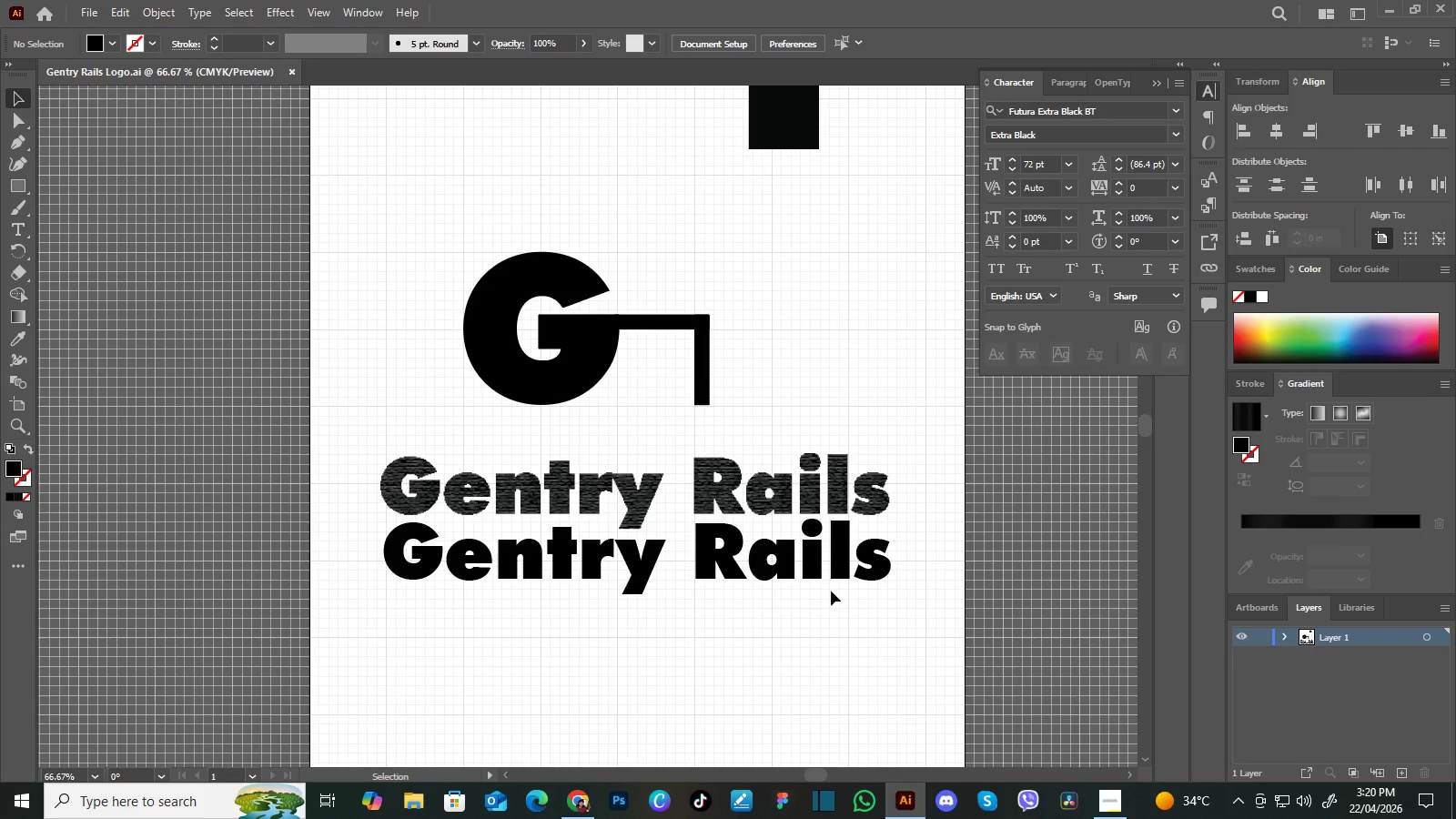 
left_click_drag(start_coordinate=[779, 371], to_coordinate=[804, 426])
 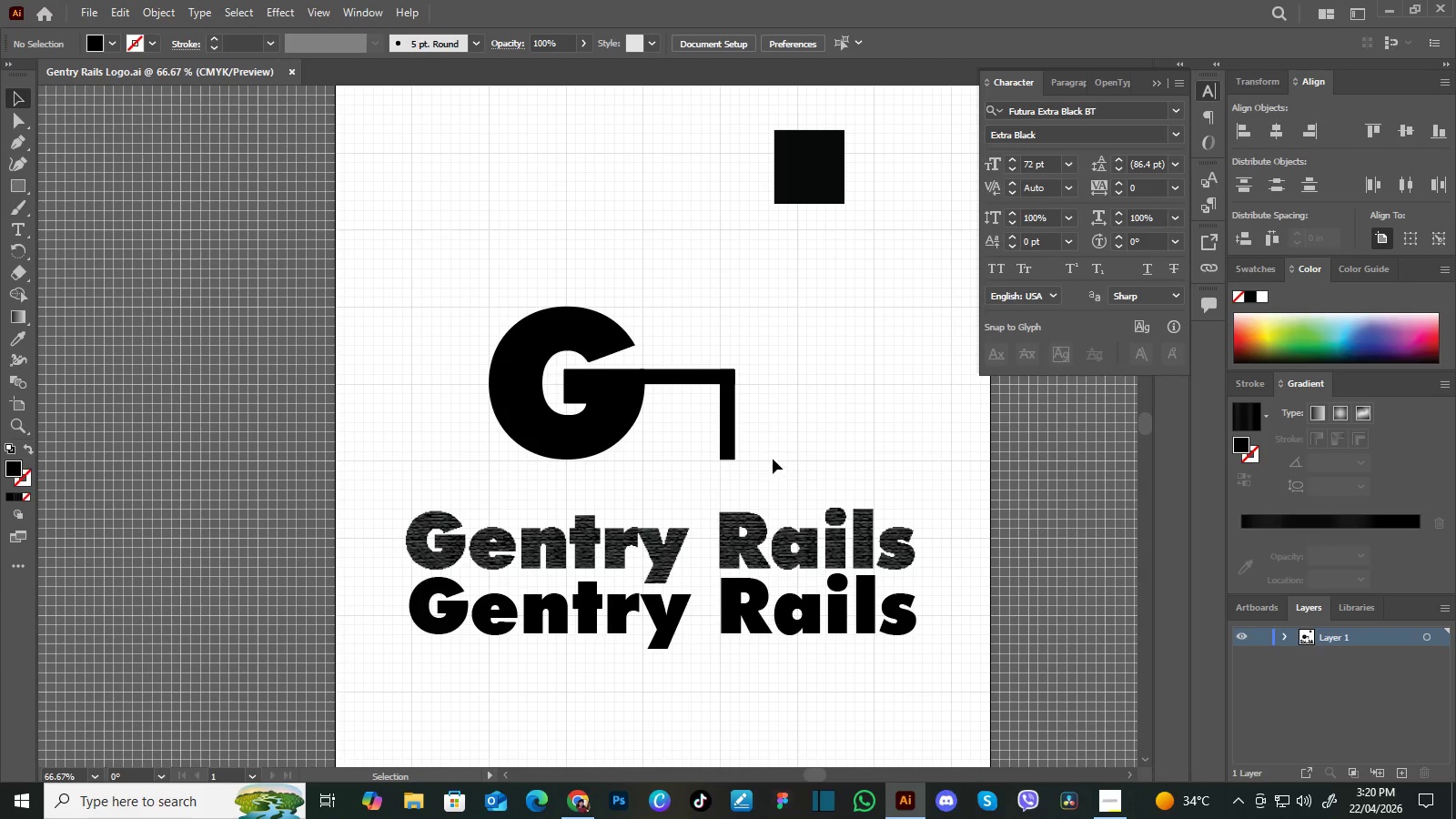 
hold_key(key=Space, duration=0.64)
 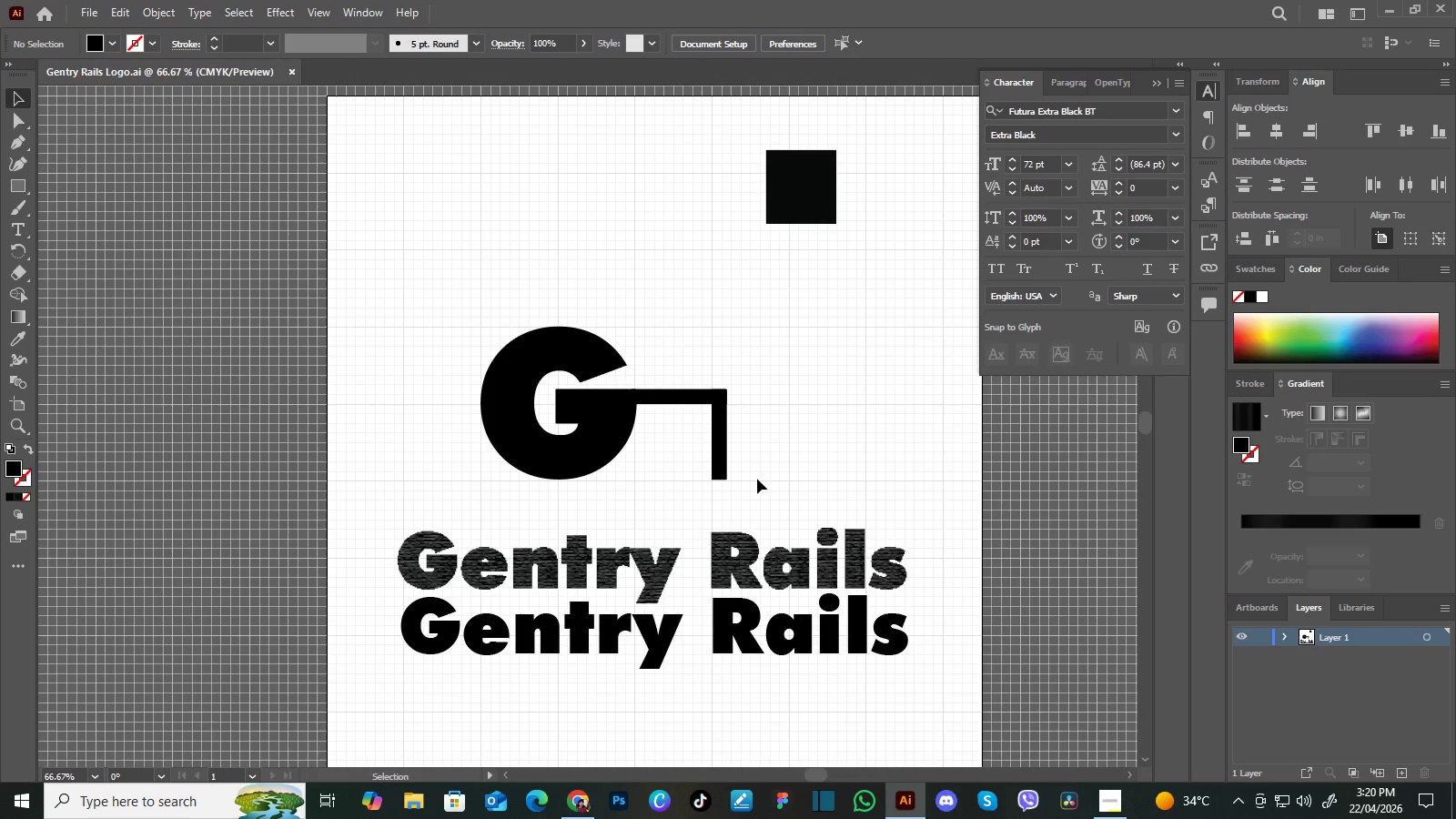 
left_click_drag(start_coordinate=[770, 454], to_coordinate=[762, 474])
 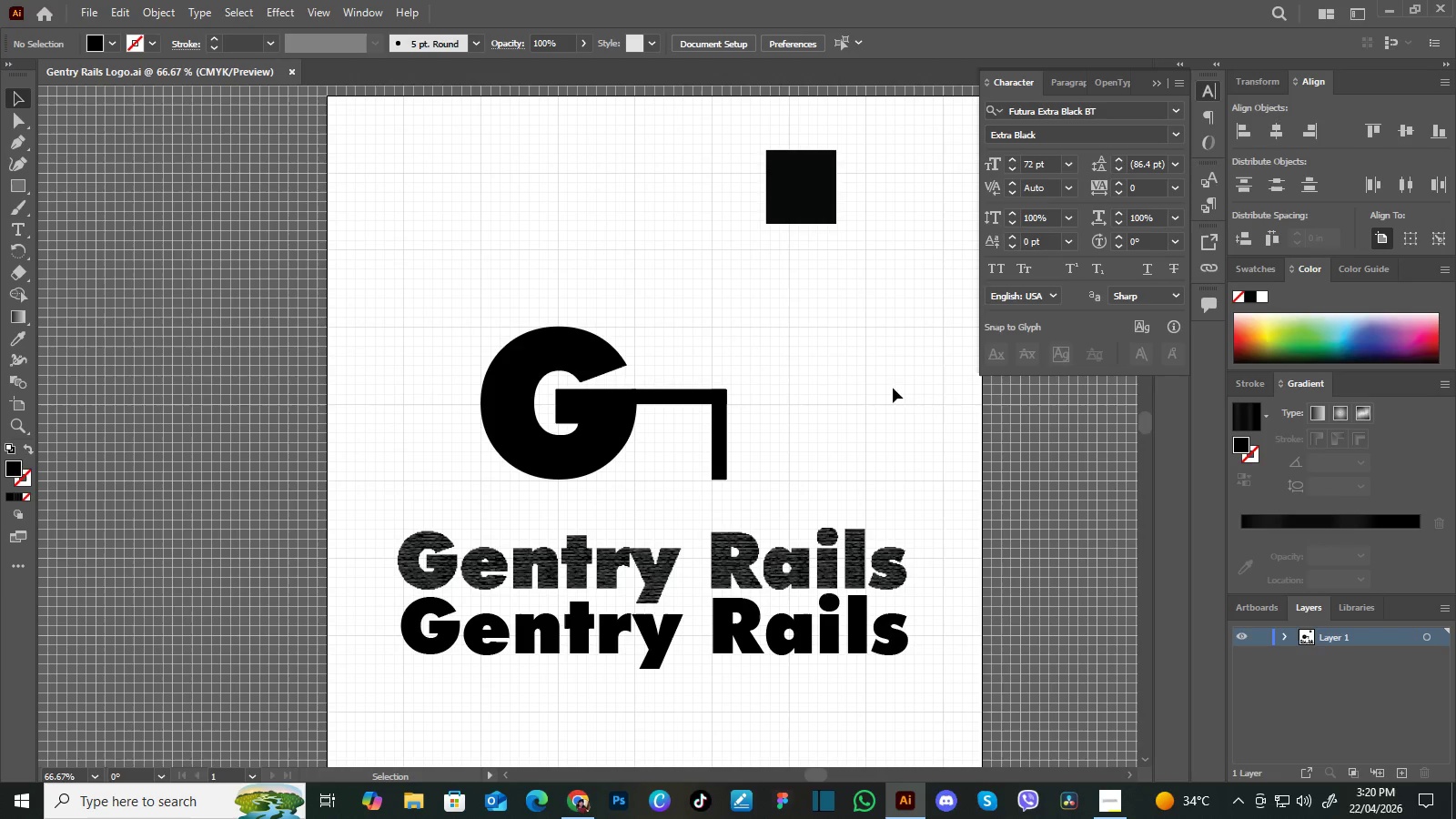 
hold_key(key=Space, duration=1.44)
 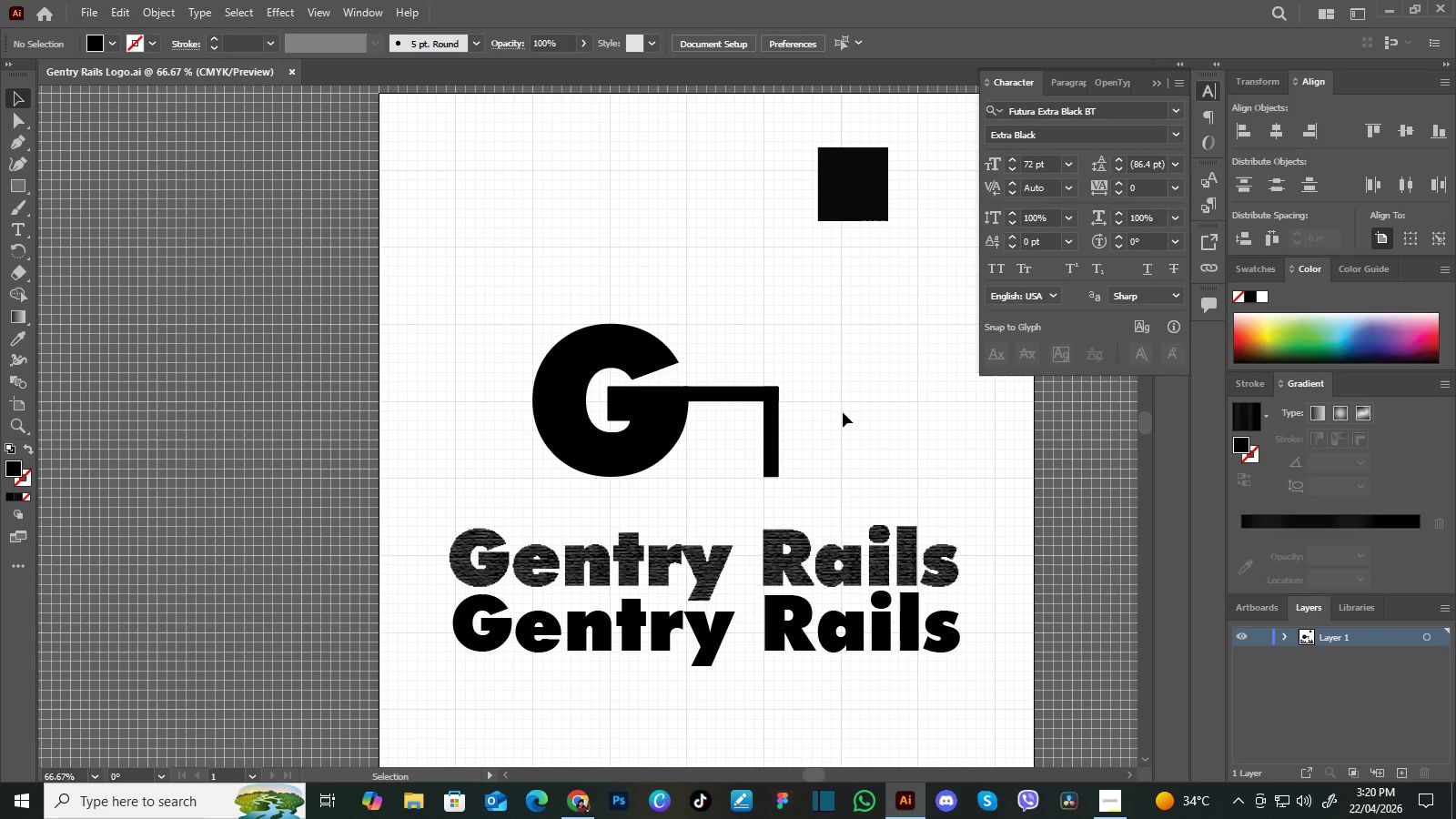 
left_click_drag(start_coordinate=[783, 467], to_coordinate=[838, 451])
 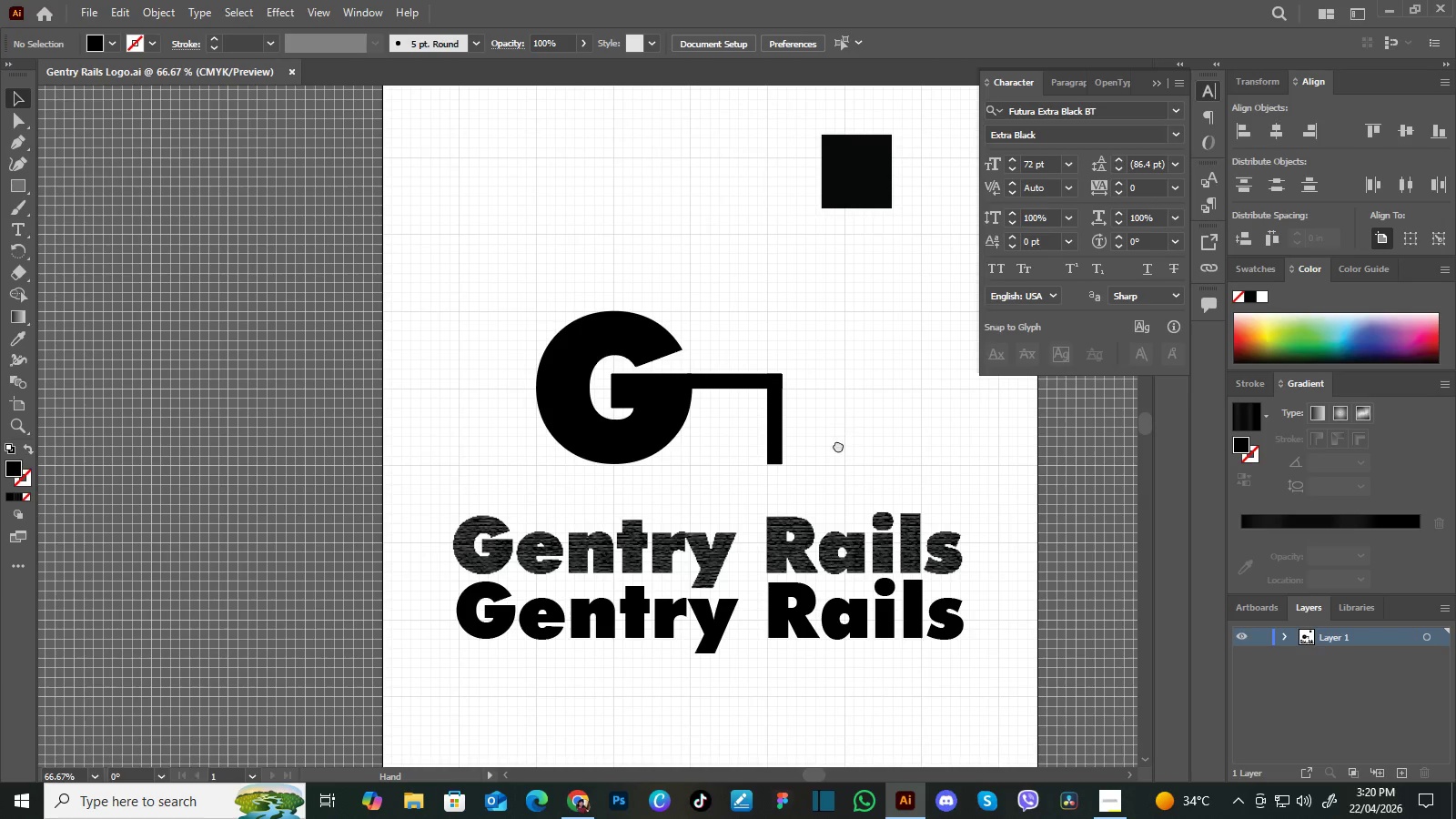 
left_click_drag(start_coordinate=[839, 441], to_coordinate=[835, 454])
 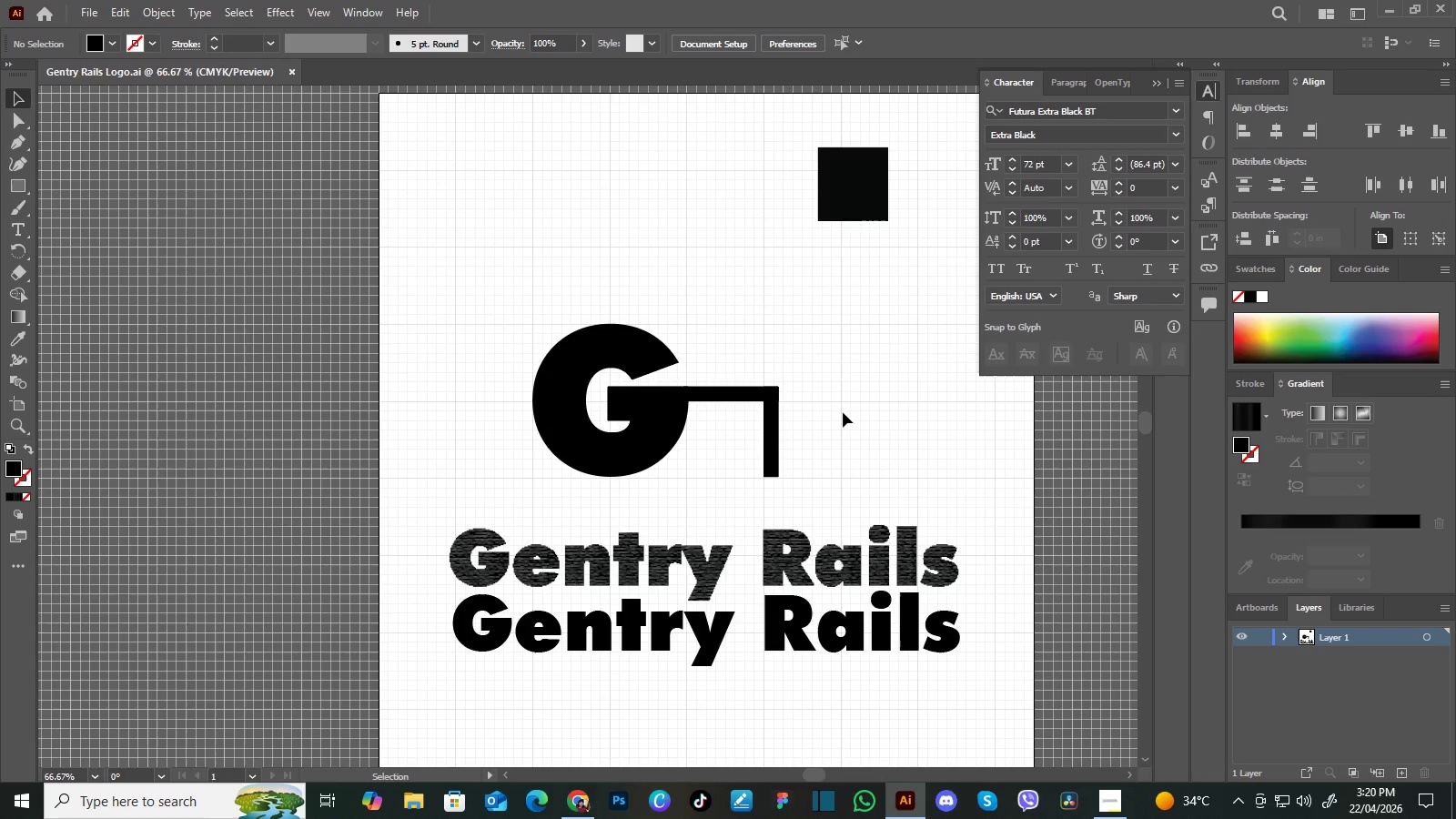 
hold_key(key=Space, duration=11.47)
 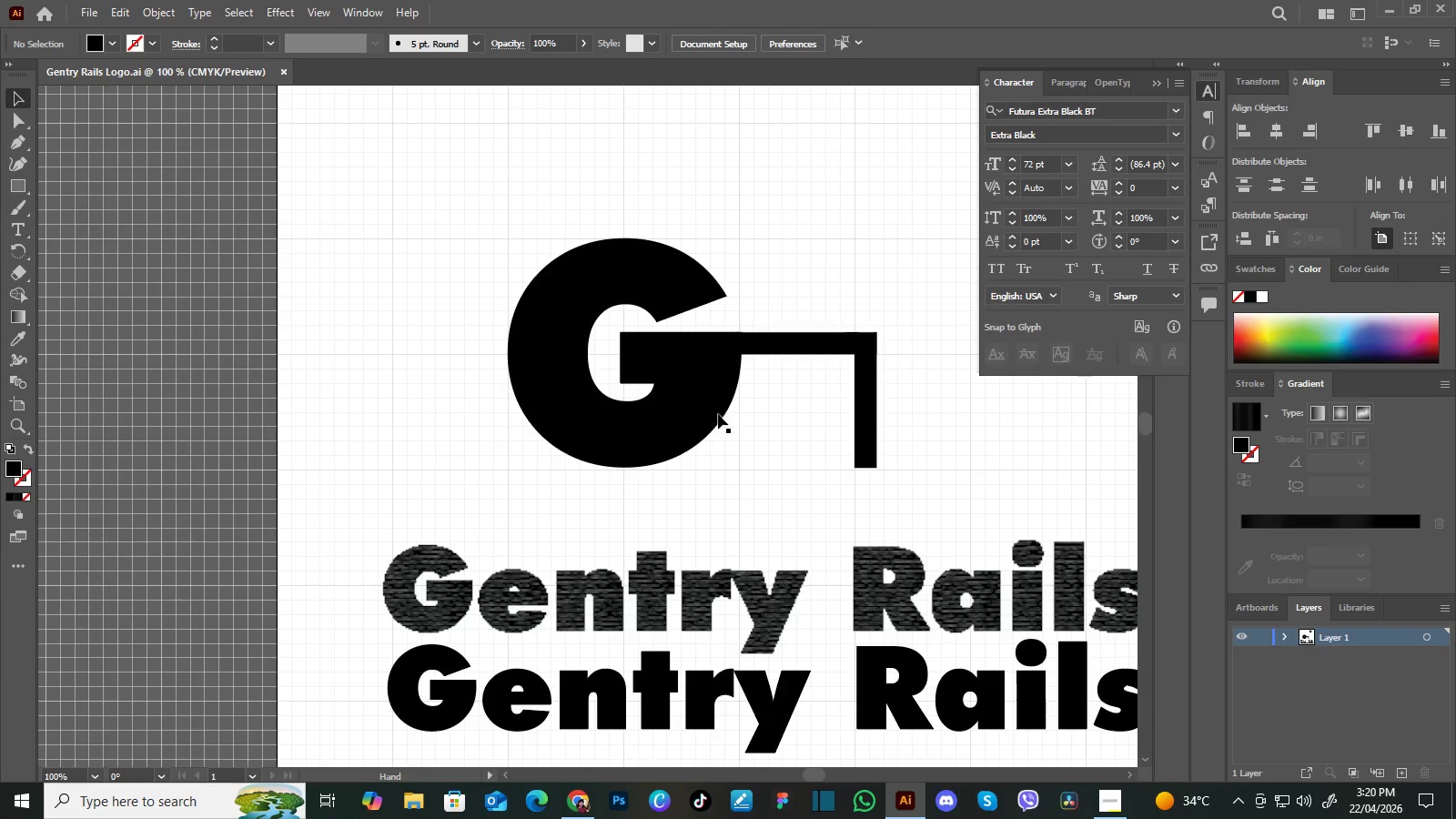 
key(Control+Equal)
 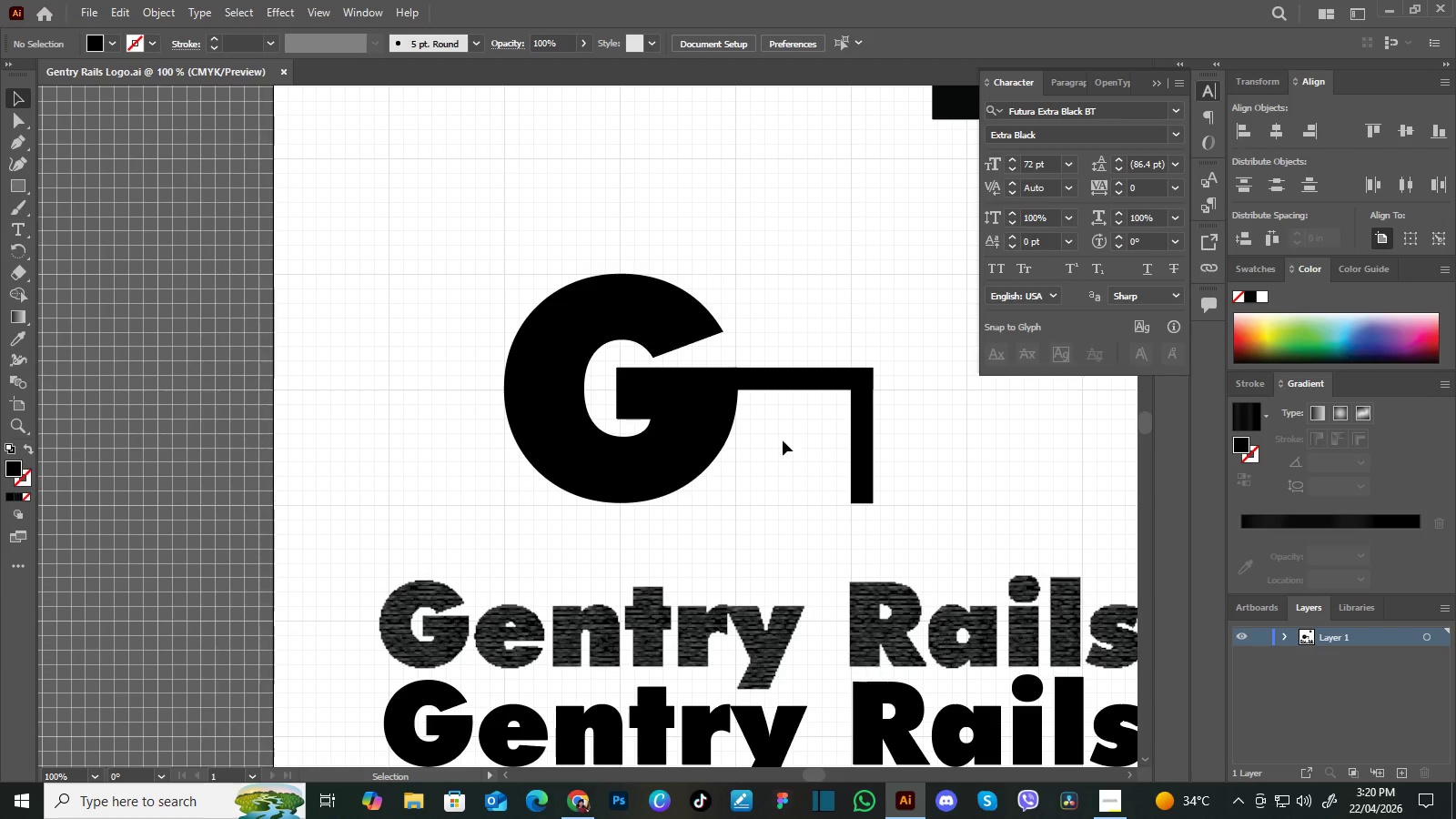 
hold_key(key=Space, duration=0.47)
 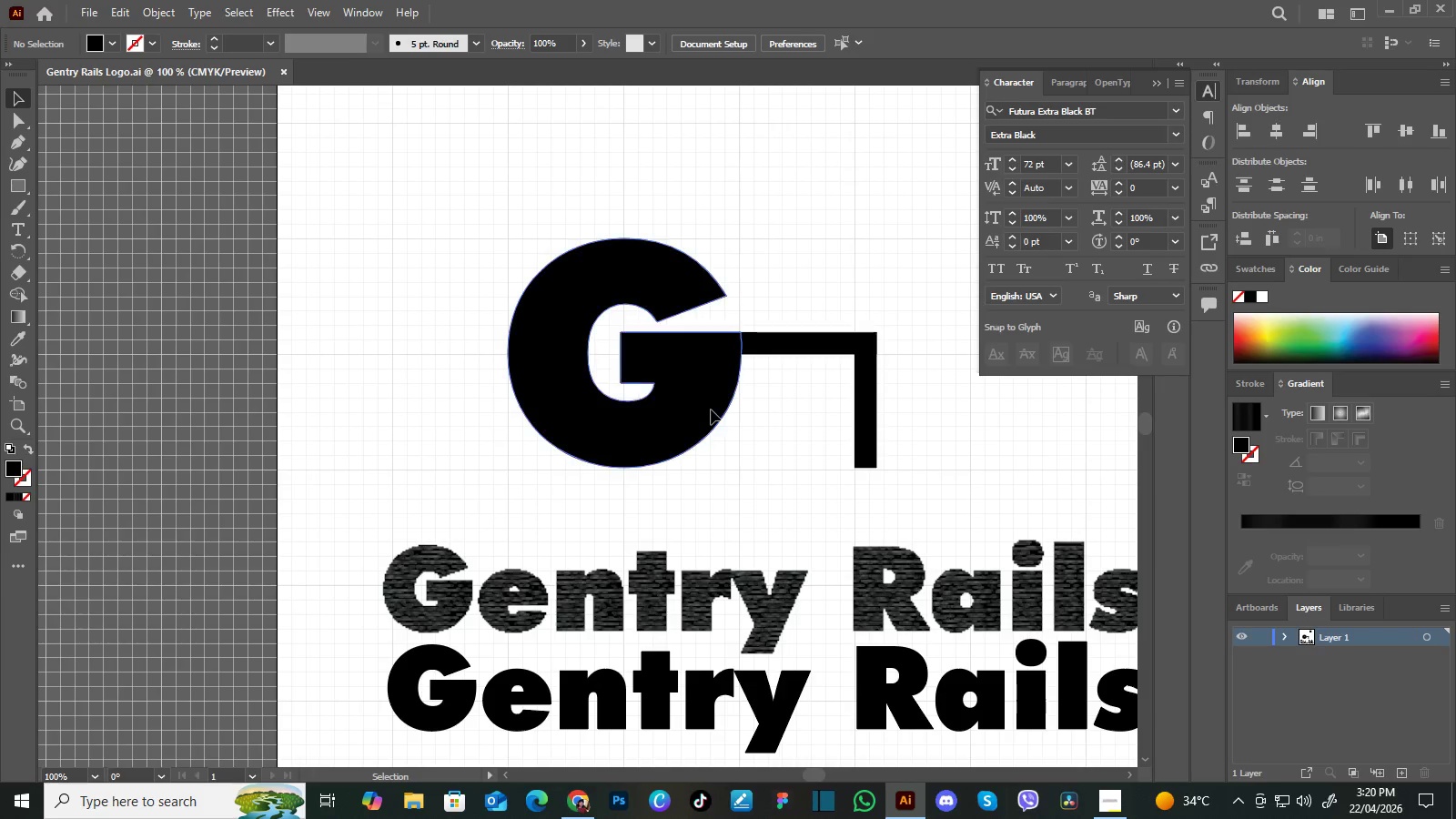 
left_click_drag(start_coordinate=[767, 472], to_coordinate=[771, 437])
 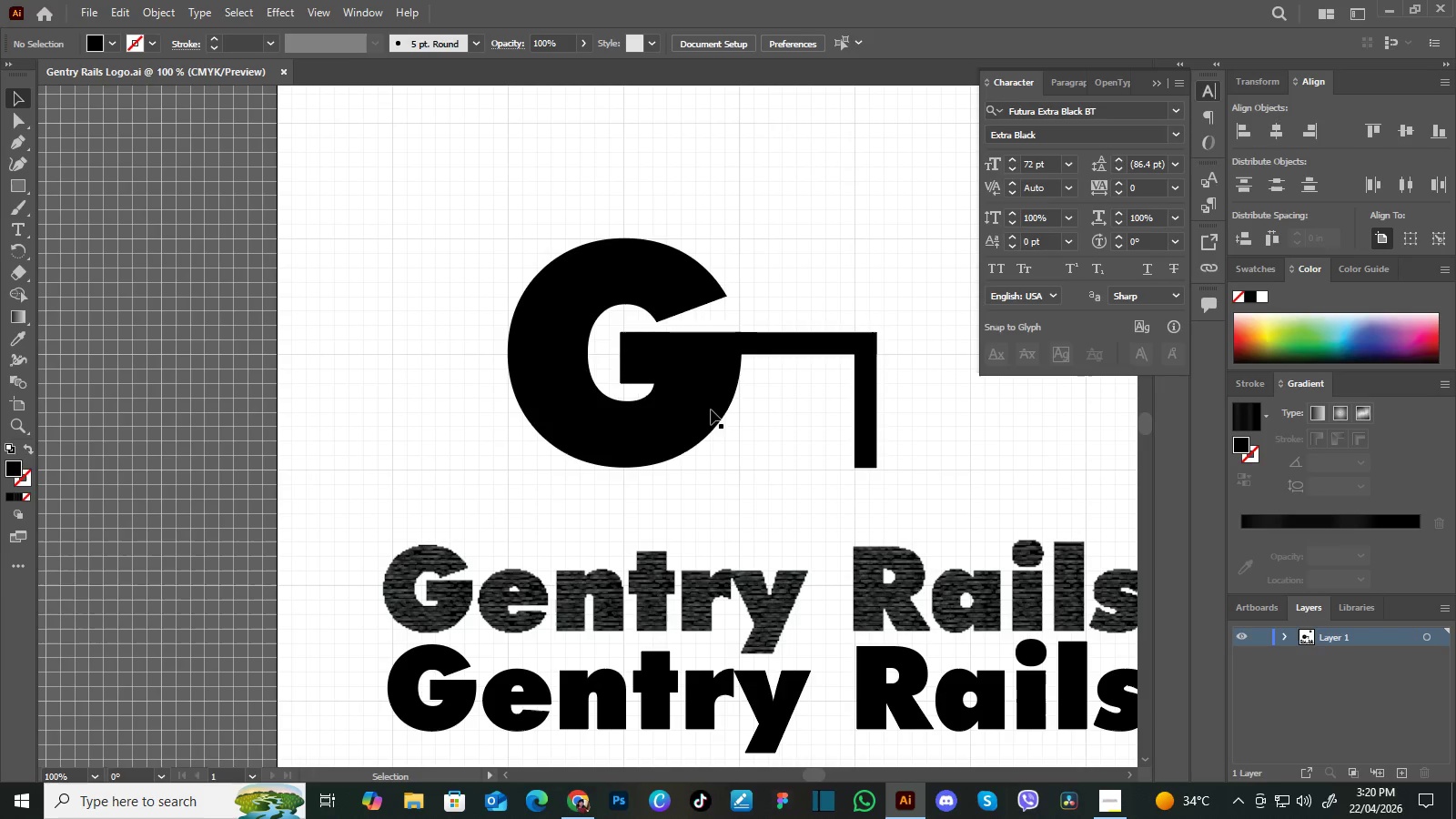 
left_click_drag(start_coordinate=[711, 410], to_coordinate=[592, 411])
 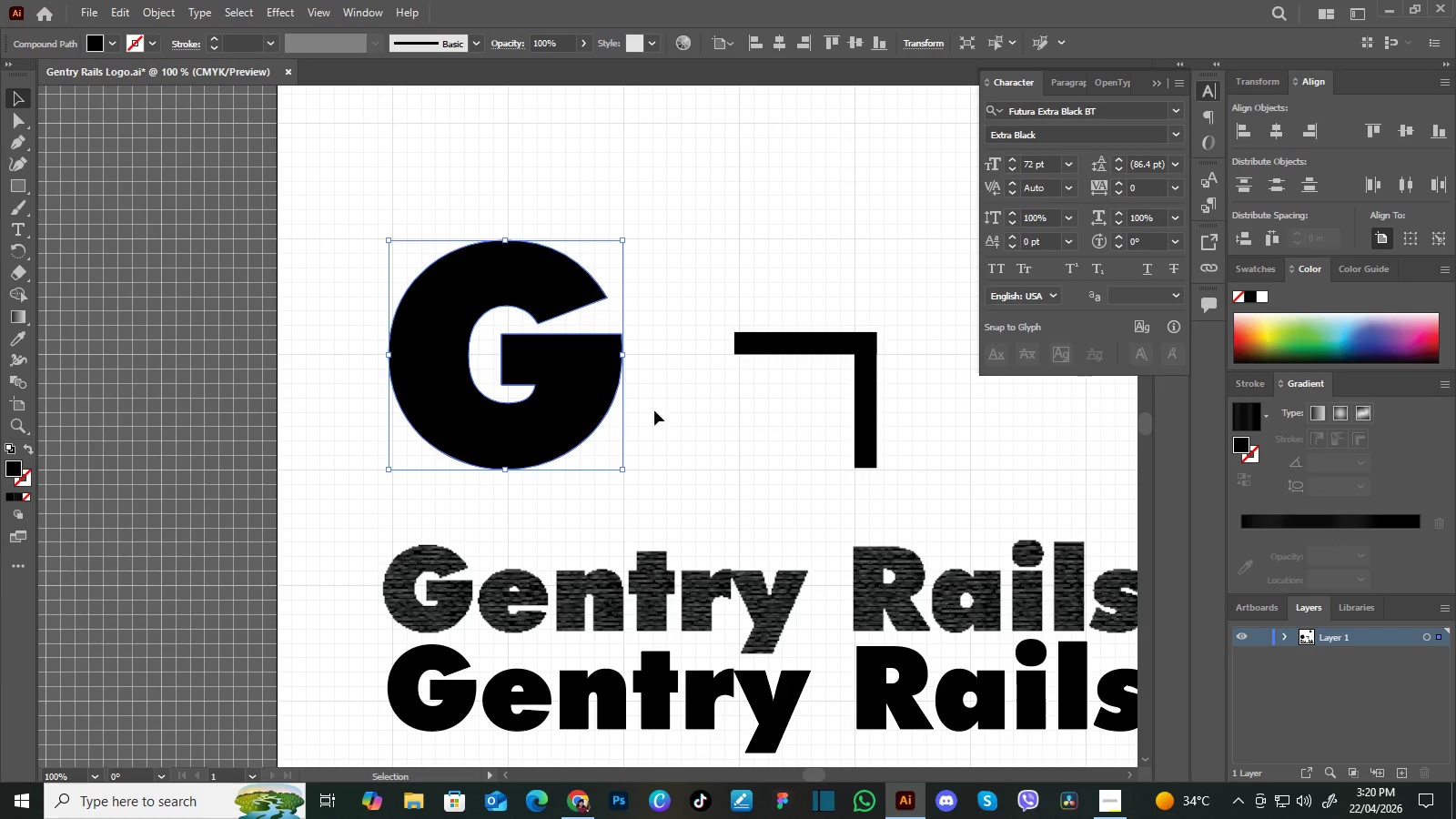 
left_click([672, 410])
 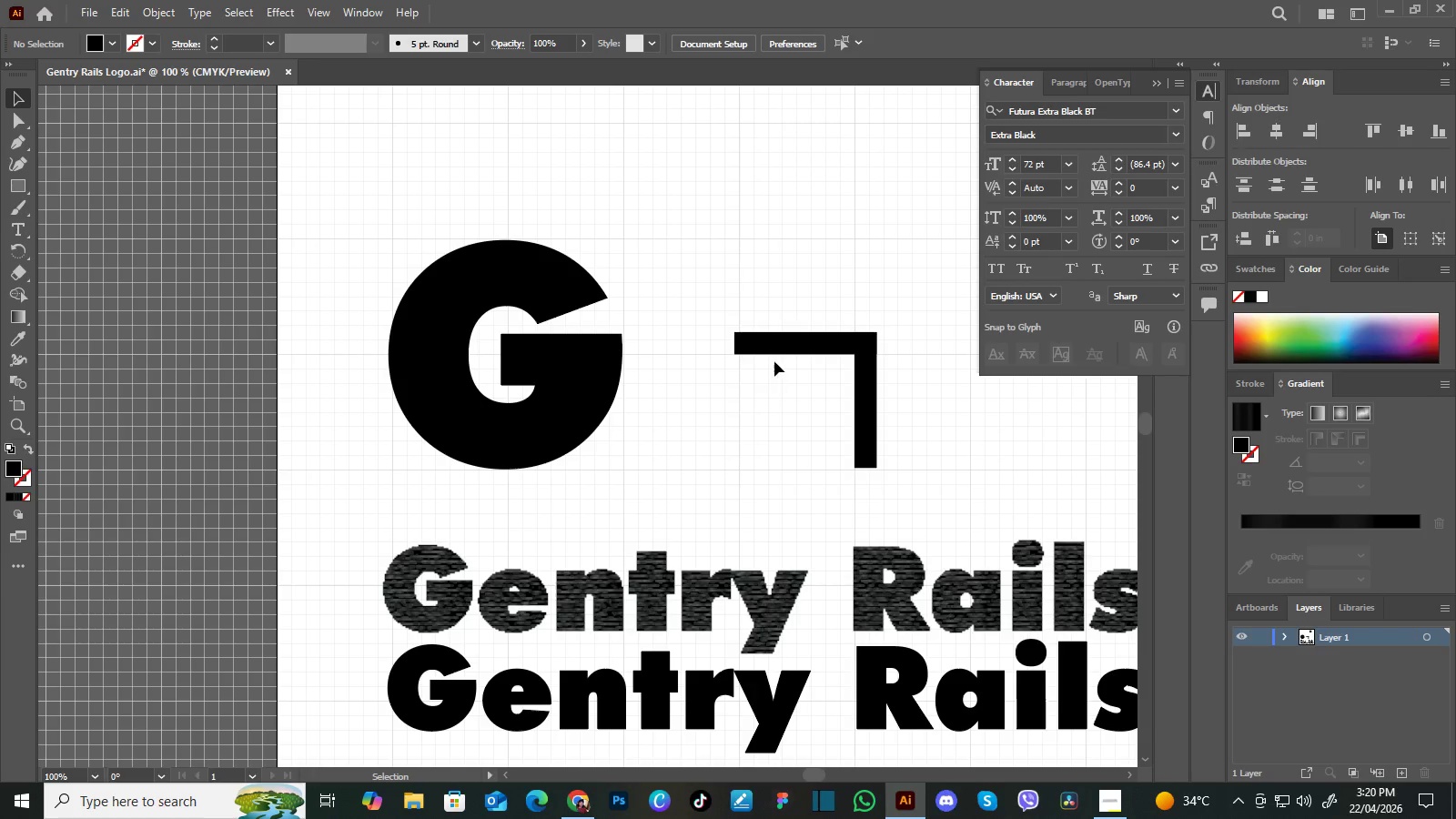 
left_click([786, 343])
 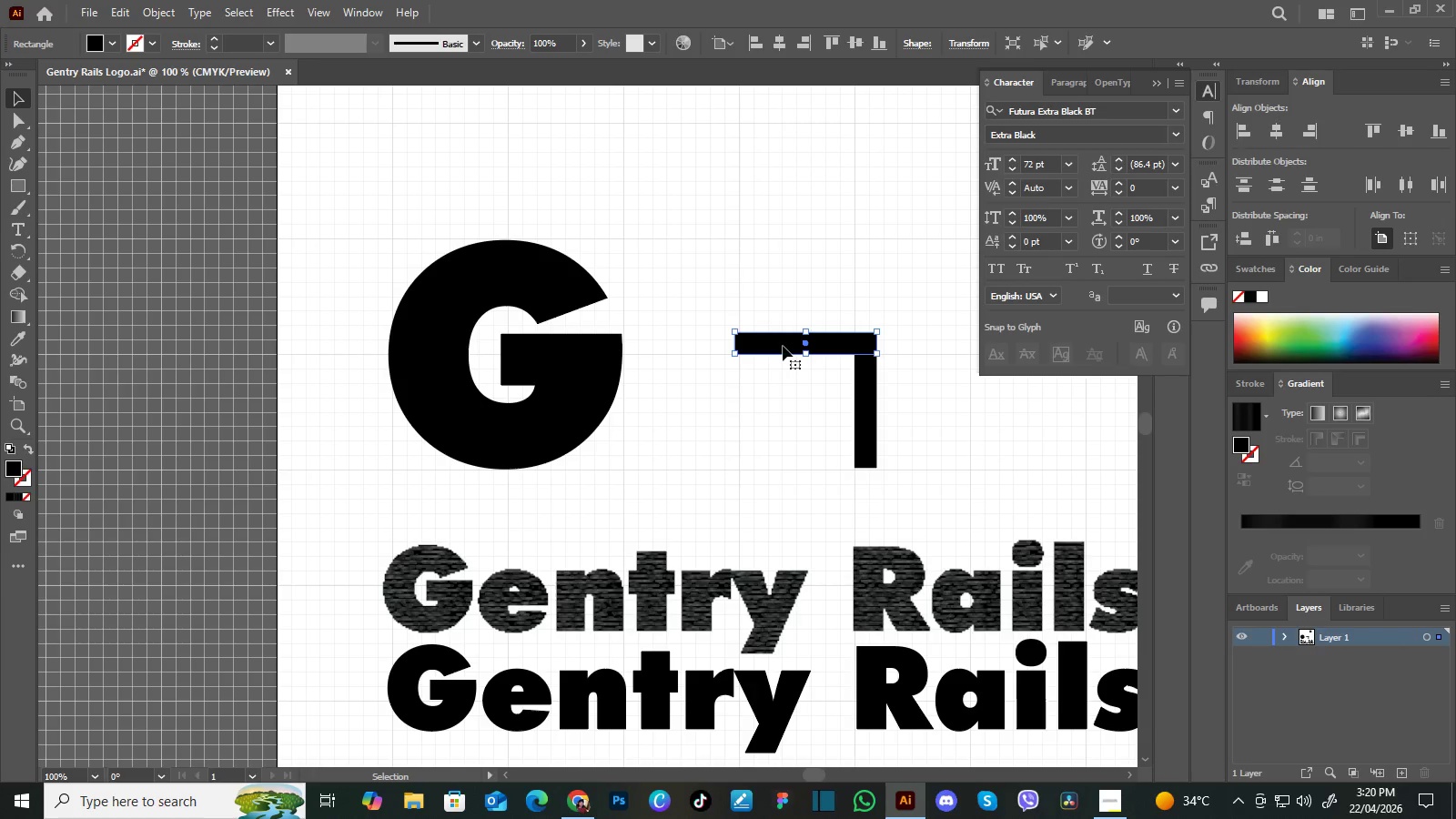 
left_click_drag(start_coordinate=[783, 346], to_coordinate=[645, 348])
 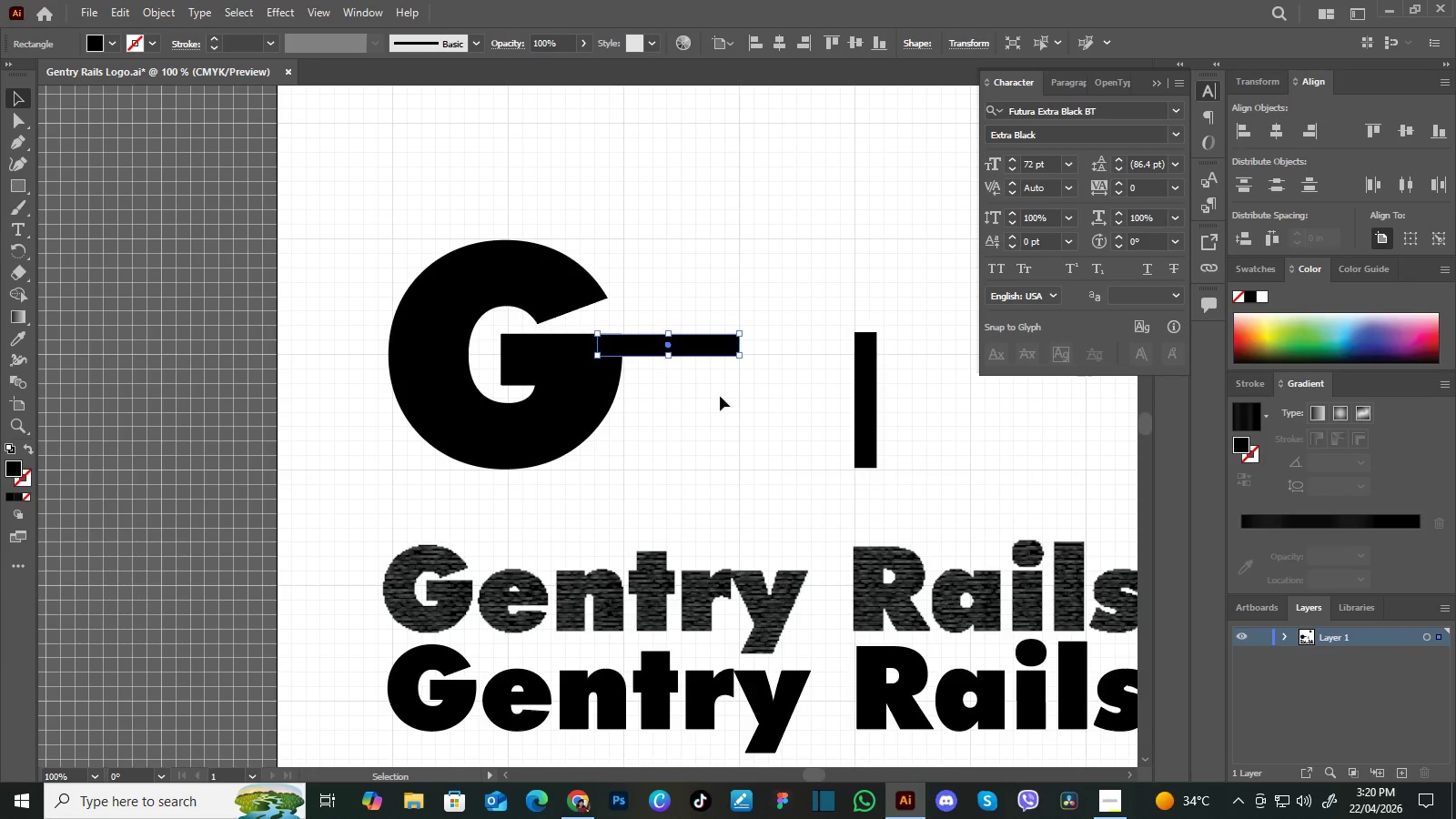 
left_click([723, 398])
 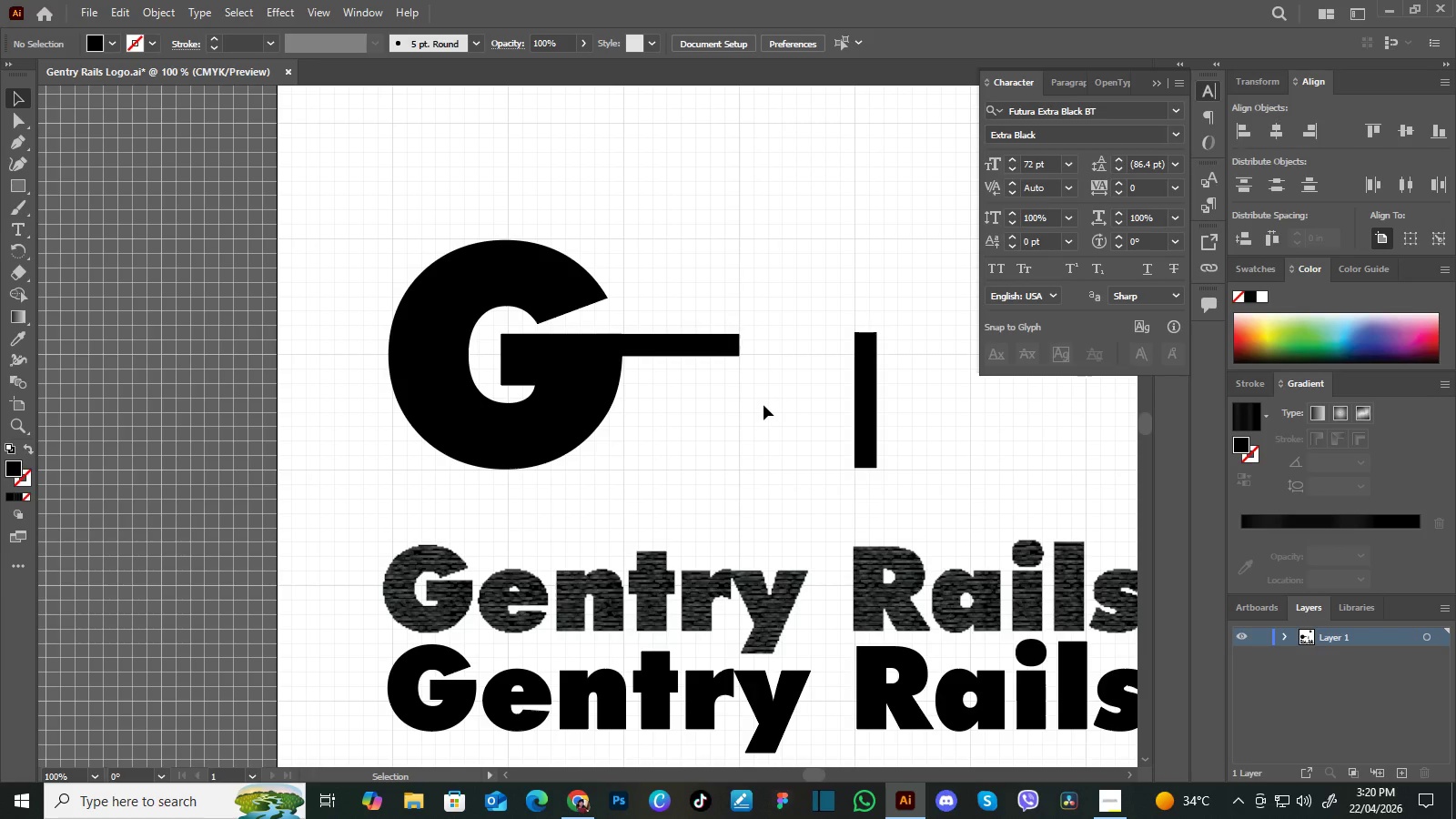 
key(Control+Equal)
 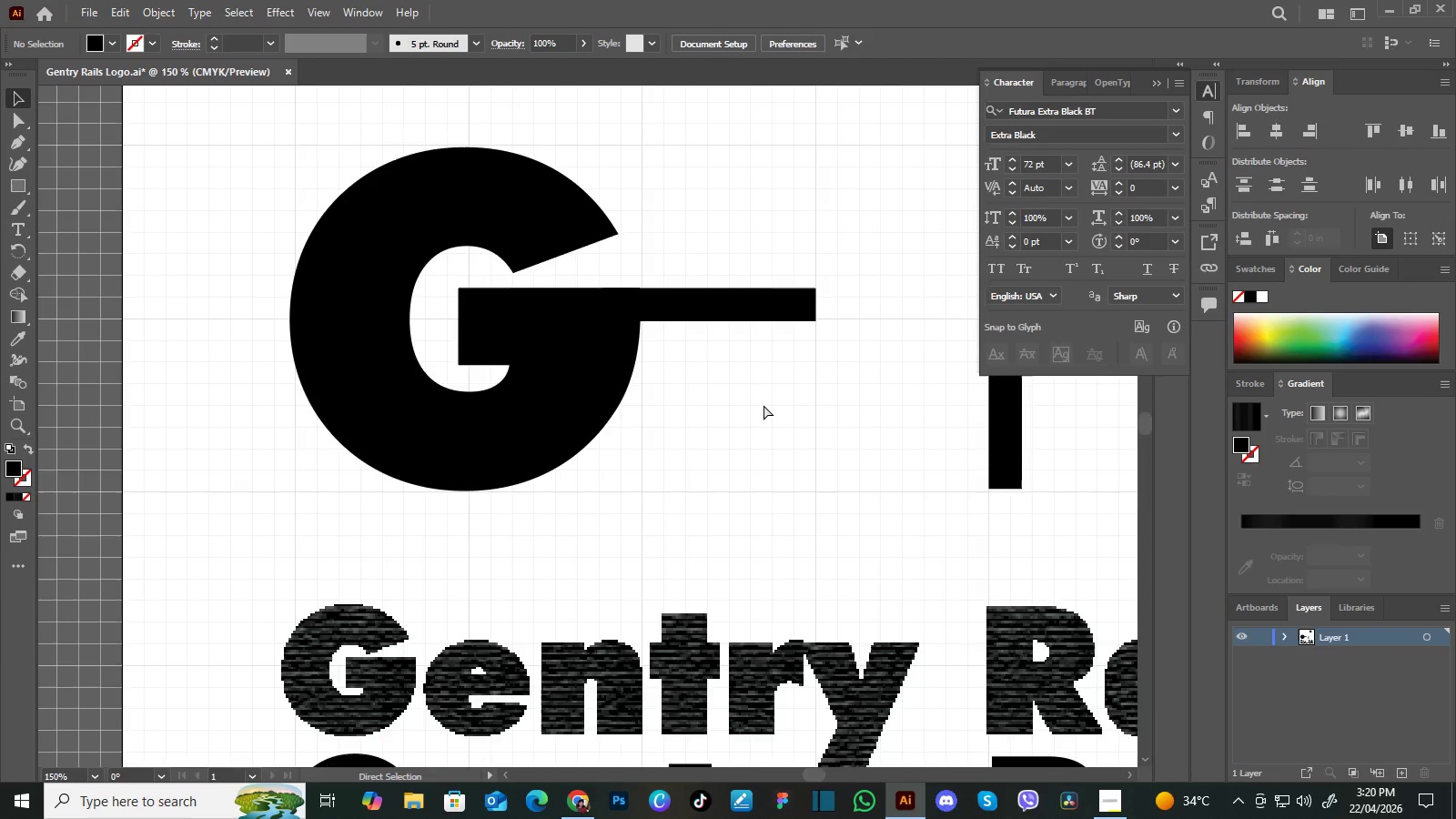 
key(Control+Equal)
 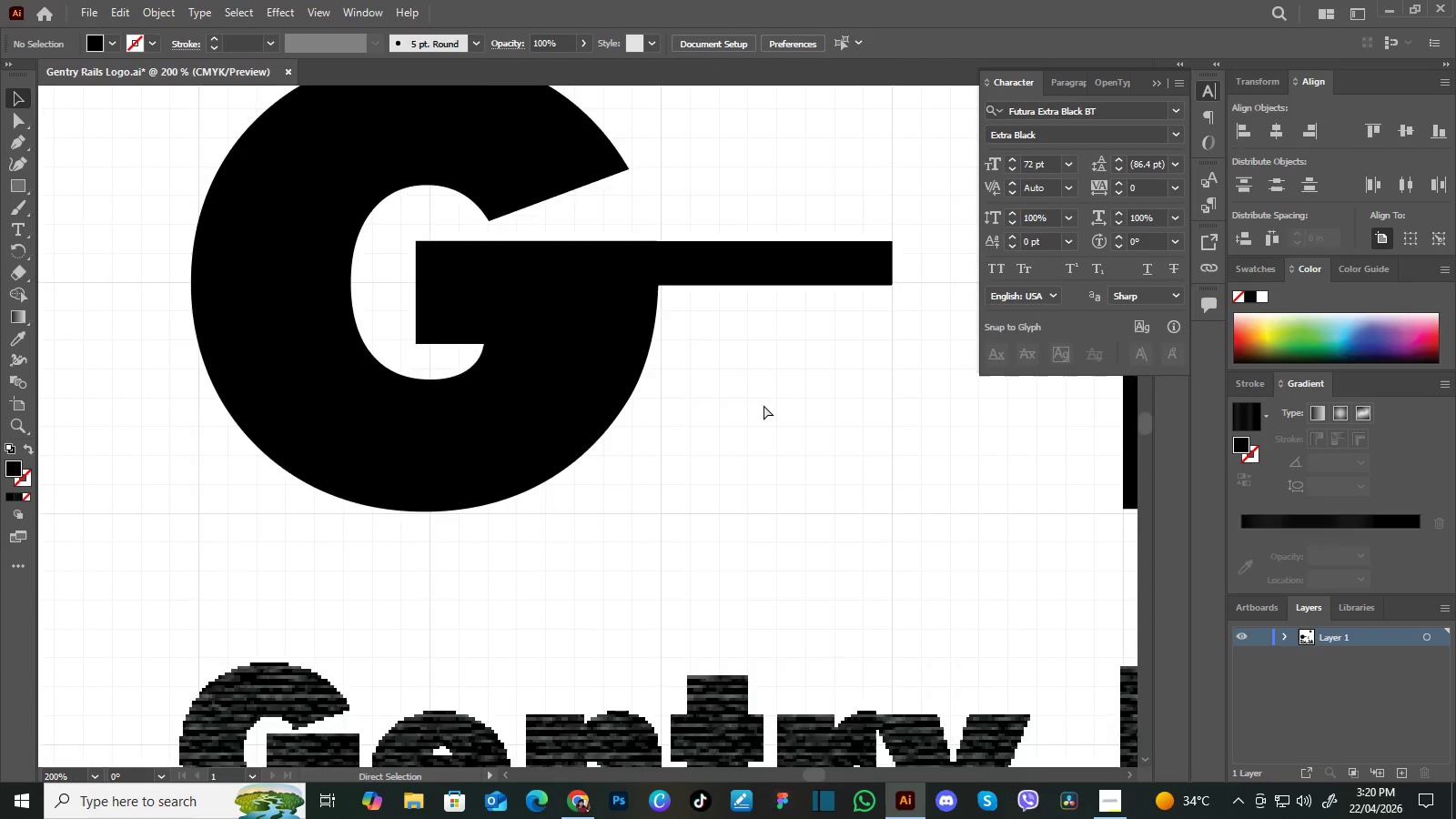 
key(Control+Equal)
 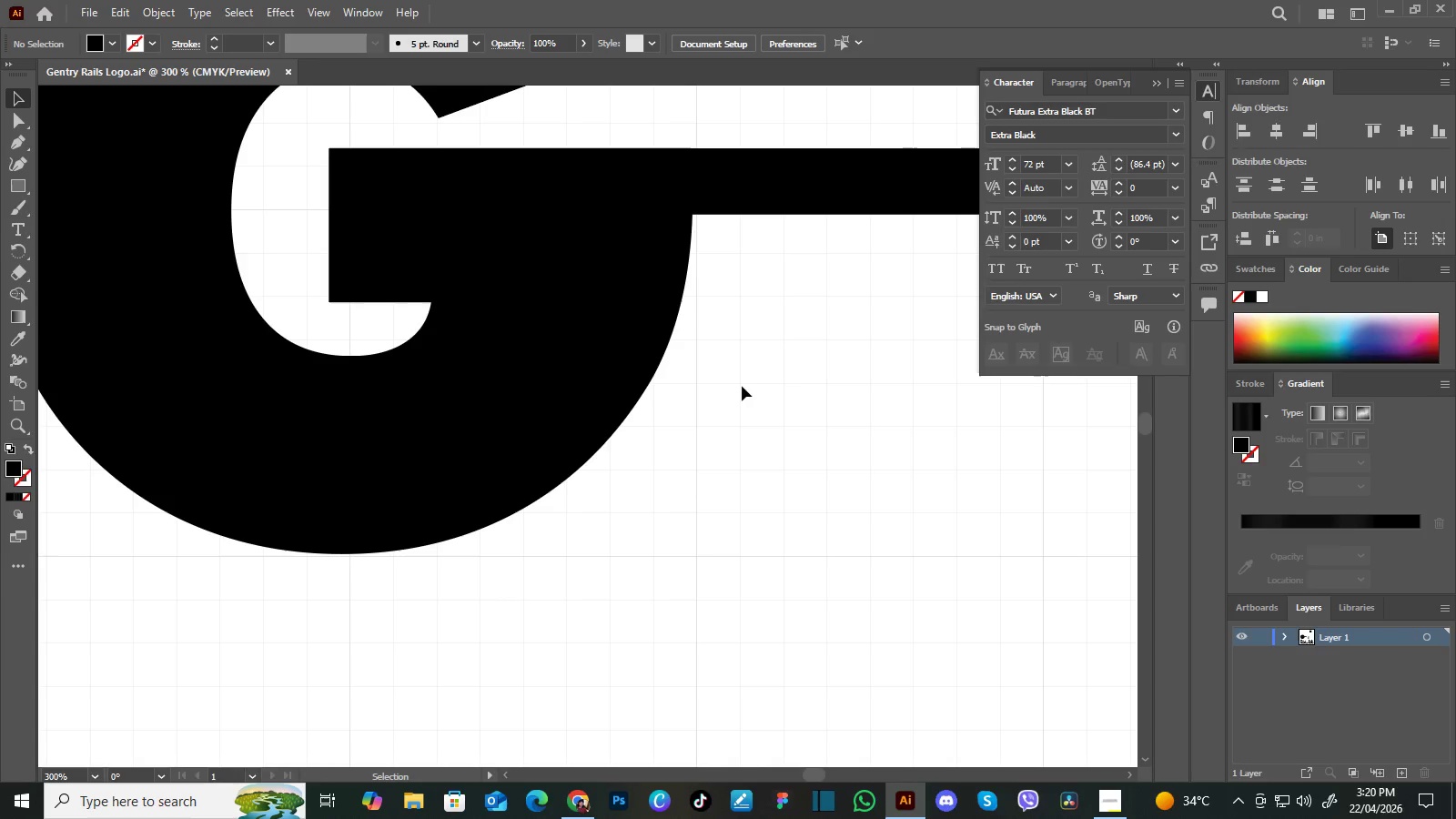 
hold_key(key=Space, duration=1.3)
 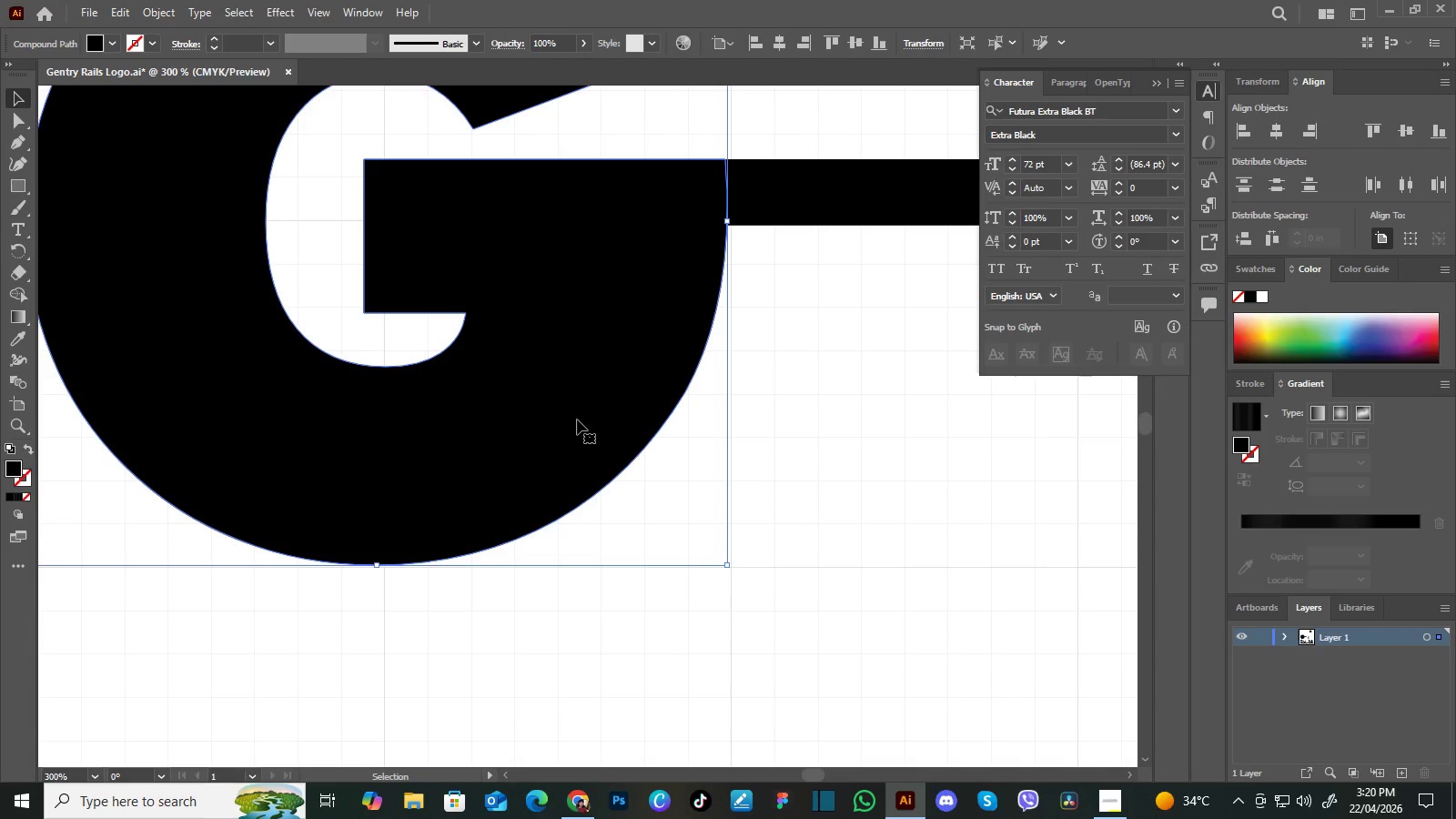 
left_click_drag(start_coordinate=[741, 380], to_coordinate=[639, 480])
 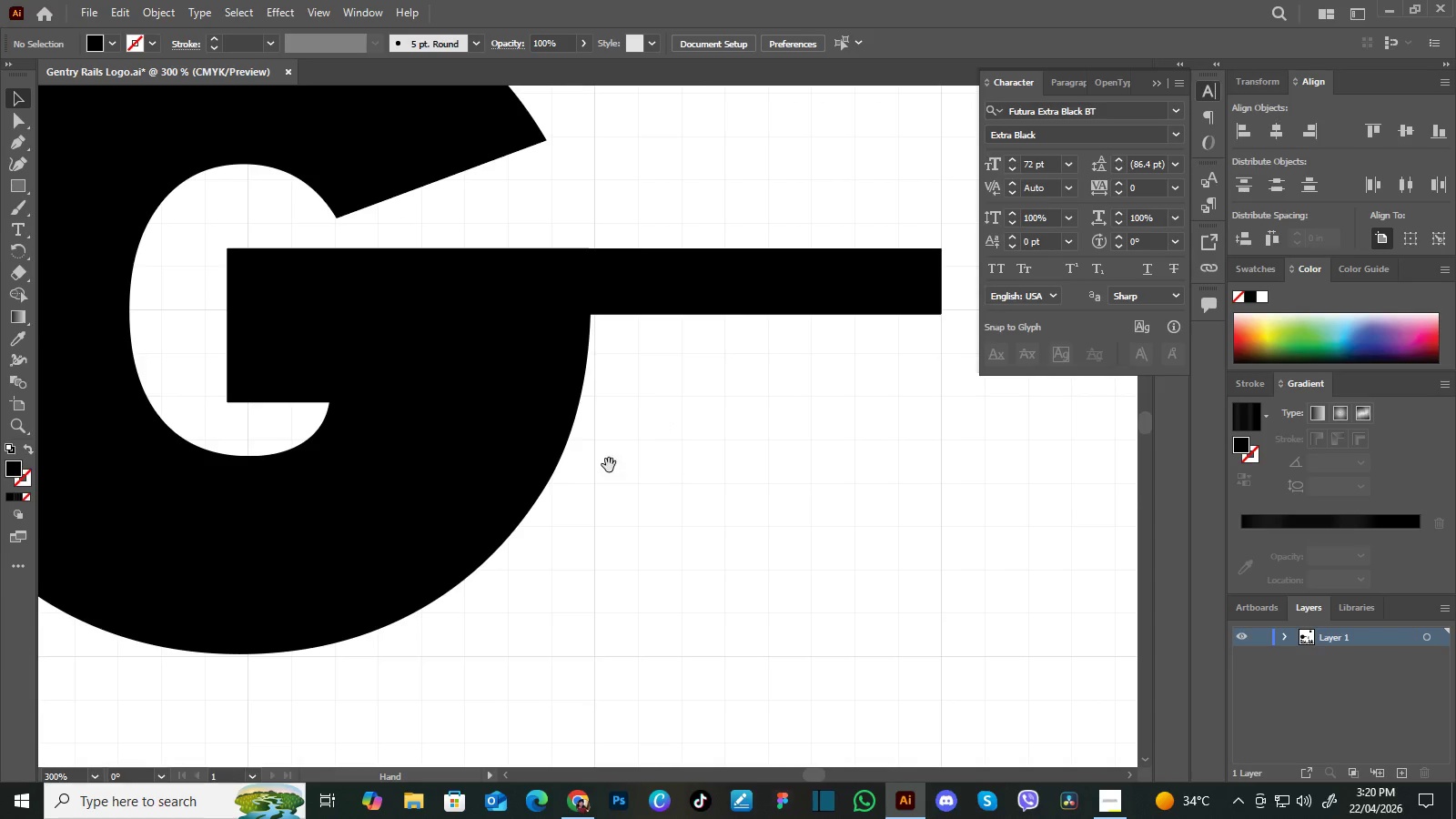 
left_click_drag(start_coordinate=[604, 470], to_coordinate=[742, 380])
 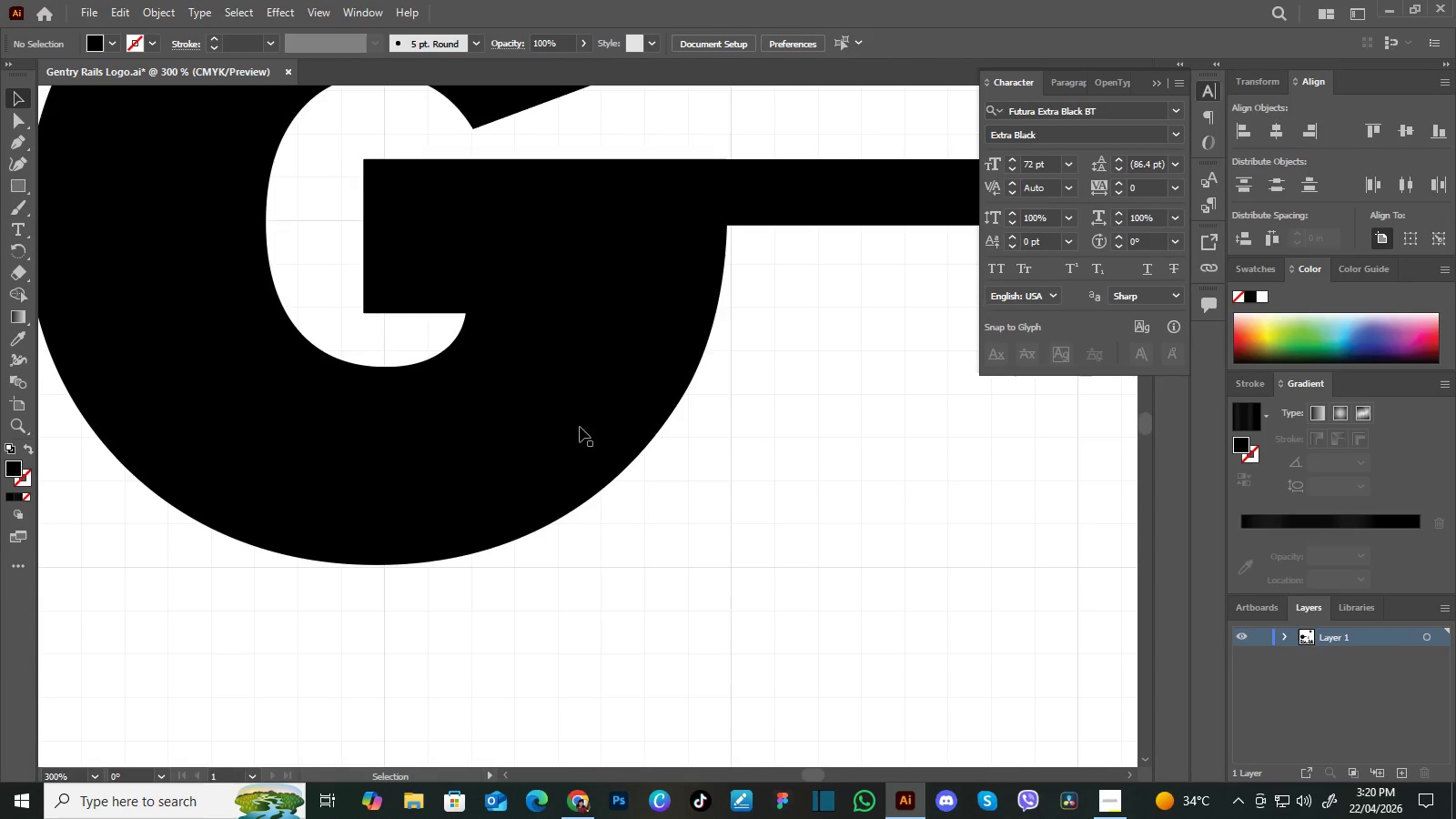 
left_click([580, 427])
 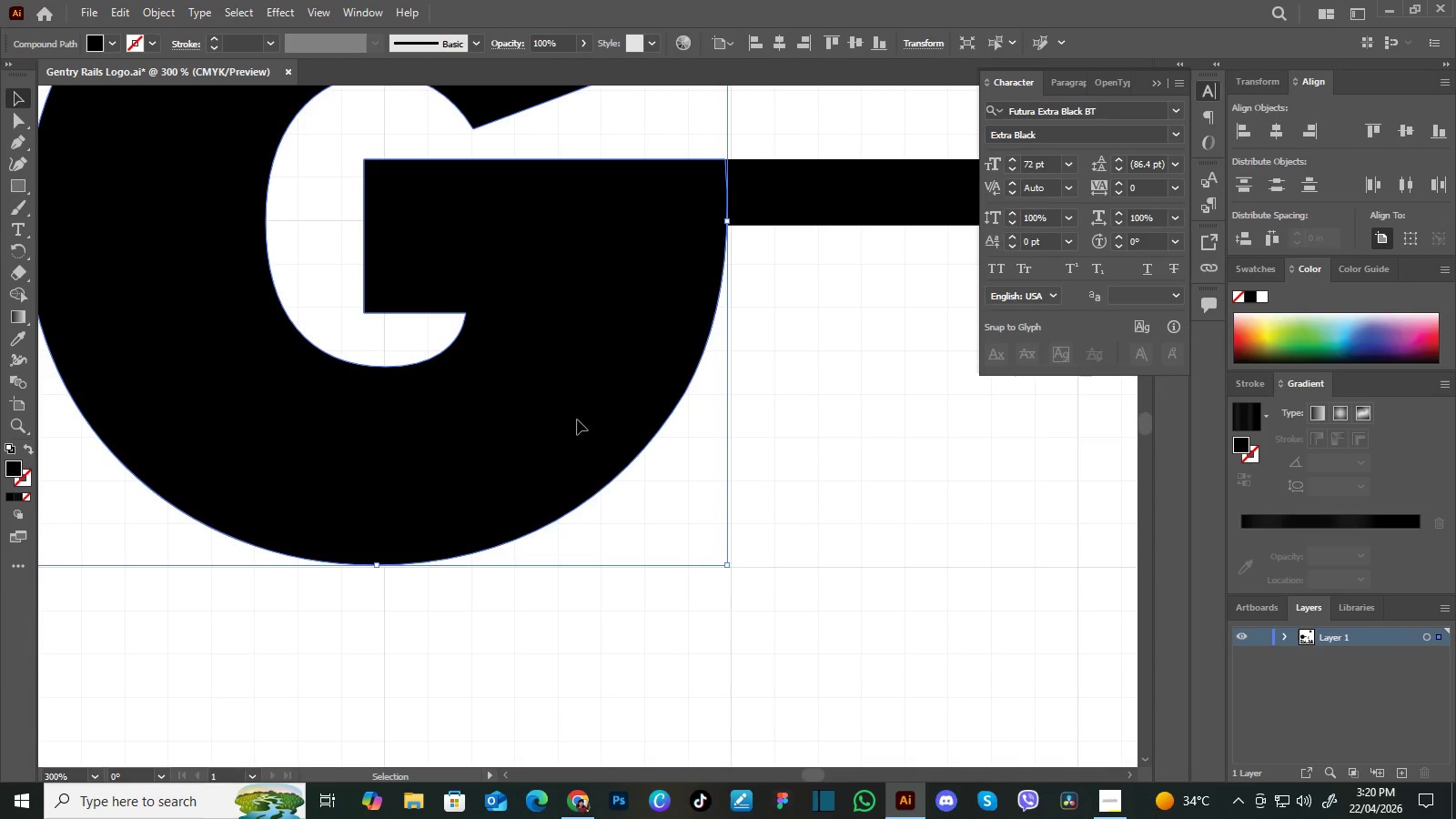 
left_click_drag(start_coordinate=[577, 420], to_coordinate=[571, 421])
 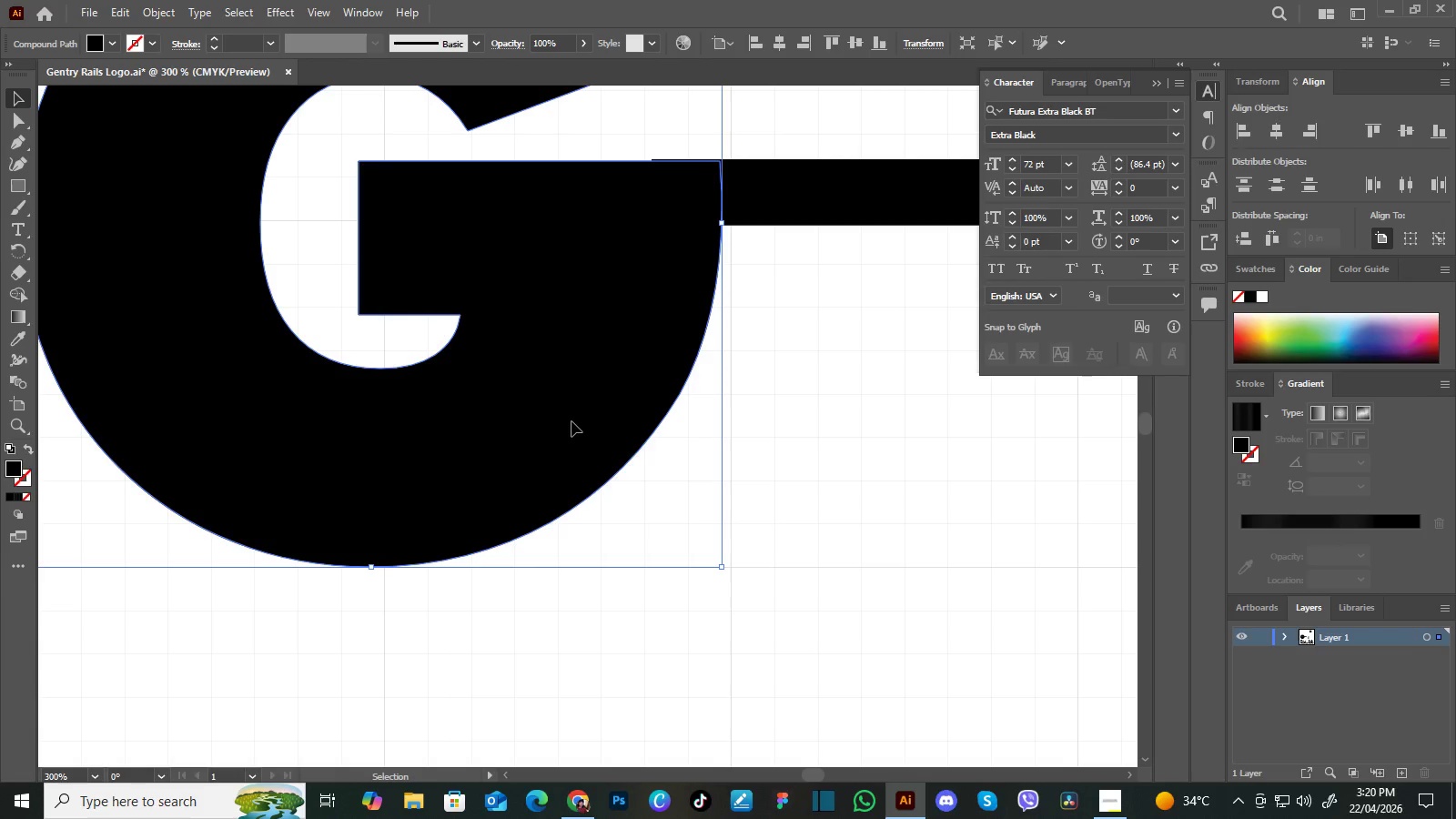 
left_click_drag(start_coordinate=[571, 421], to_coordinate=[580, 420])
 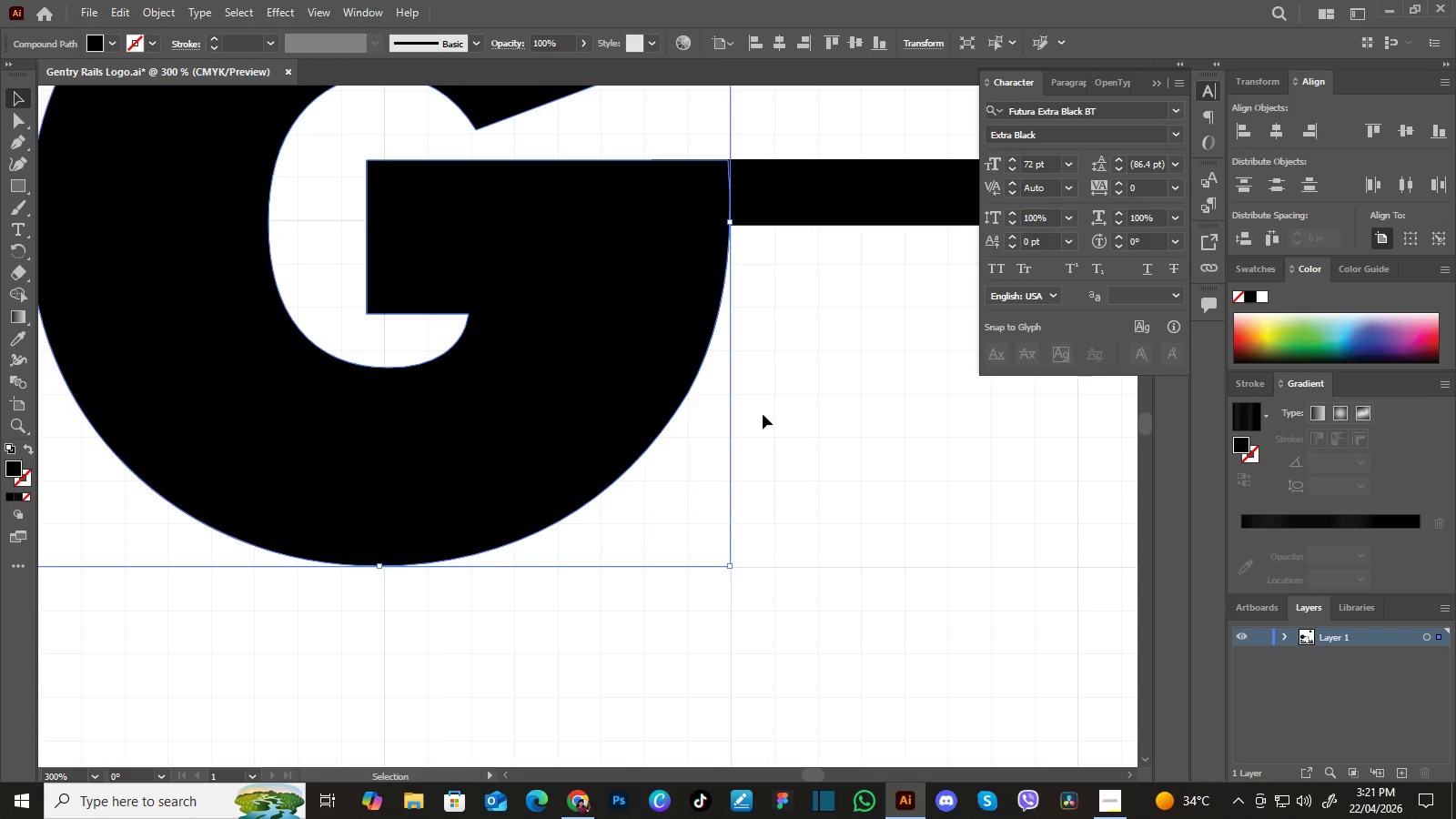 
left_click([794, 415])
 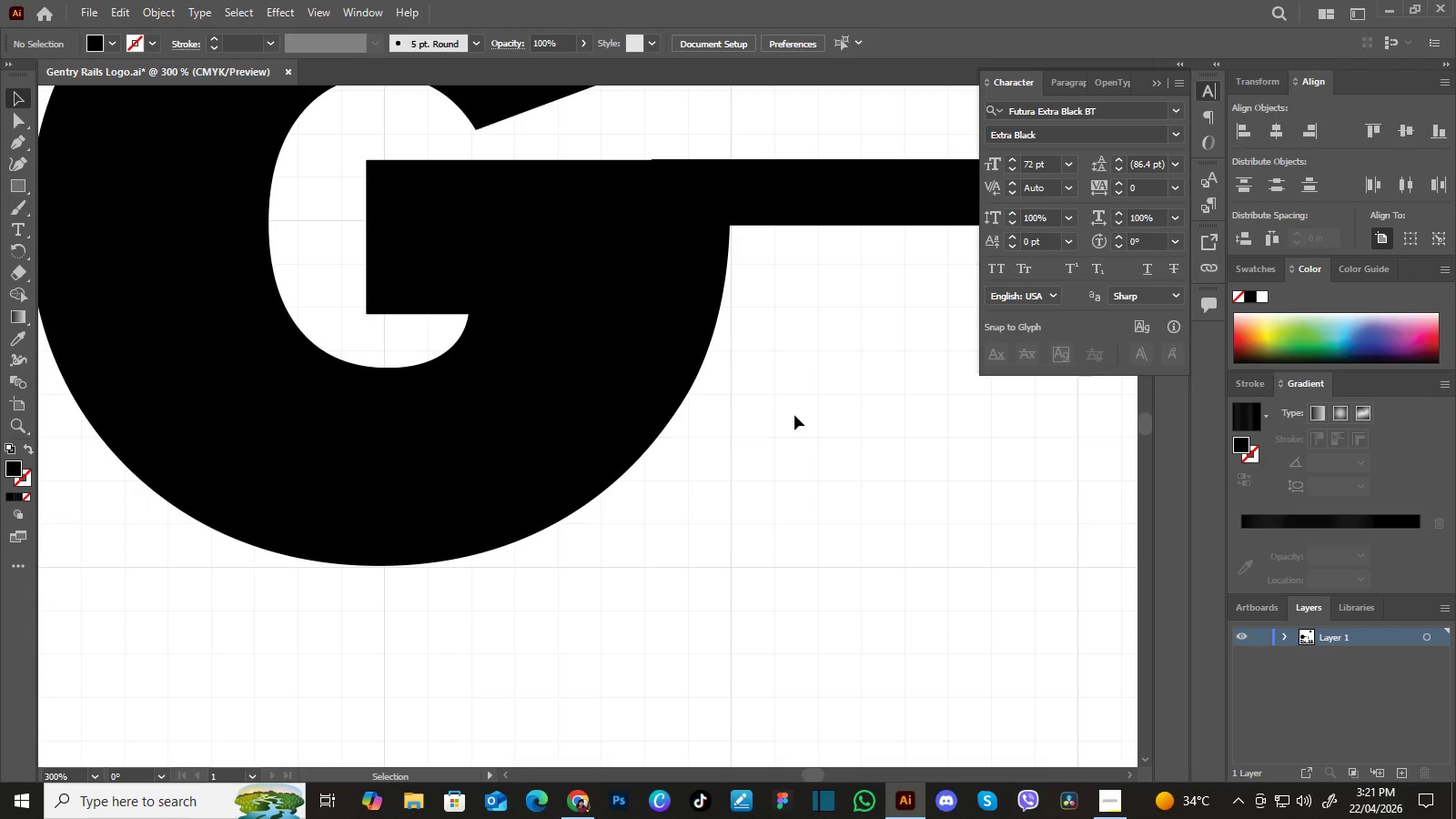 
hold_key(key=Space, duration=1.14)
 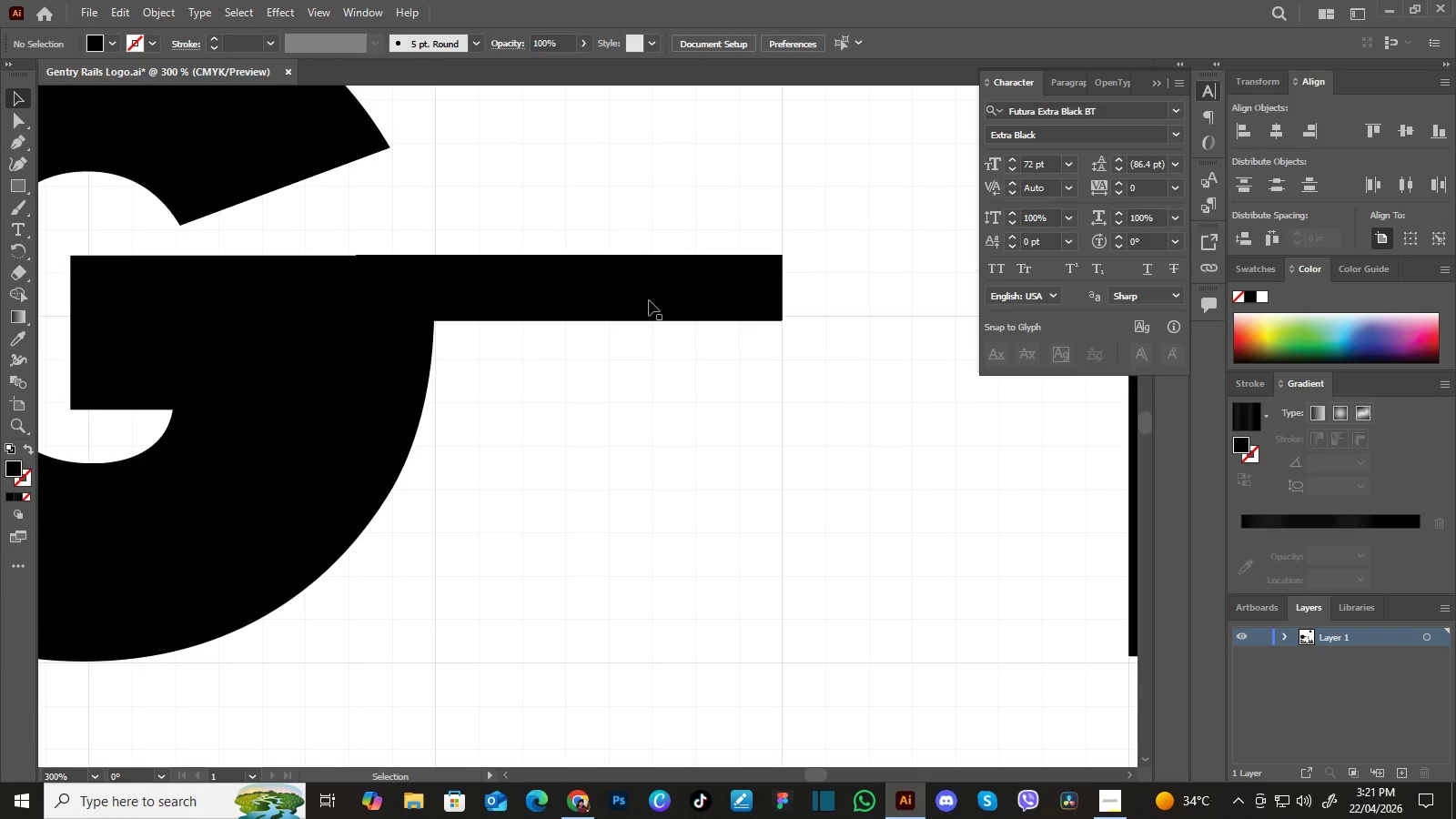 
left_click_drag(start_coordinate=[813, 402], to_coordinate=[525, 479])
 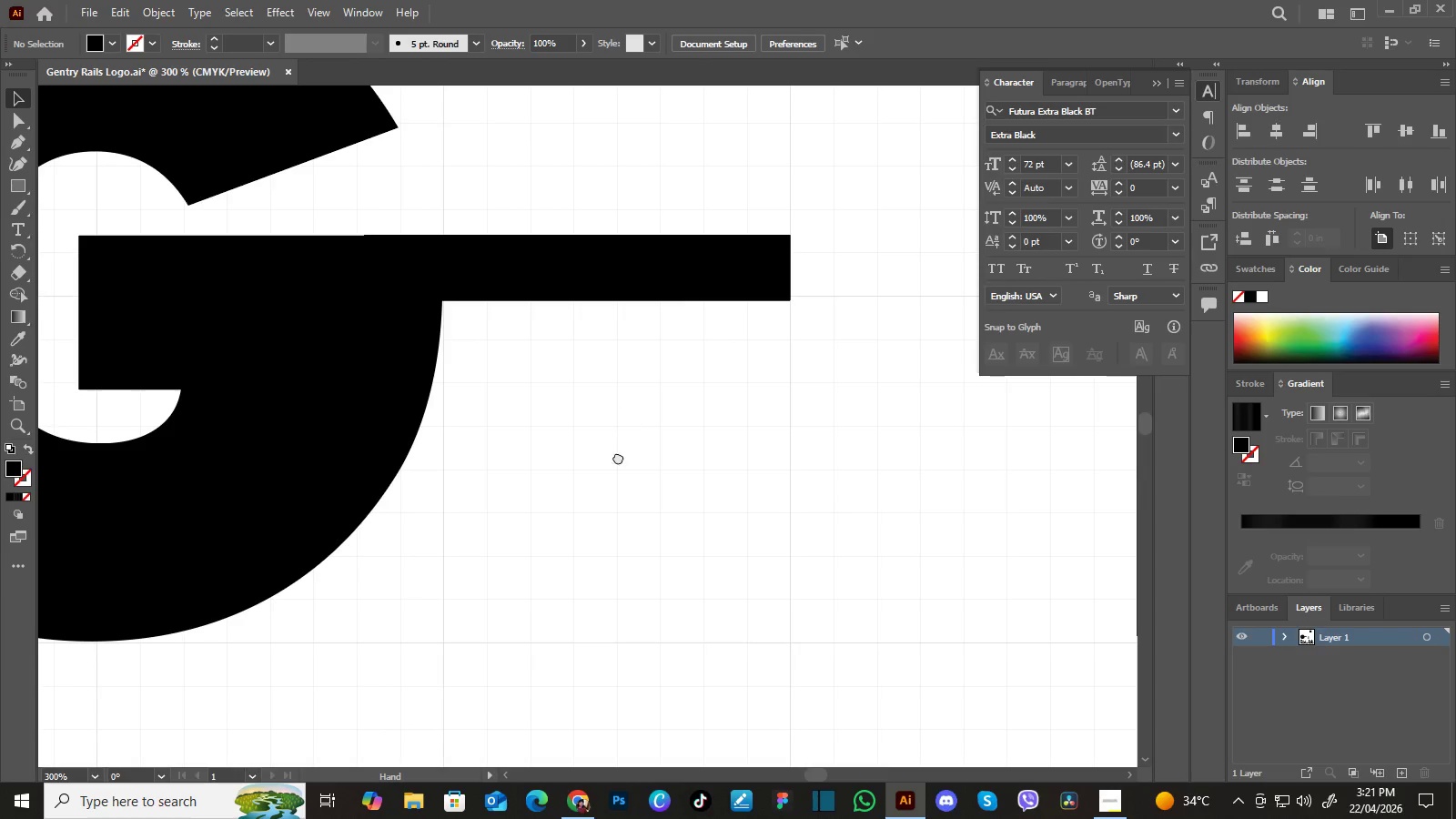 
left_click_drag(start_coordinate=[624, 440], to_coordinate=[616, 460])
 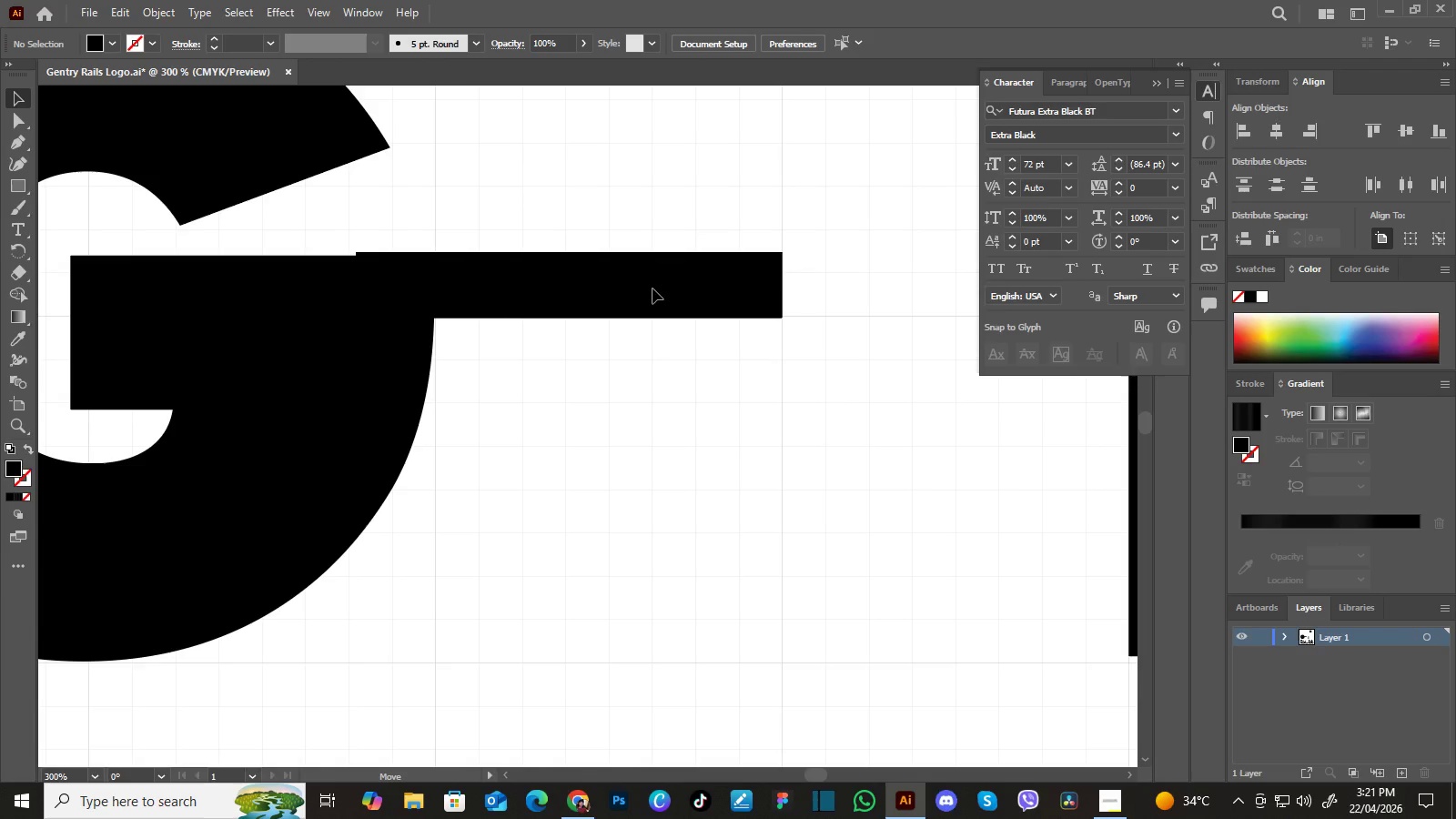 
wait(8.09)
 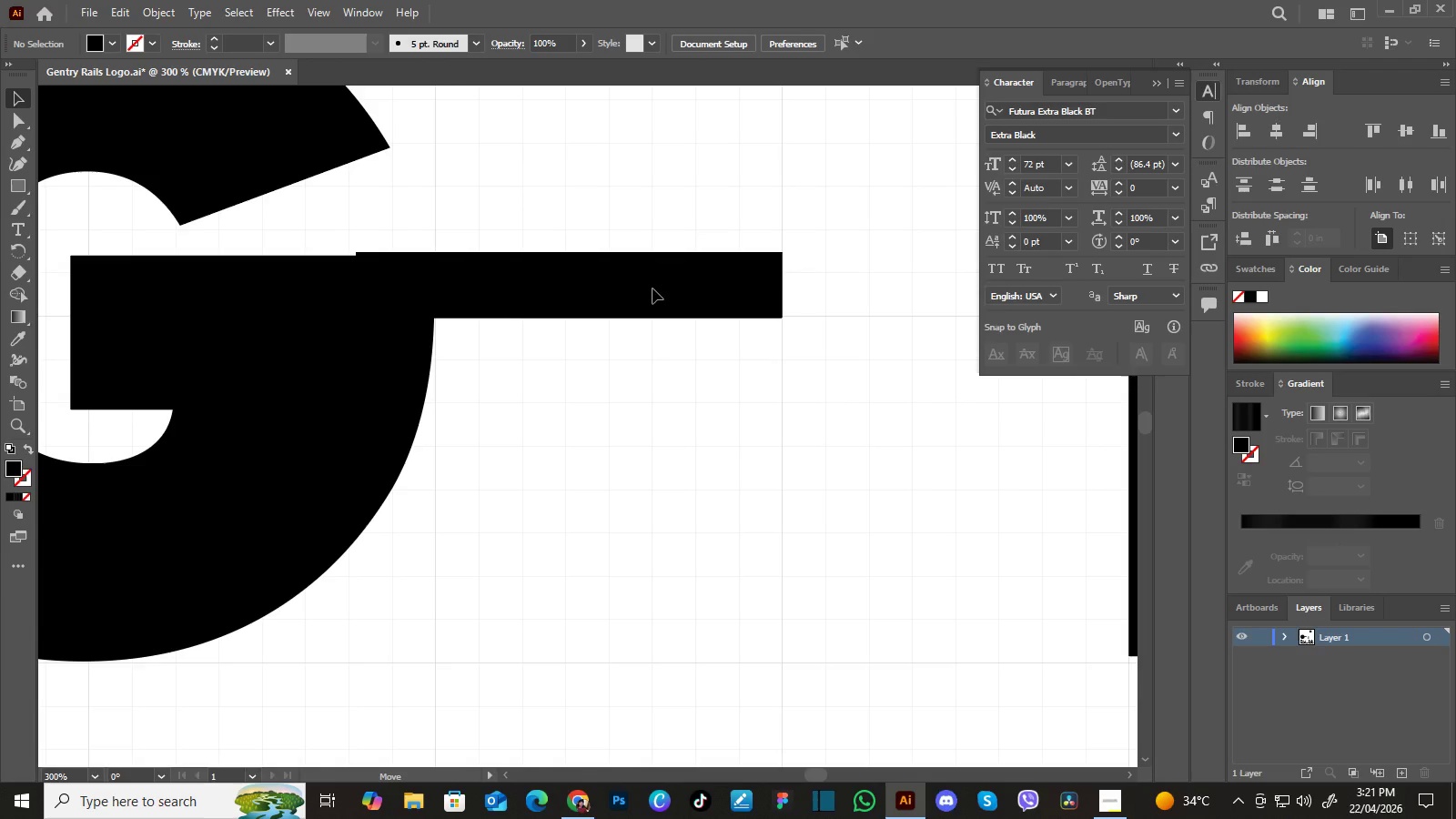 
left_click([832, 429])
 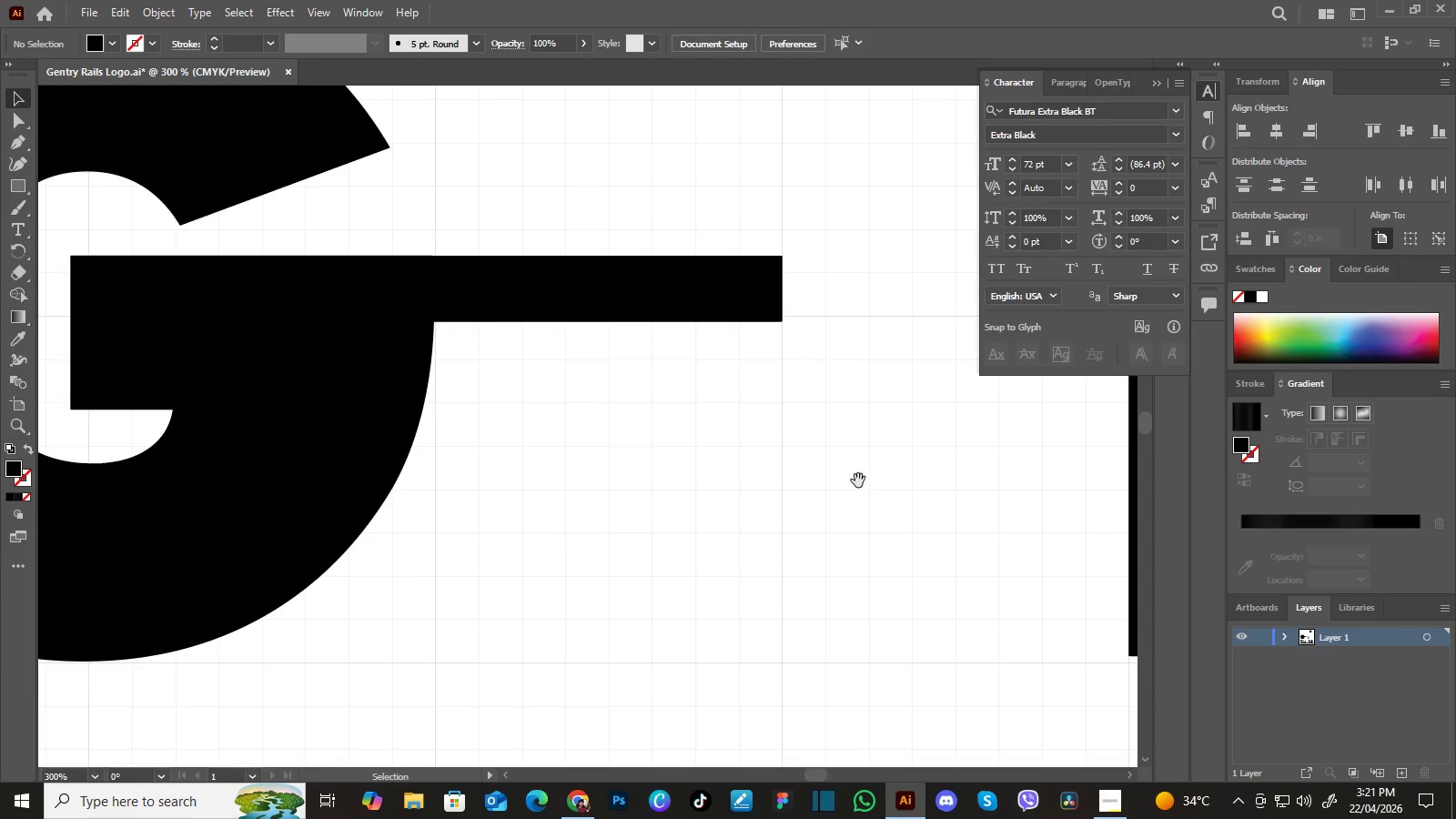 
hold_key(key=Space, duration=1.51)
 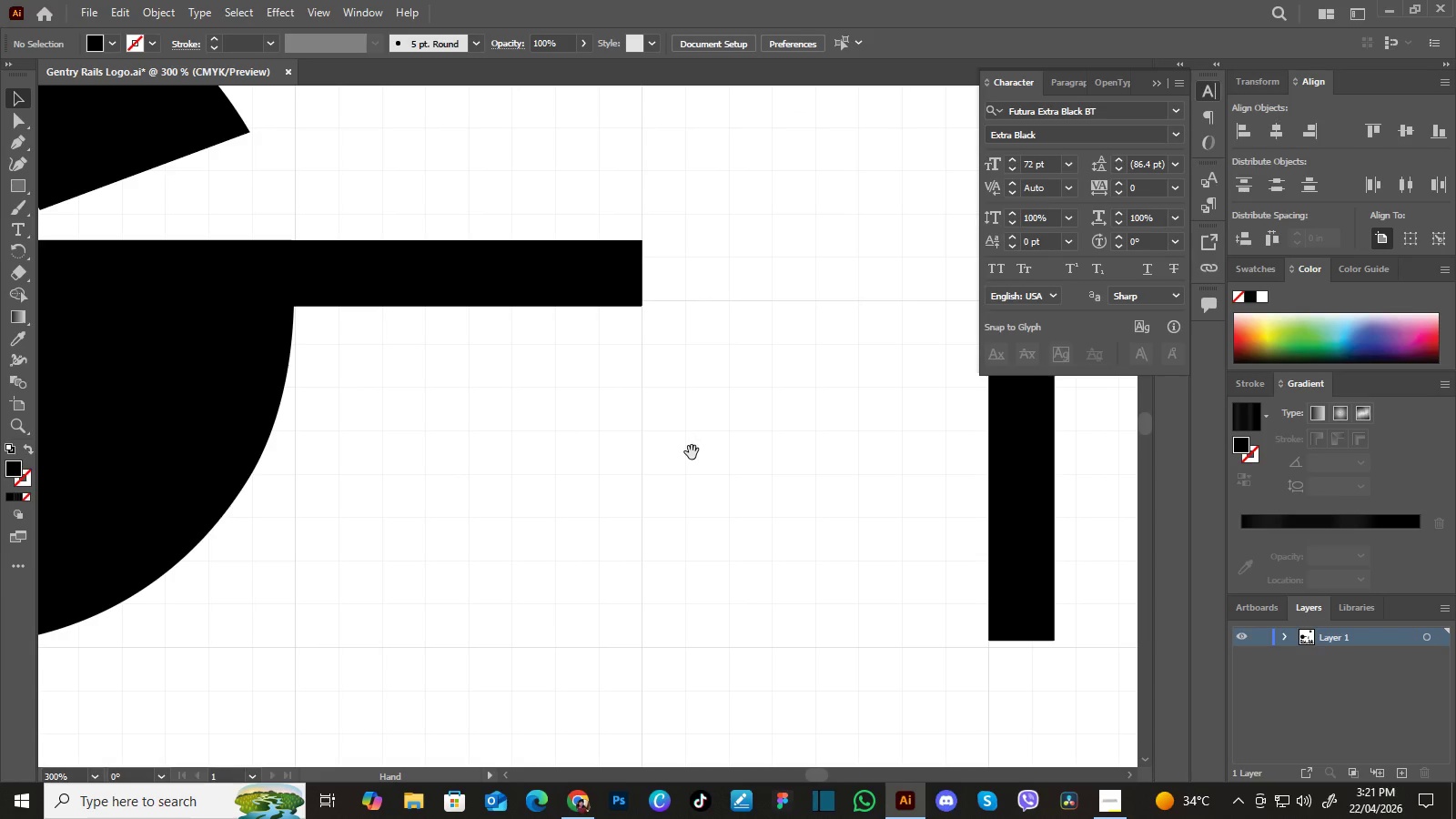 
left_click_drag(start_coordinate=[858, 480], to_coordinate=[746, 448])
 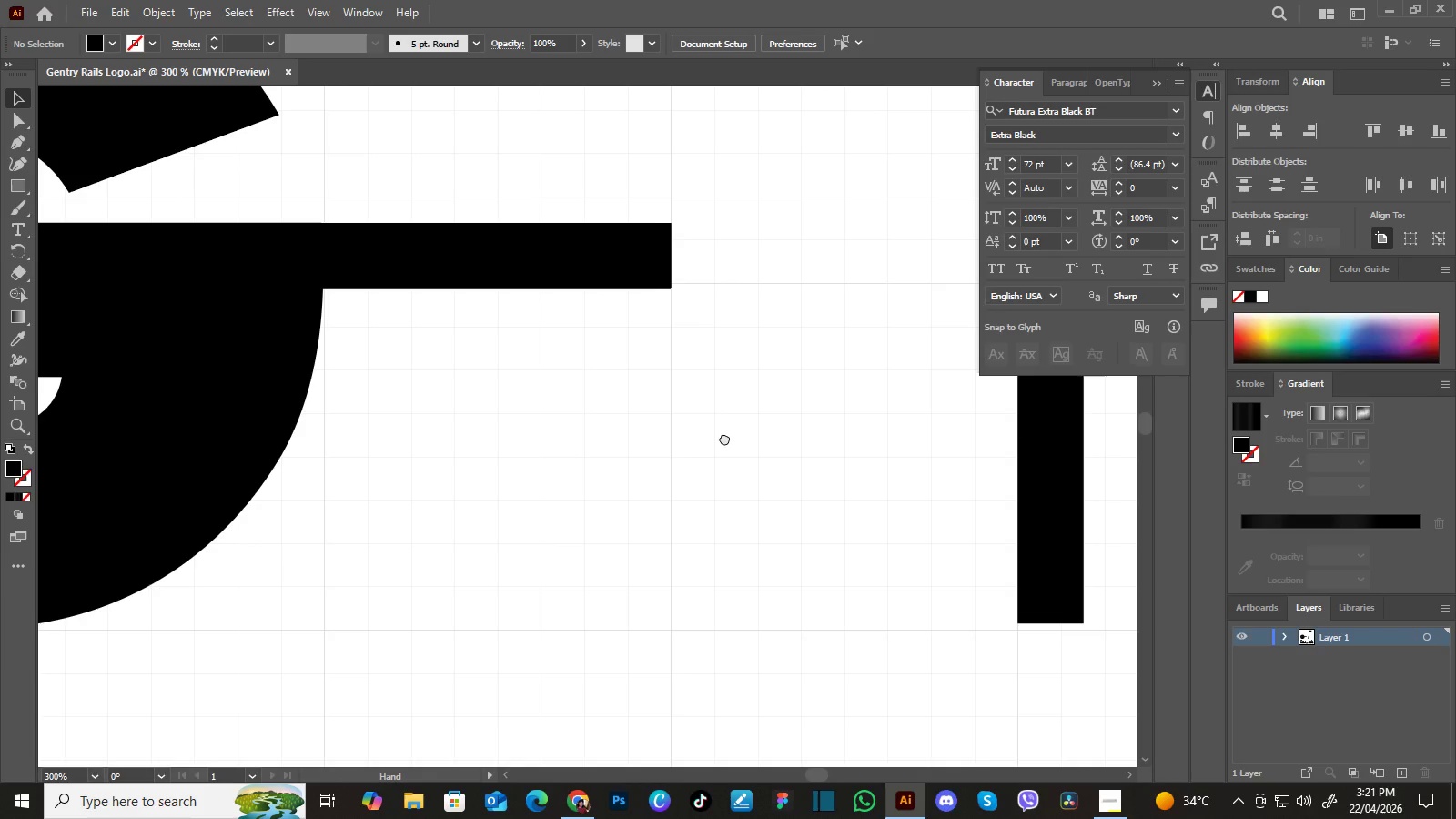 
left_click_drag(start_coordinate=[724, 438], to_coordinate=[719, 438])
 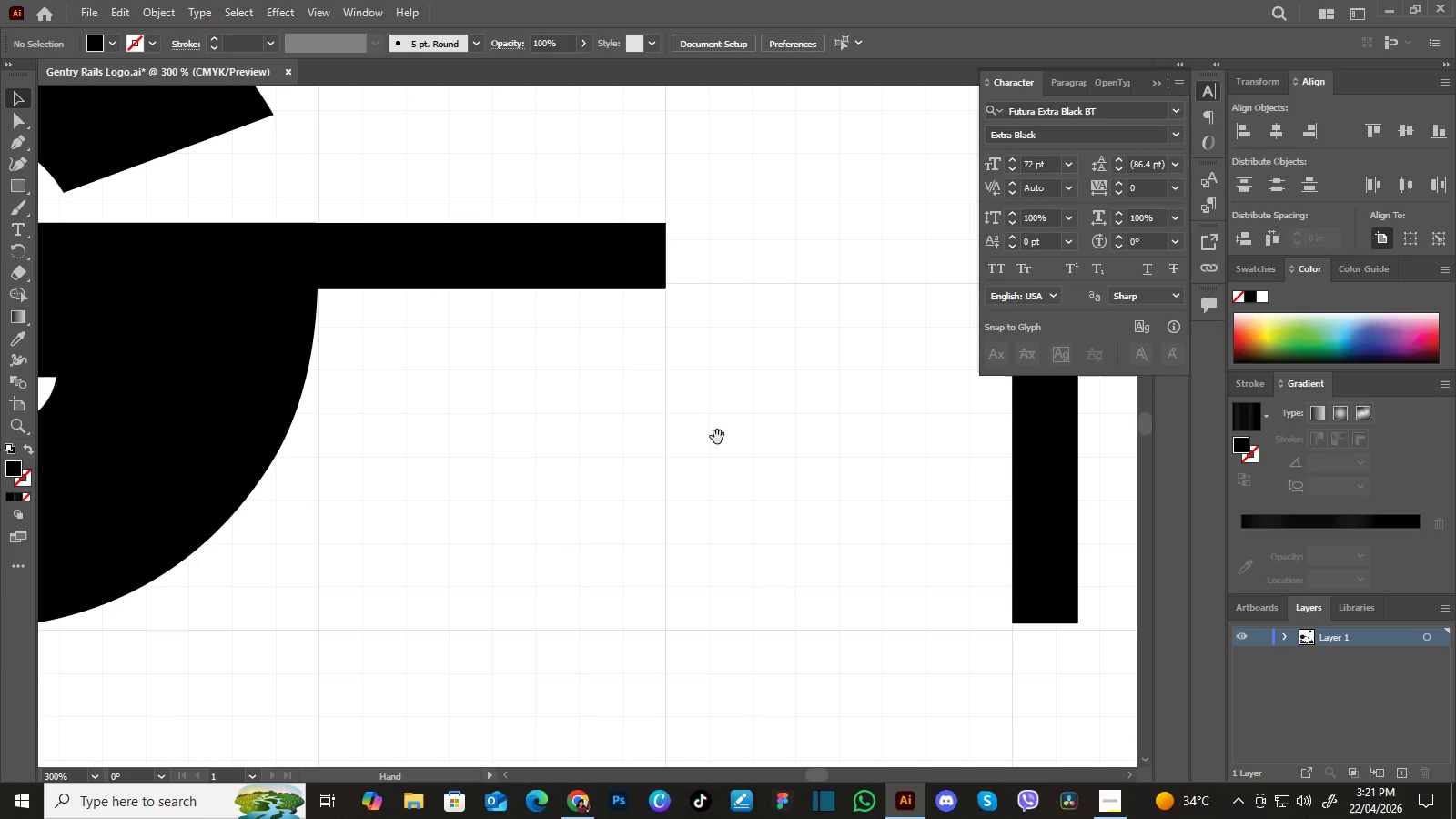 
hold_key(key=Space, duration=1.52)
 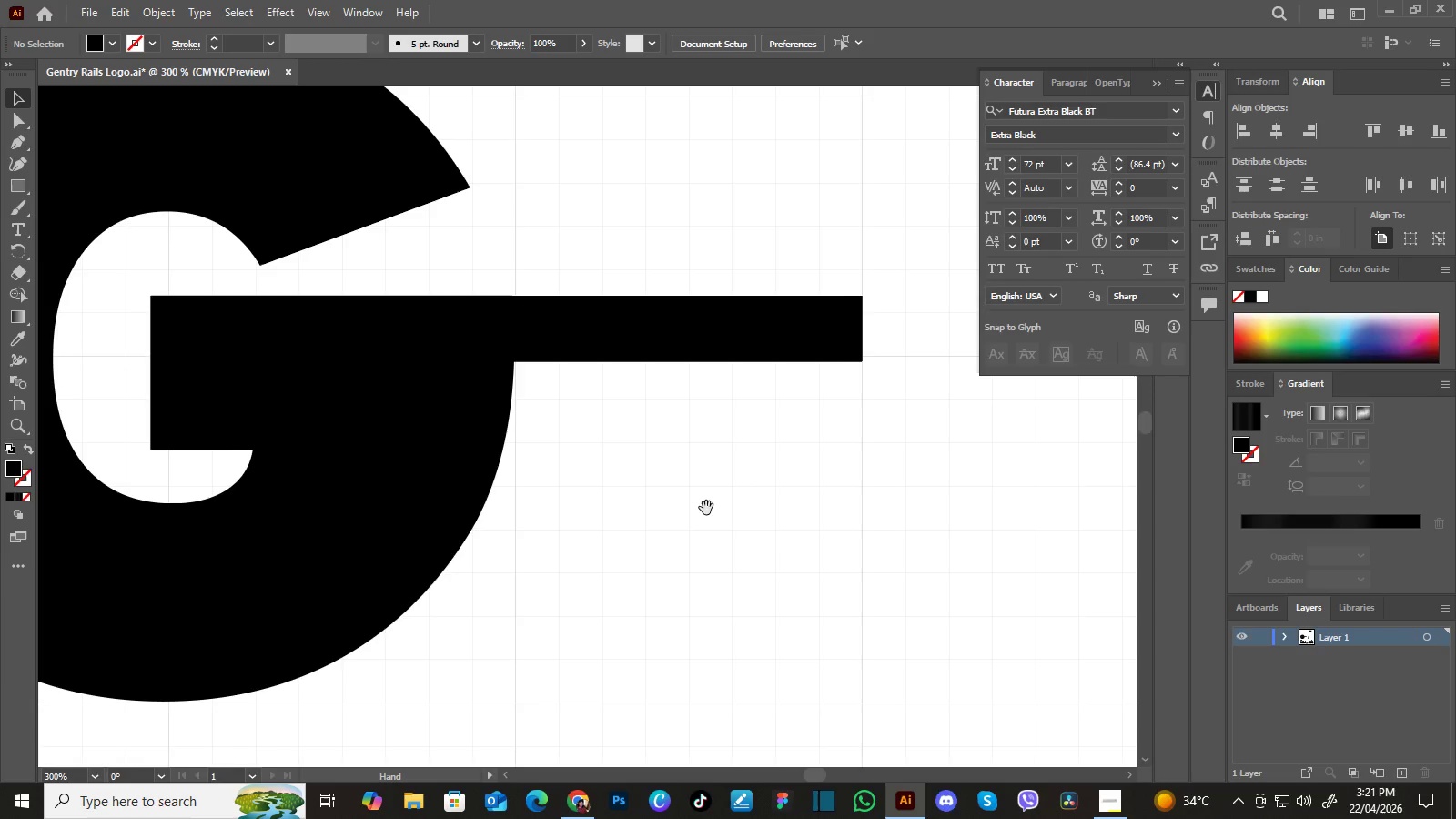 
left_click_drag(start_coordinate=[715, 434], to_coordinate=[692, 452])
 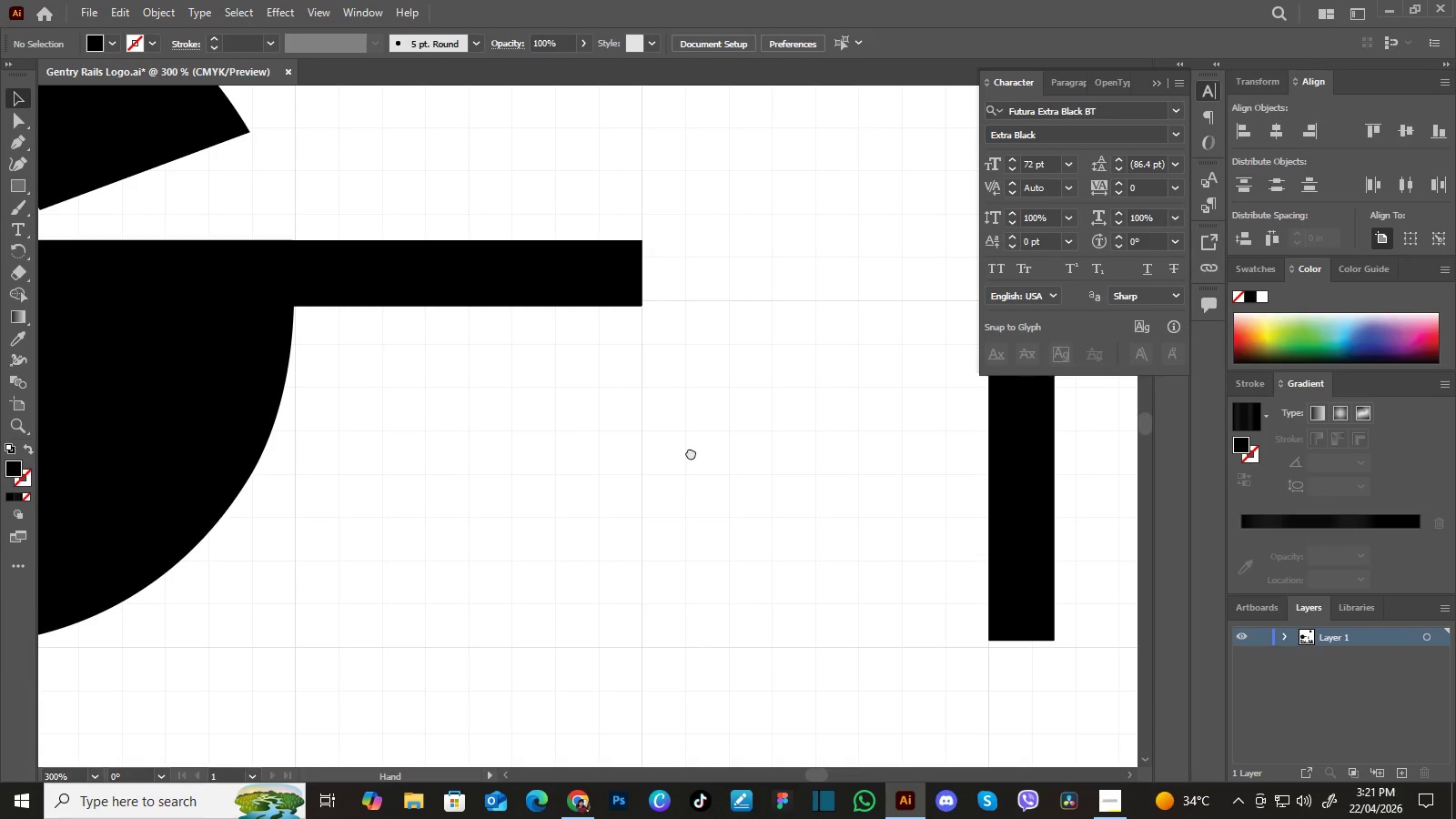 
left_click_drag(start_coordinate=[691, 452], to_coordinate=[758, 463])
 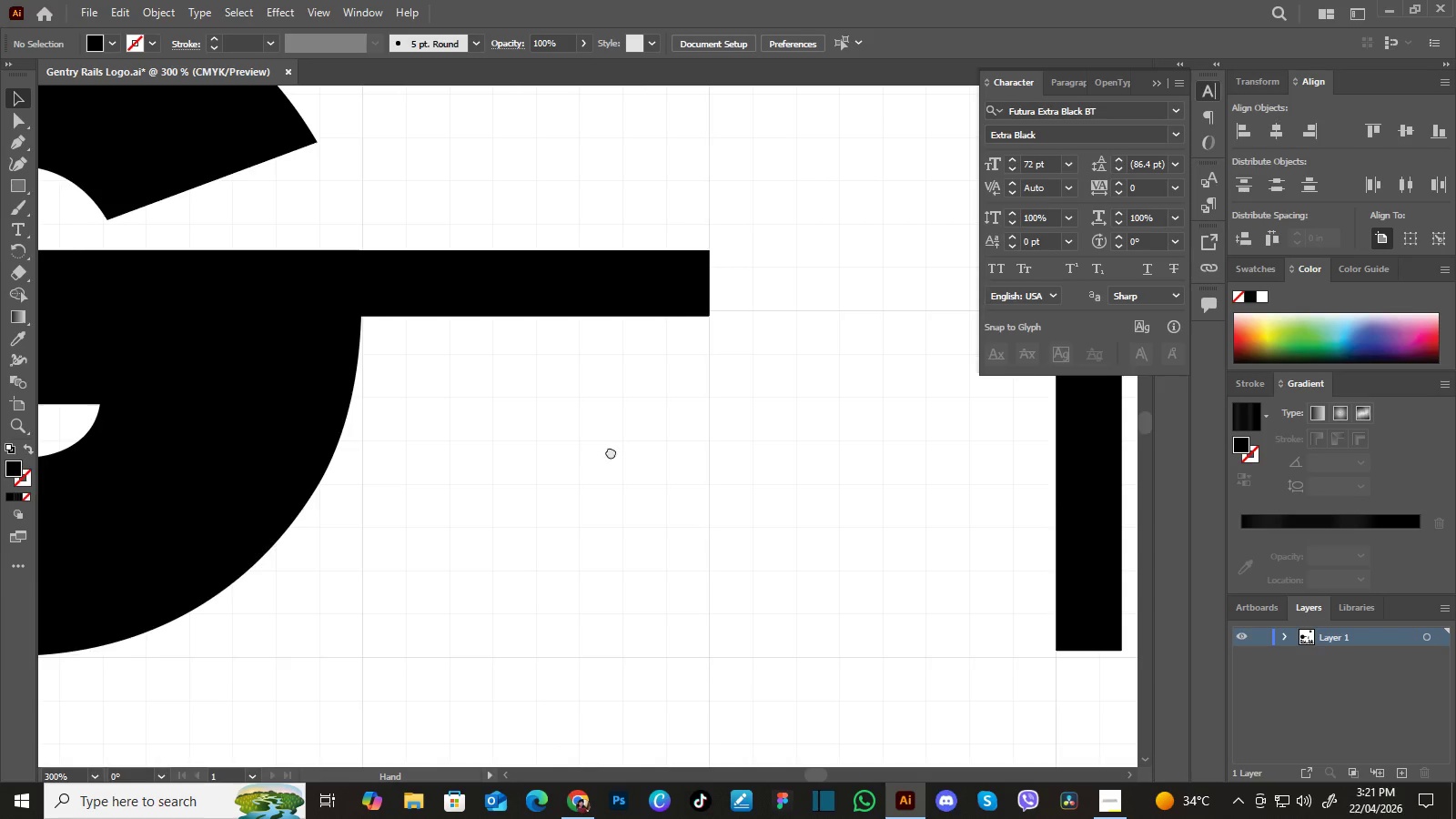 
hold_key(key=Space, duration=1.52)
 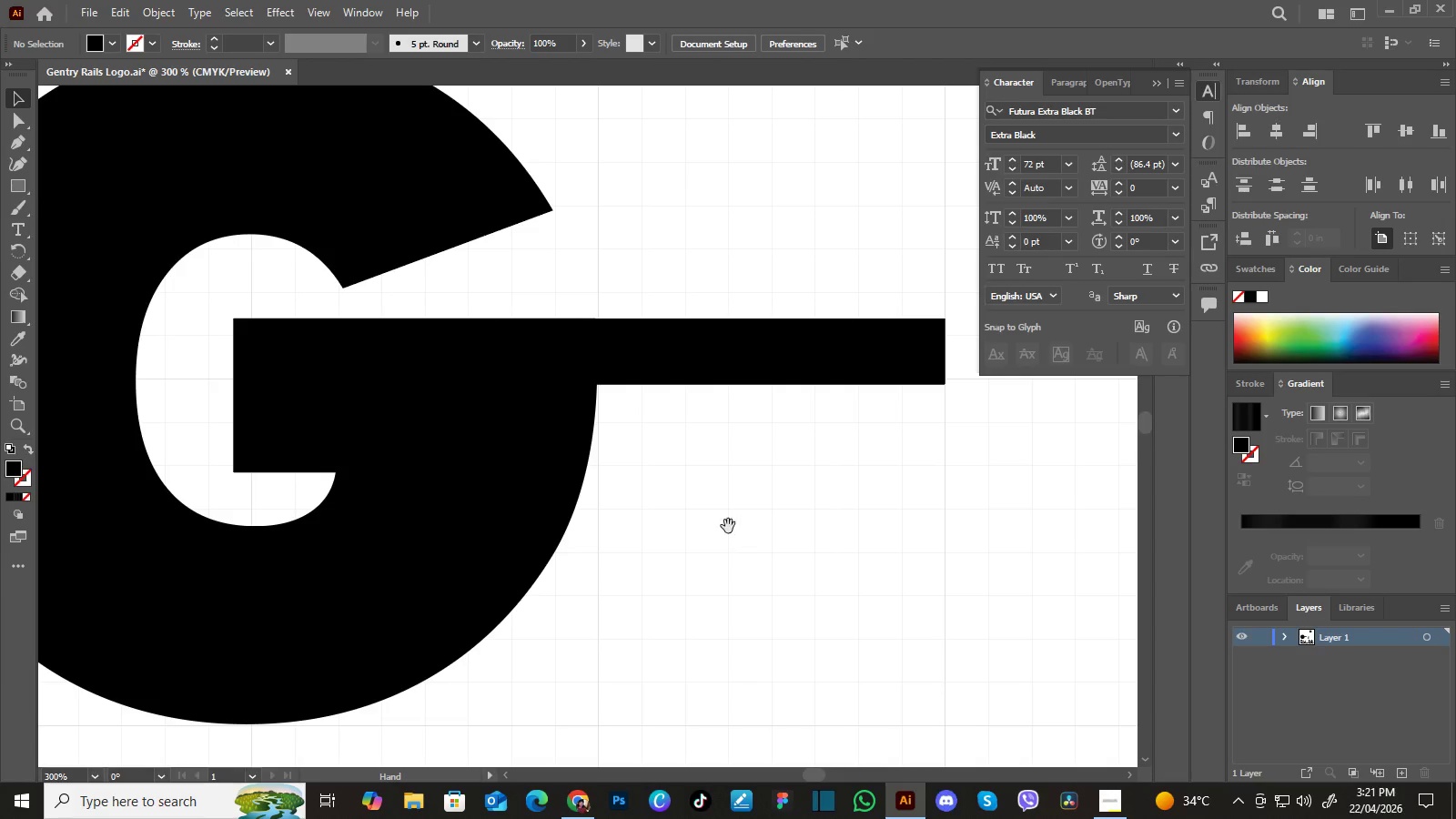 
left_click_drag(start_coordinate=[597, 445], to_coordinate=[750, 490])
 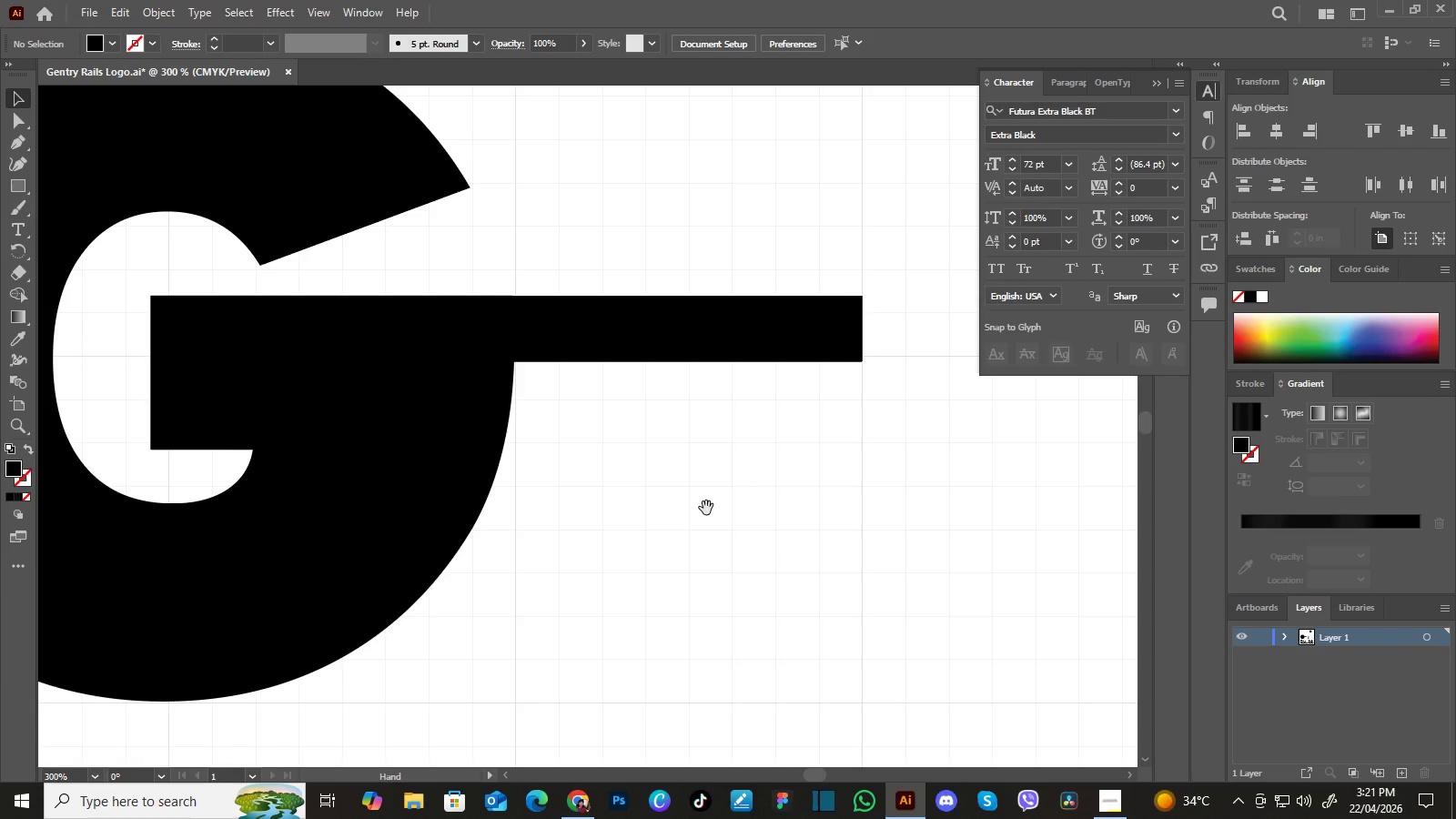 
left_click_drag(start_coordinate=[706, 508], to_coordinate=[754, 511])
 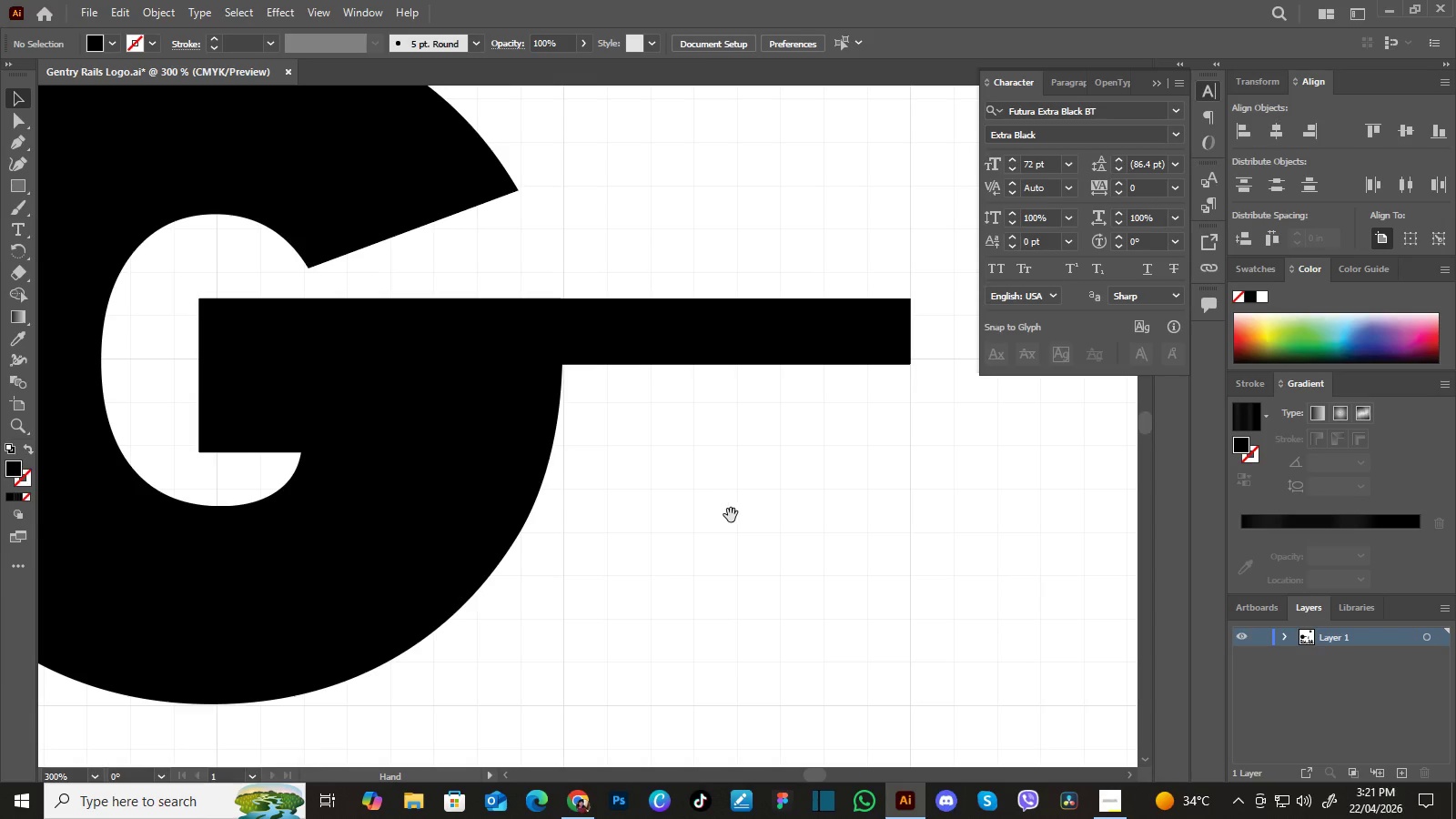 
left_click_drag(start_coordinate=[731, 515], to_coordinate=[756, 539])
 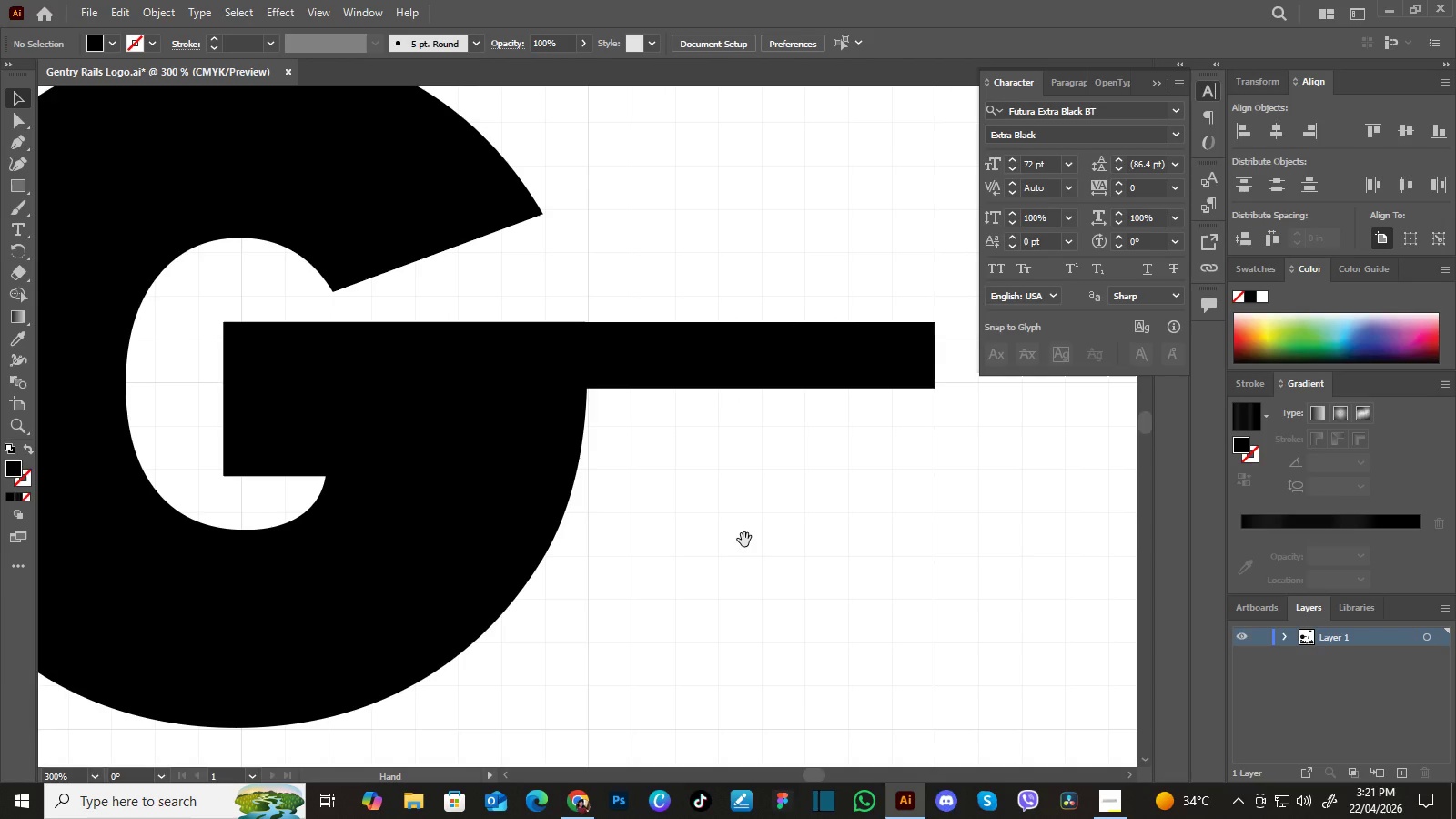 
hold_key(key=Space, duration=0.78)
 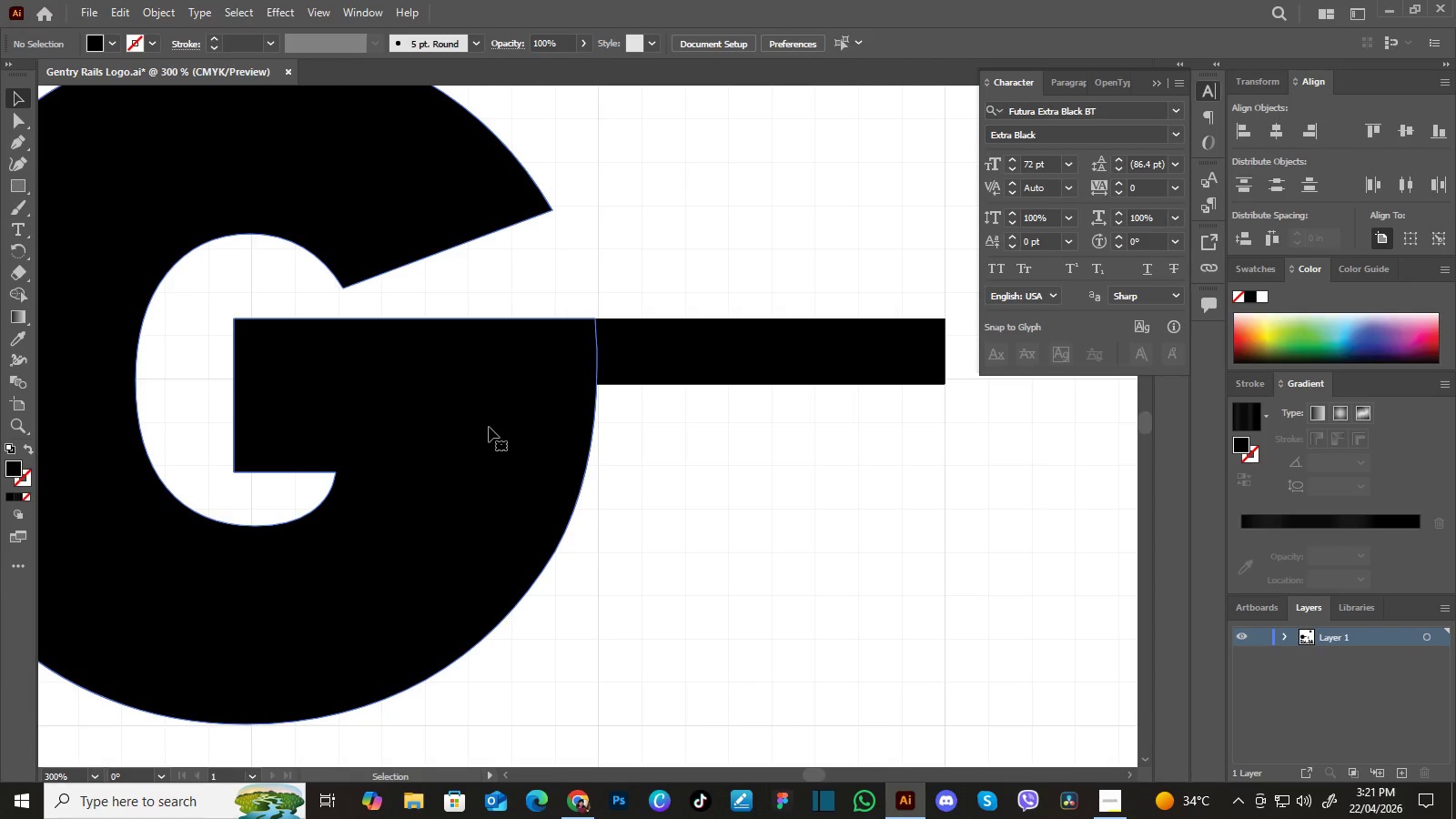 
left_click_drag(start_coordinate=[735, 539], to_coordinate=[746, 535])
 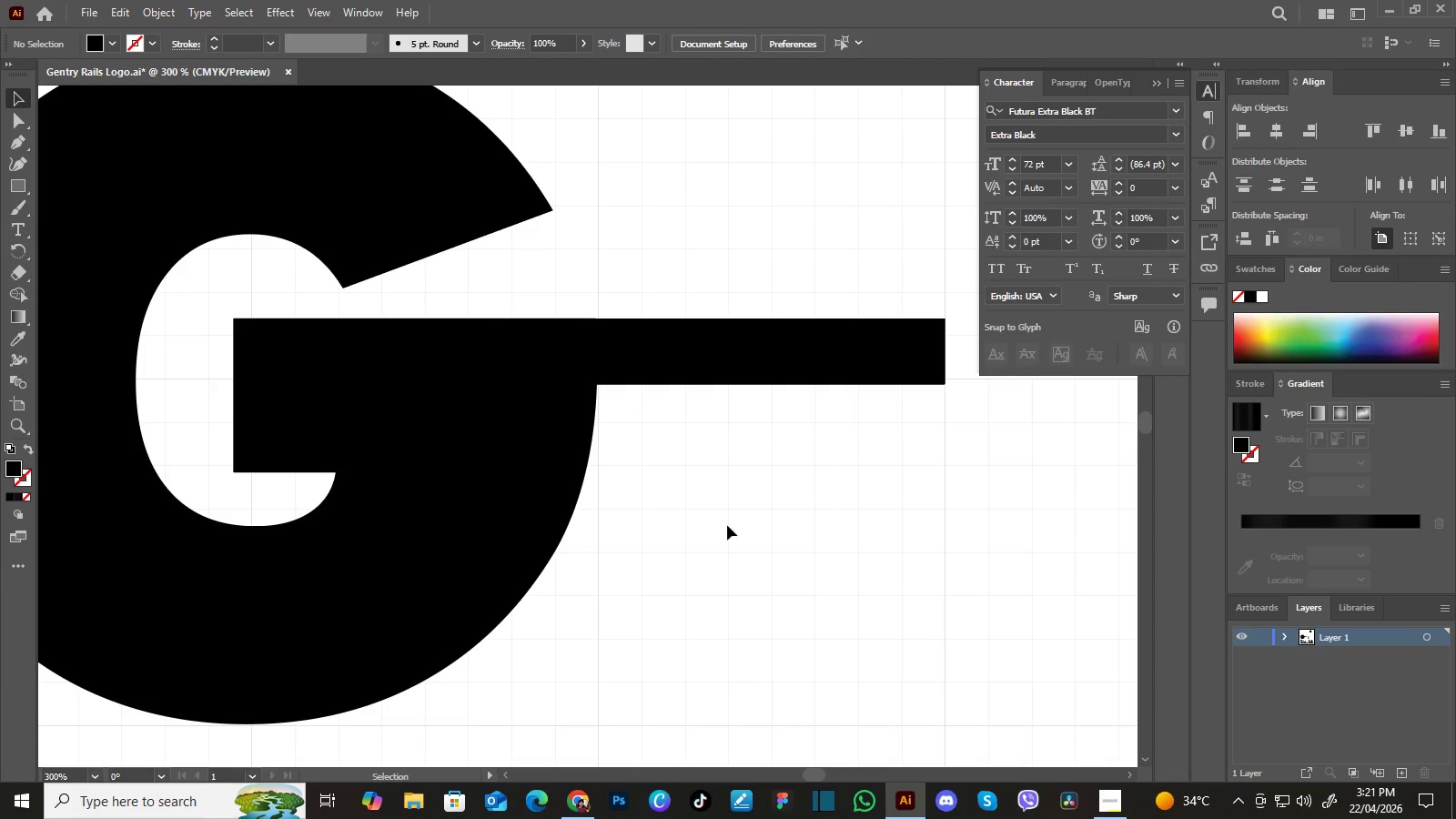 
hold_key(key=Space, duration=8.17)
 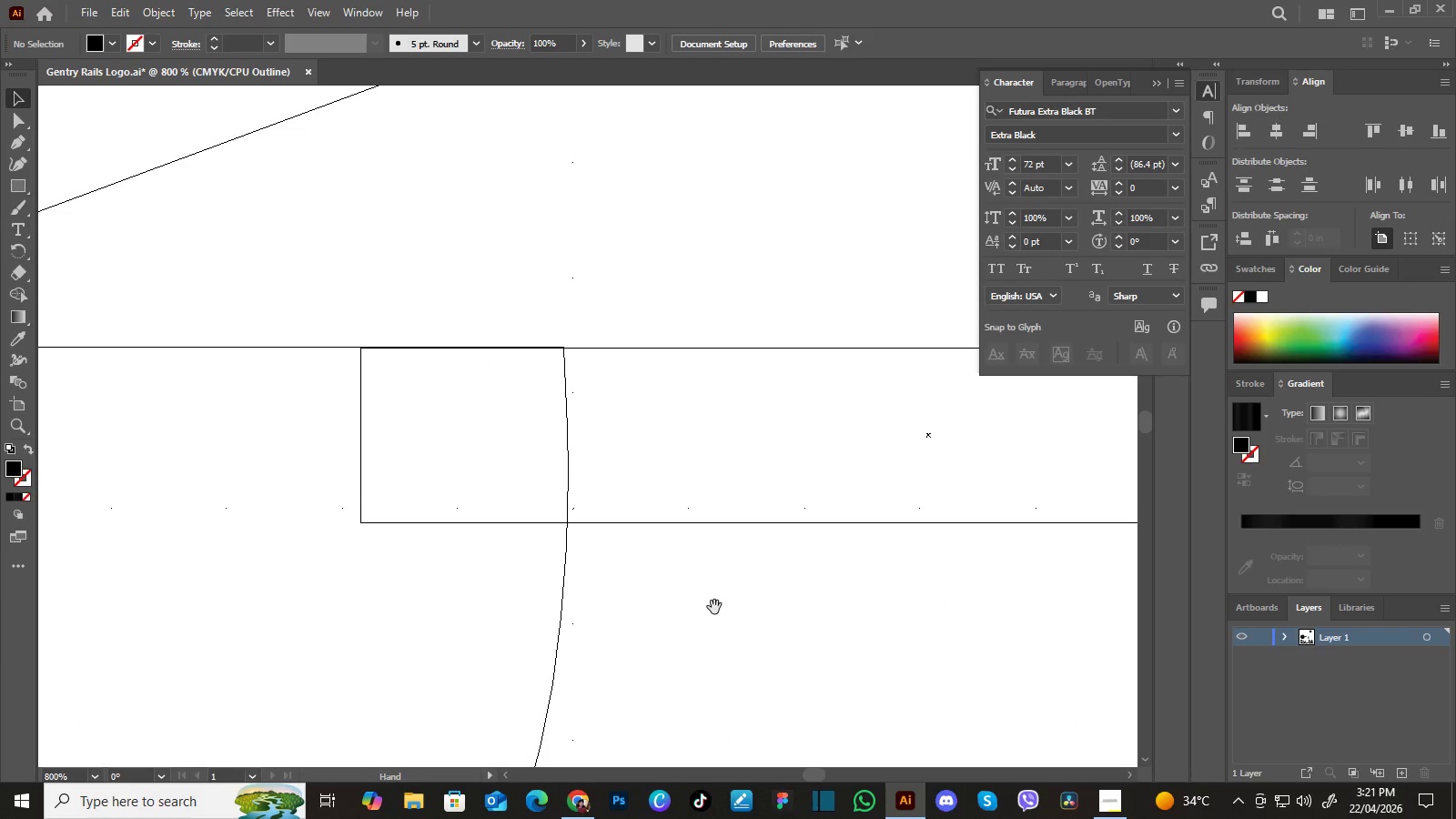 
left_click([661, 357])
 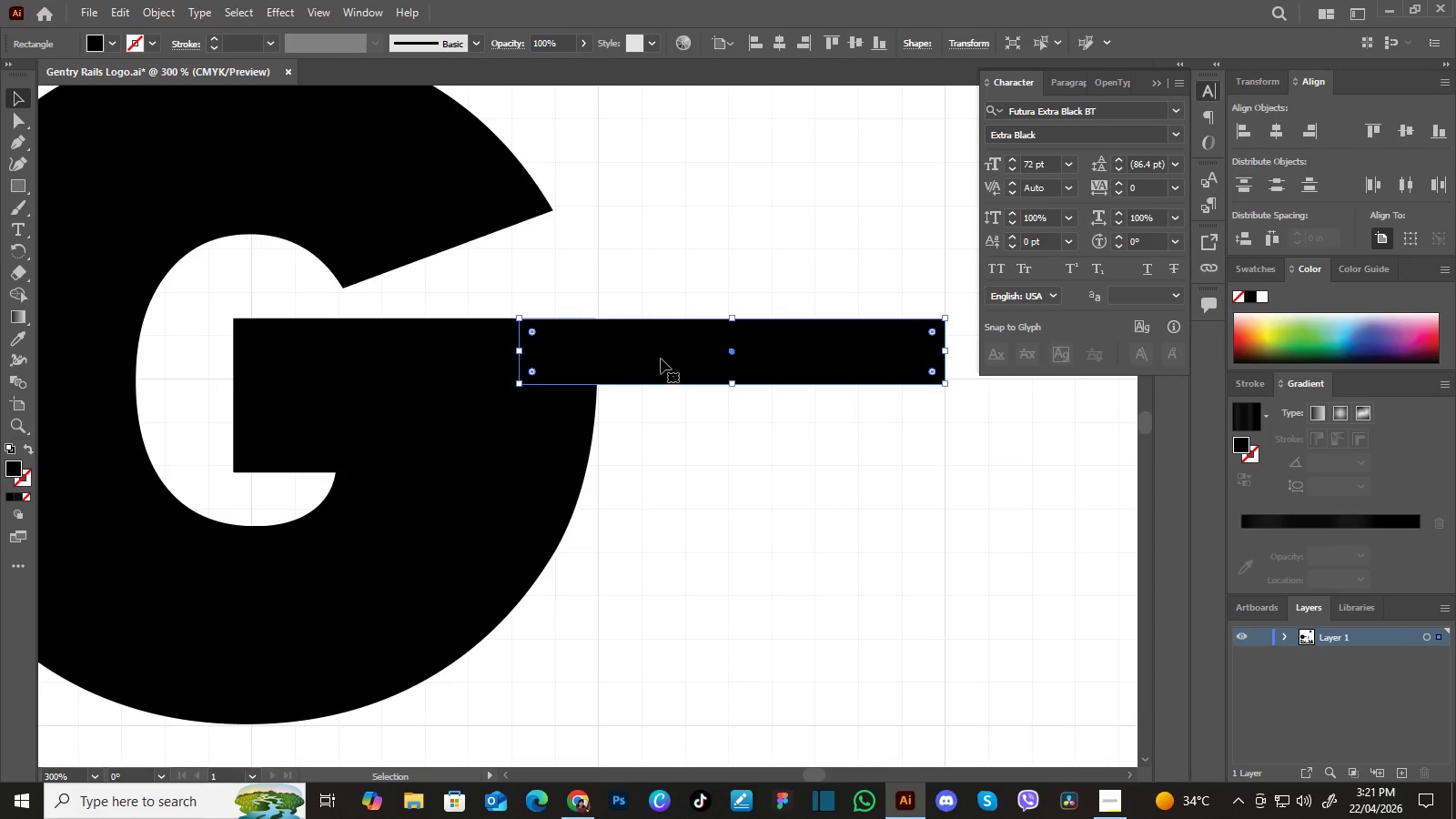 
left_click([711, 455])
 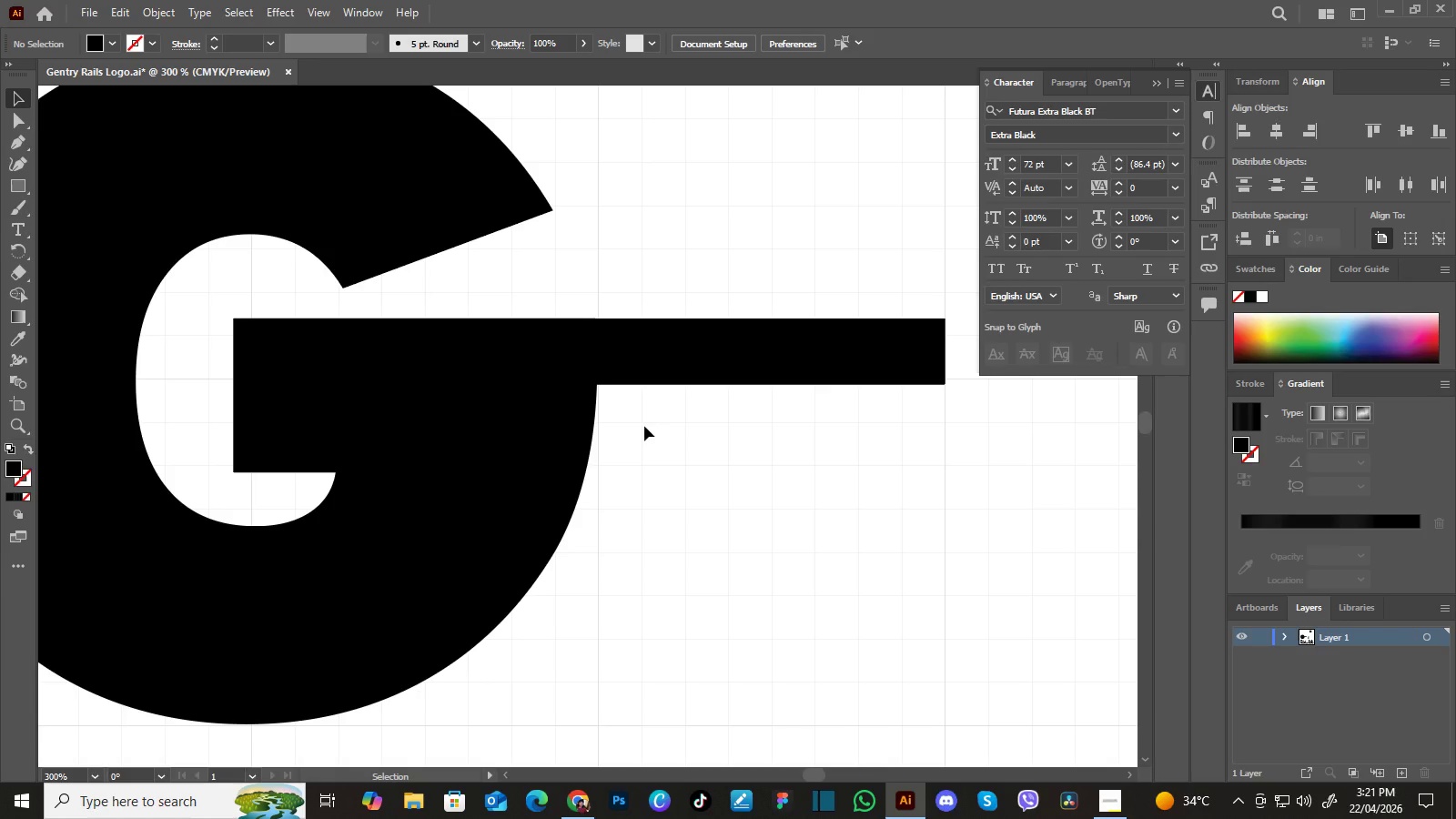 
key(Control+Y)
 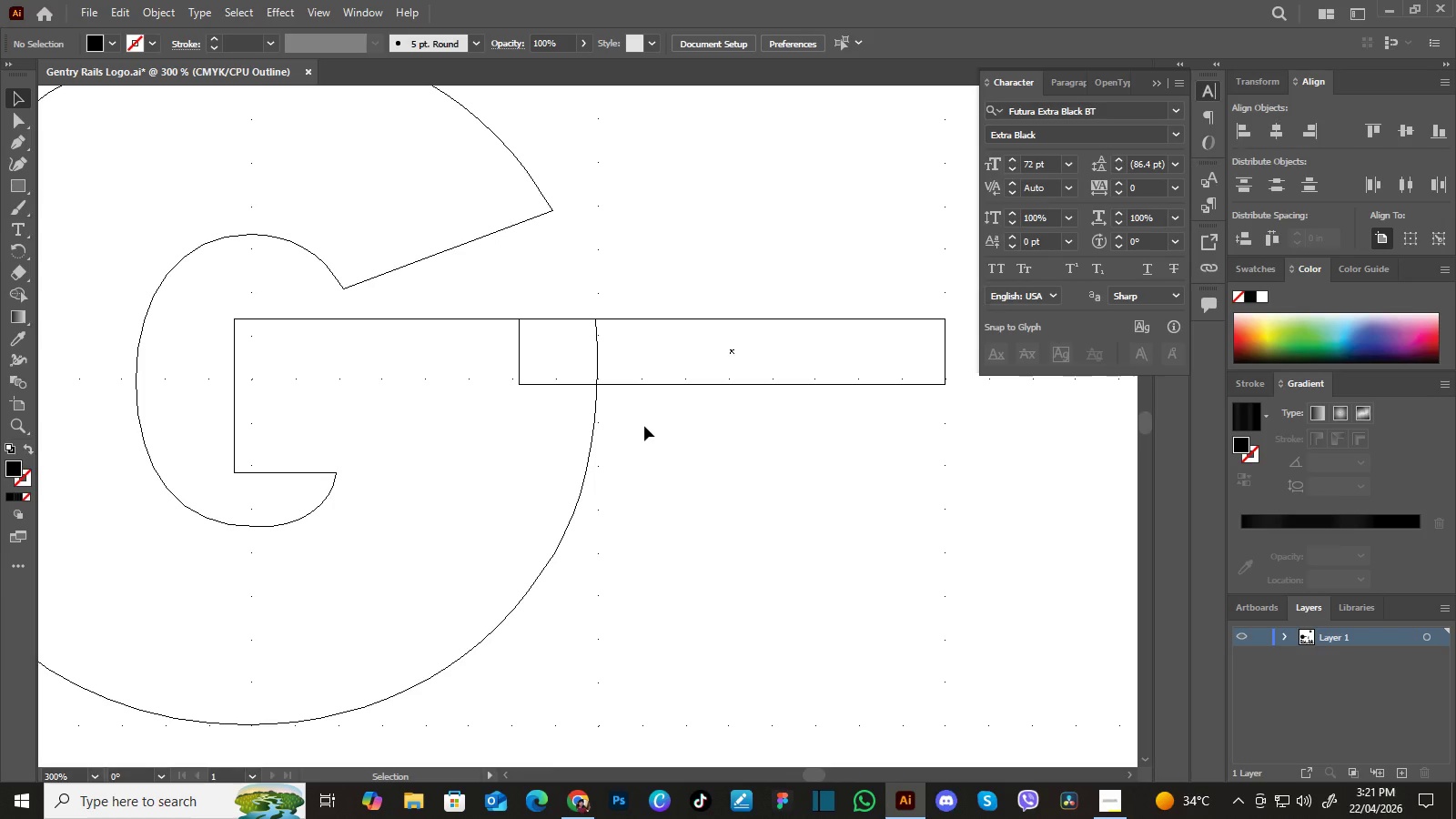 
key(Control+Equal)
 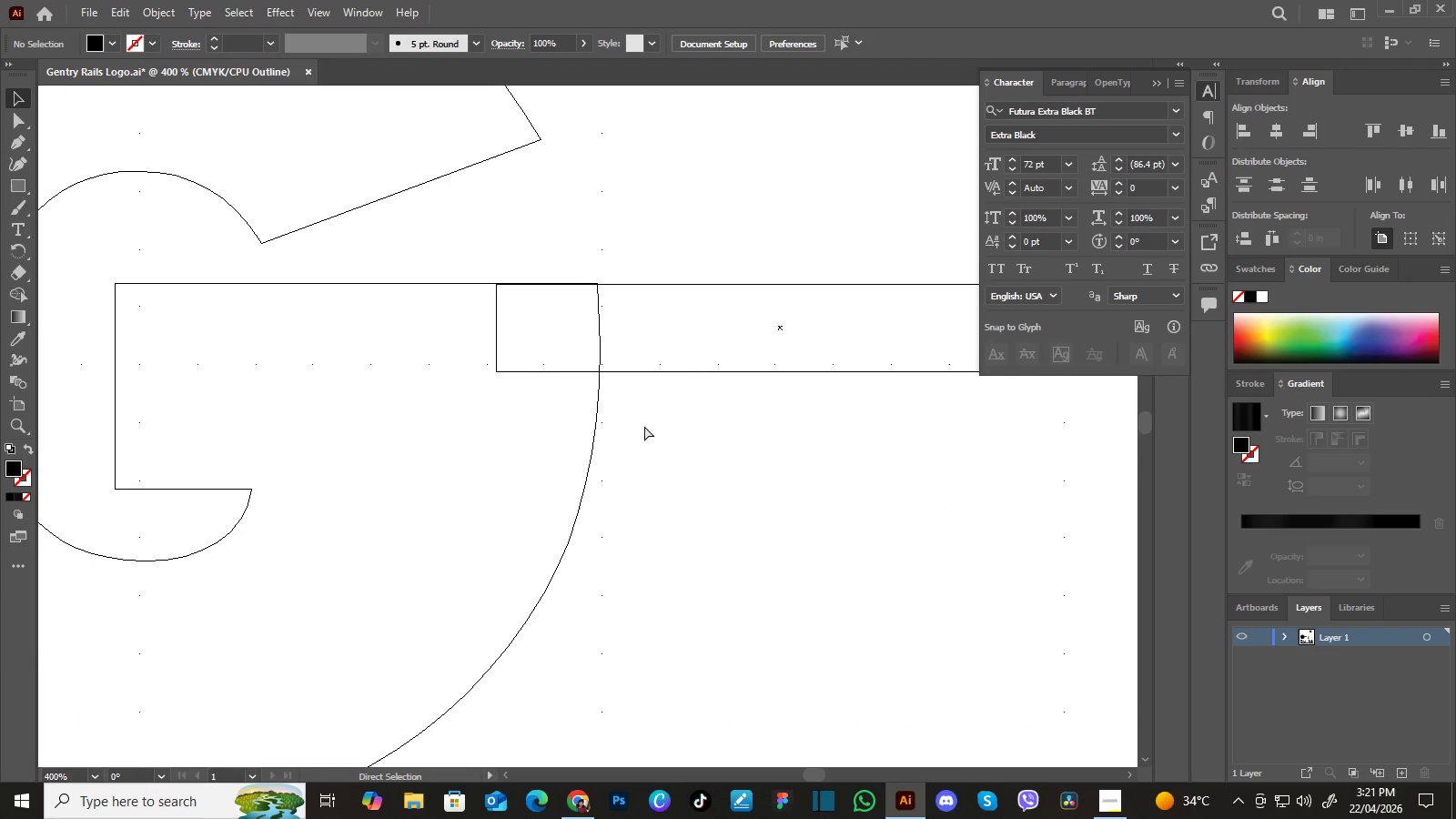 
key(Control+Equal)
 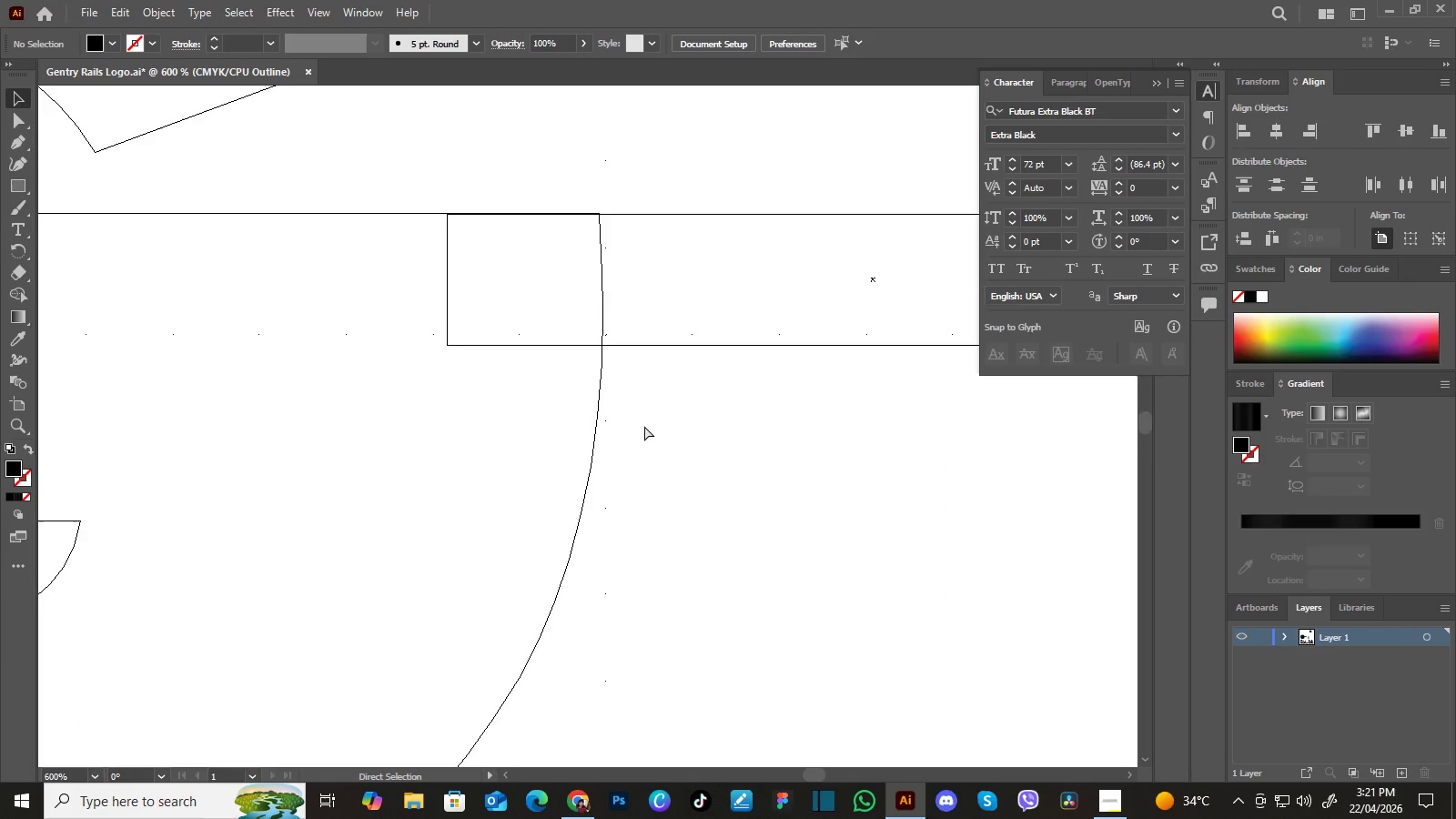 
key(Control+Equal)
 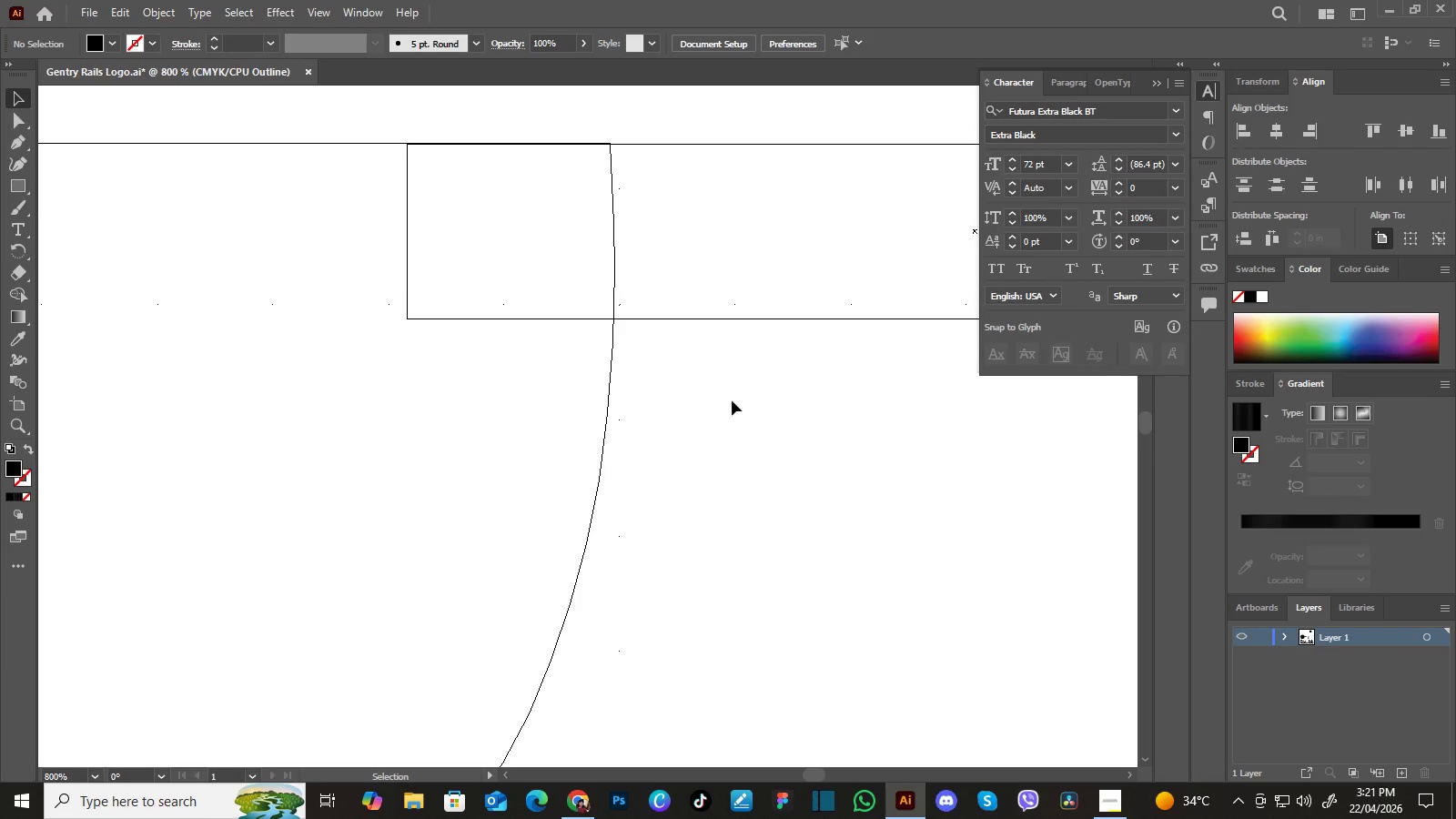 
hold_key(key=Space, duration=1.5)
 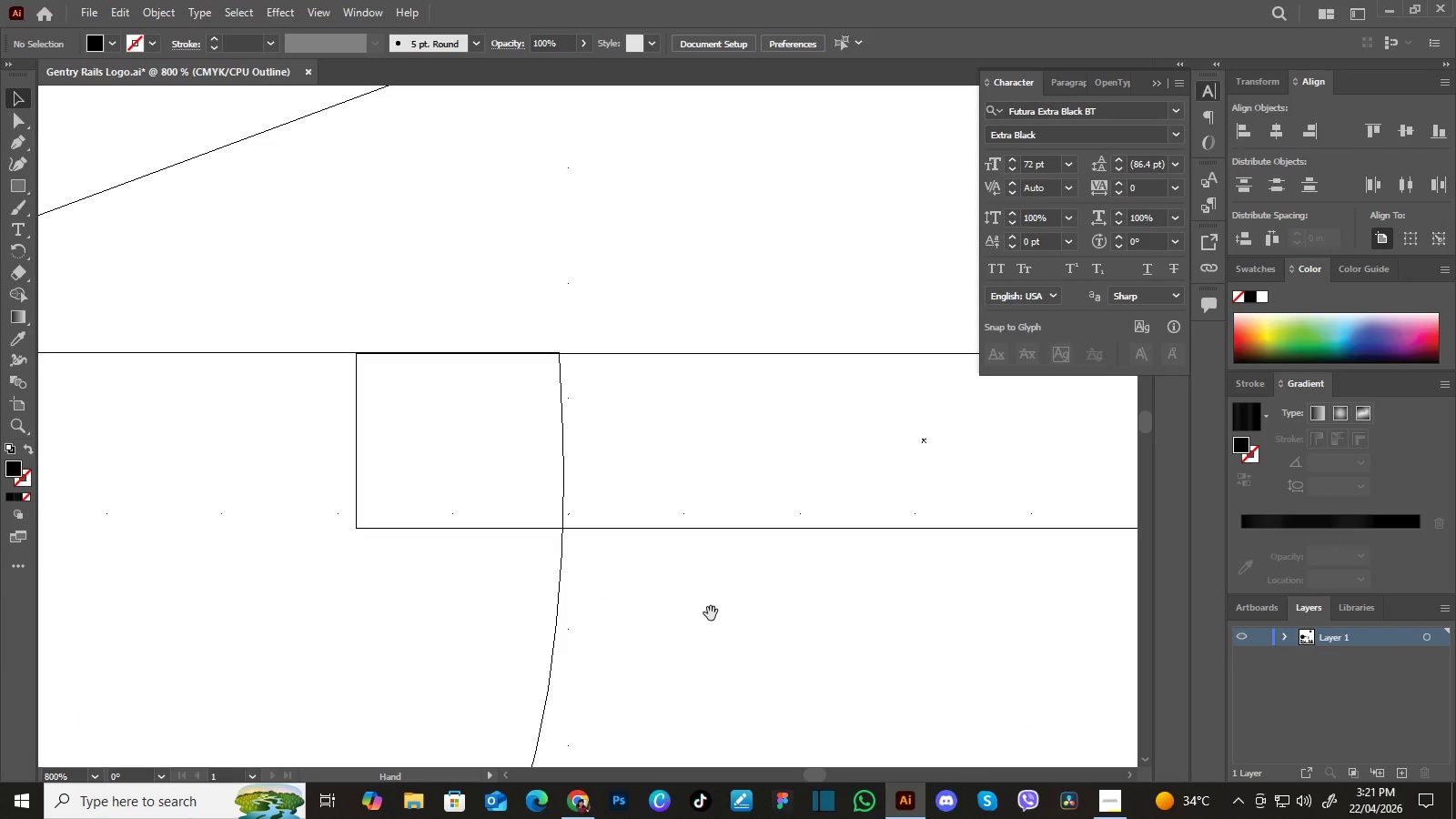 
left_click_drag(start_coordinate=[761, 403], to_coordinate=[714, 607])
 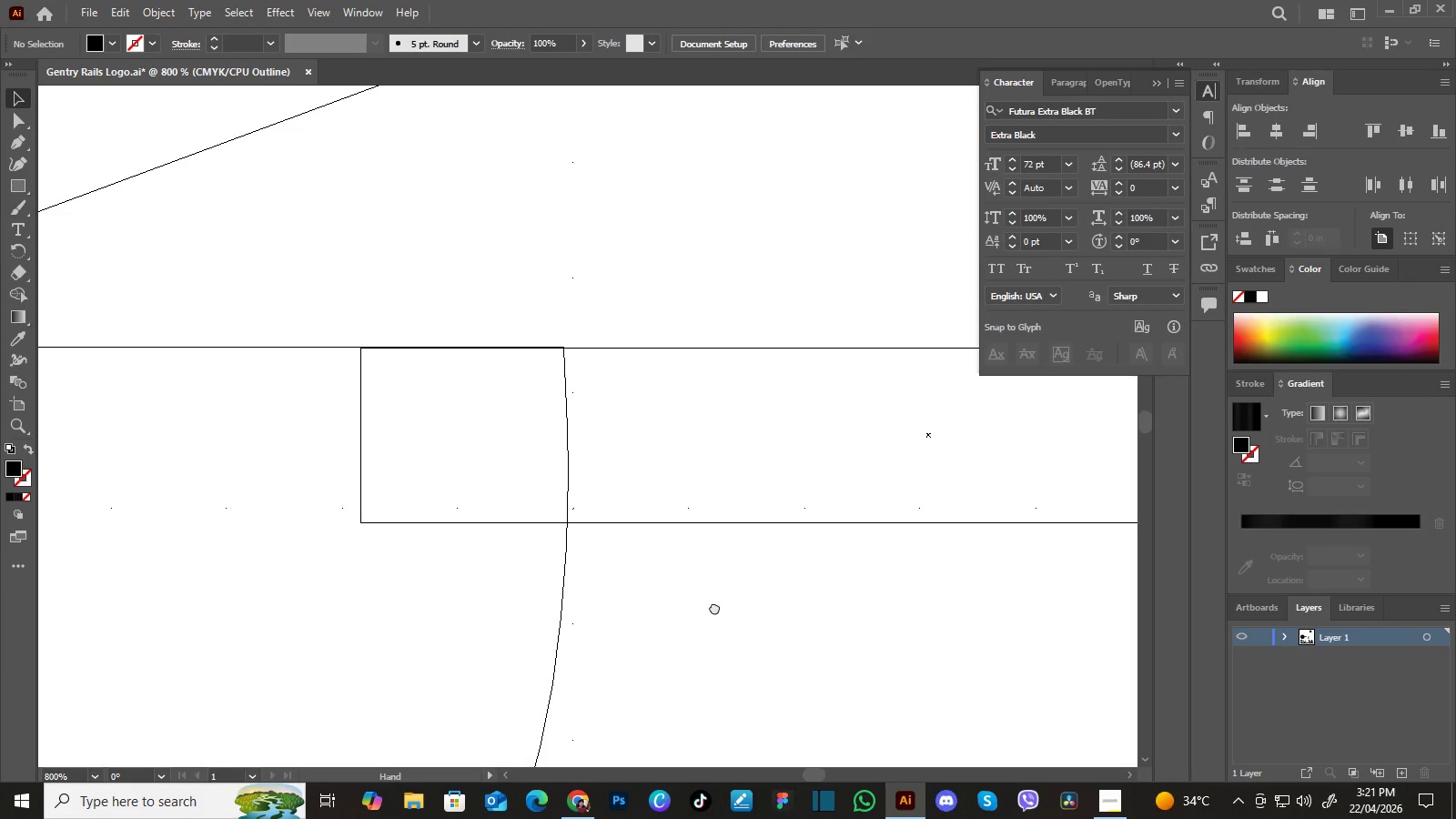 
left_click_drag(start_coordinate=[714, 607], to_coordinate=[710, 612])
 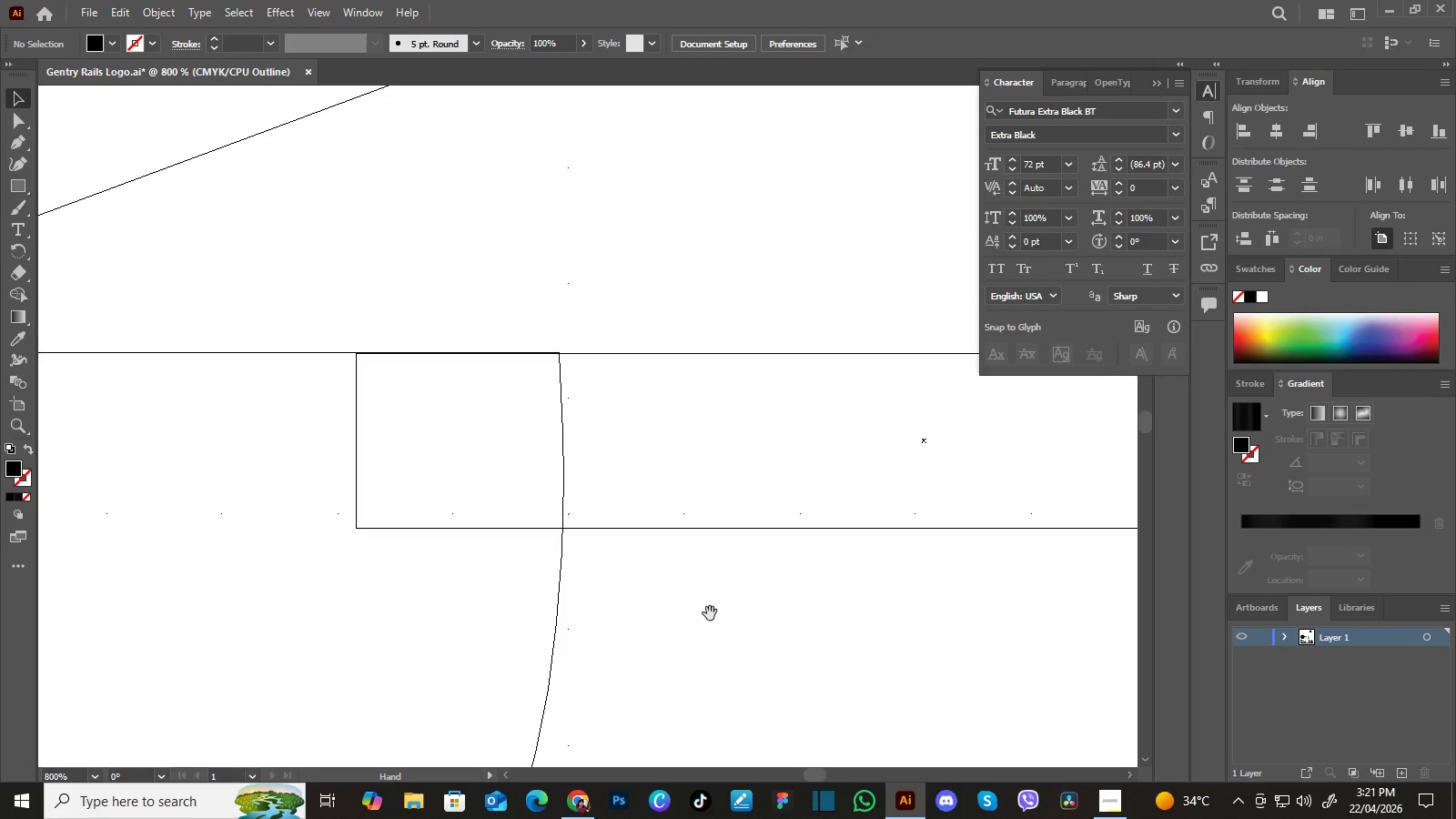 
hold_key(key=Space, duration=0.73)
 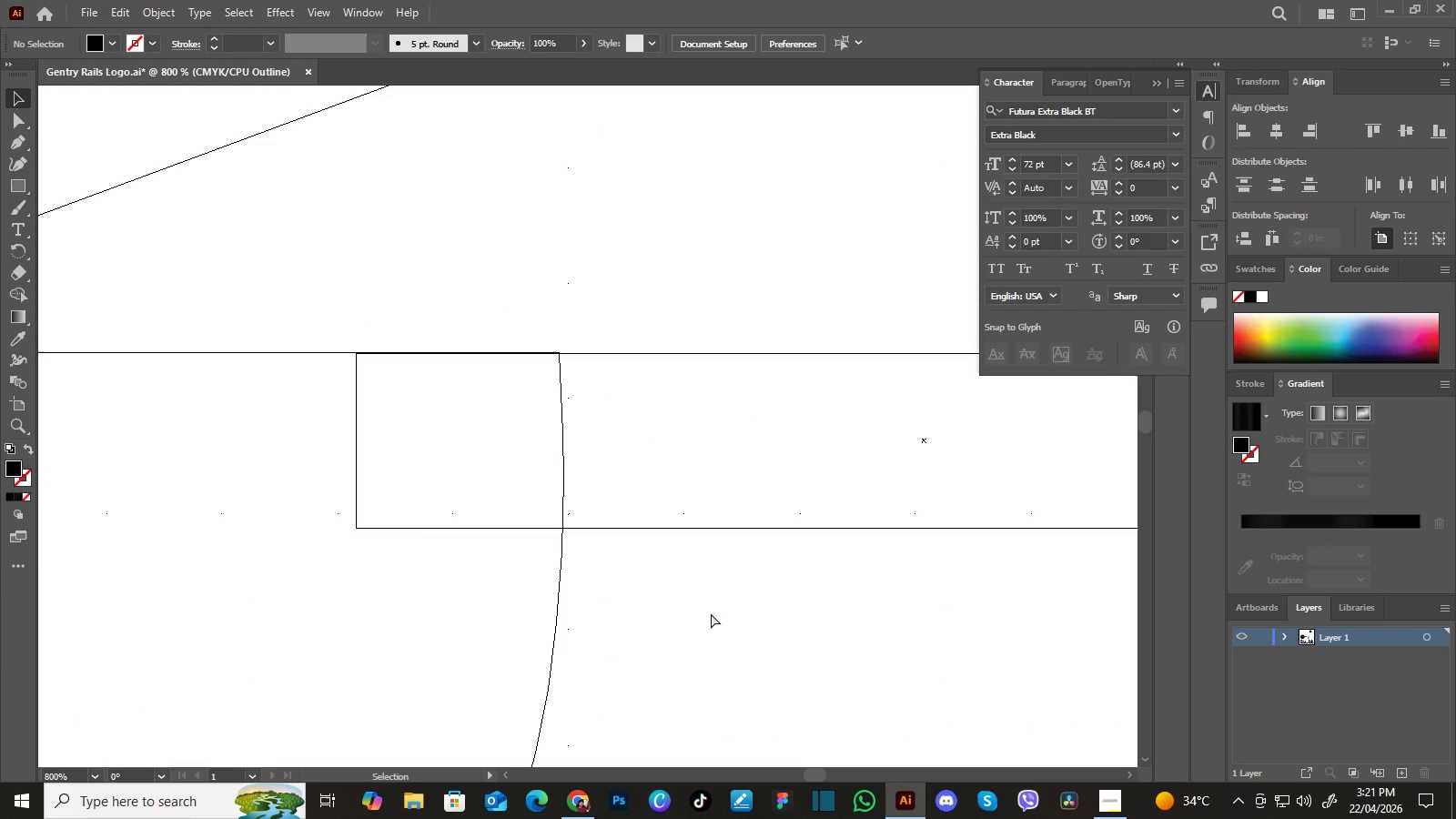 
key(Control+Minus)
 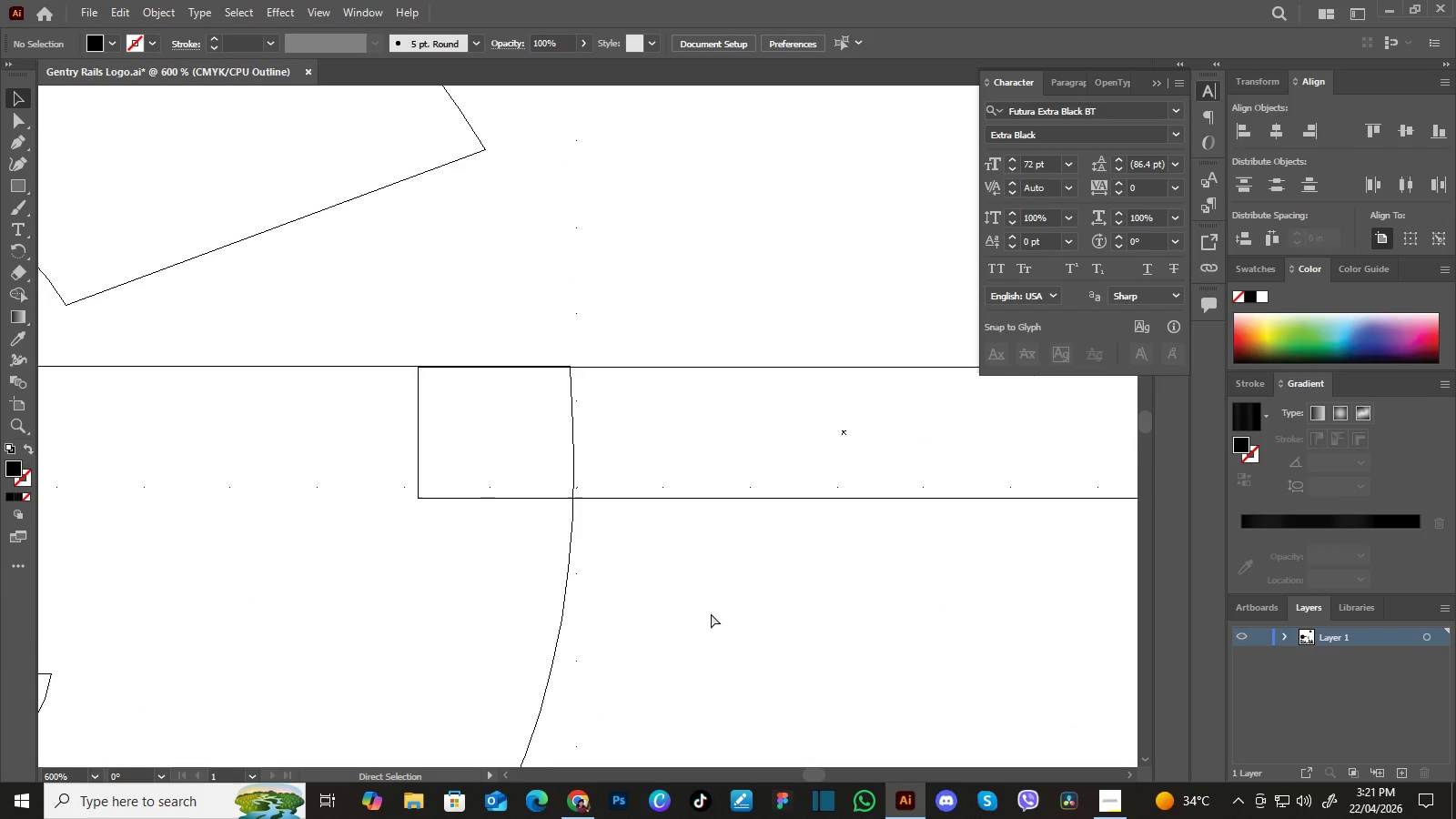 
key(Control+Minus)
 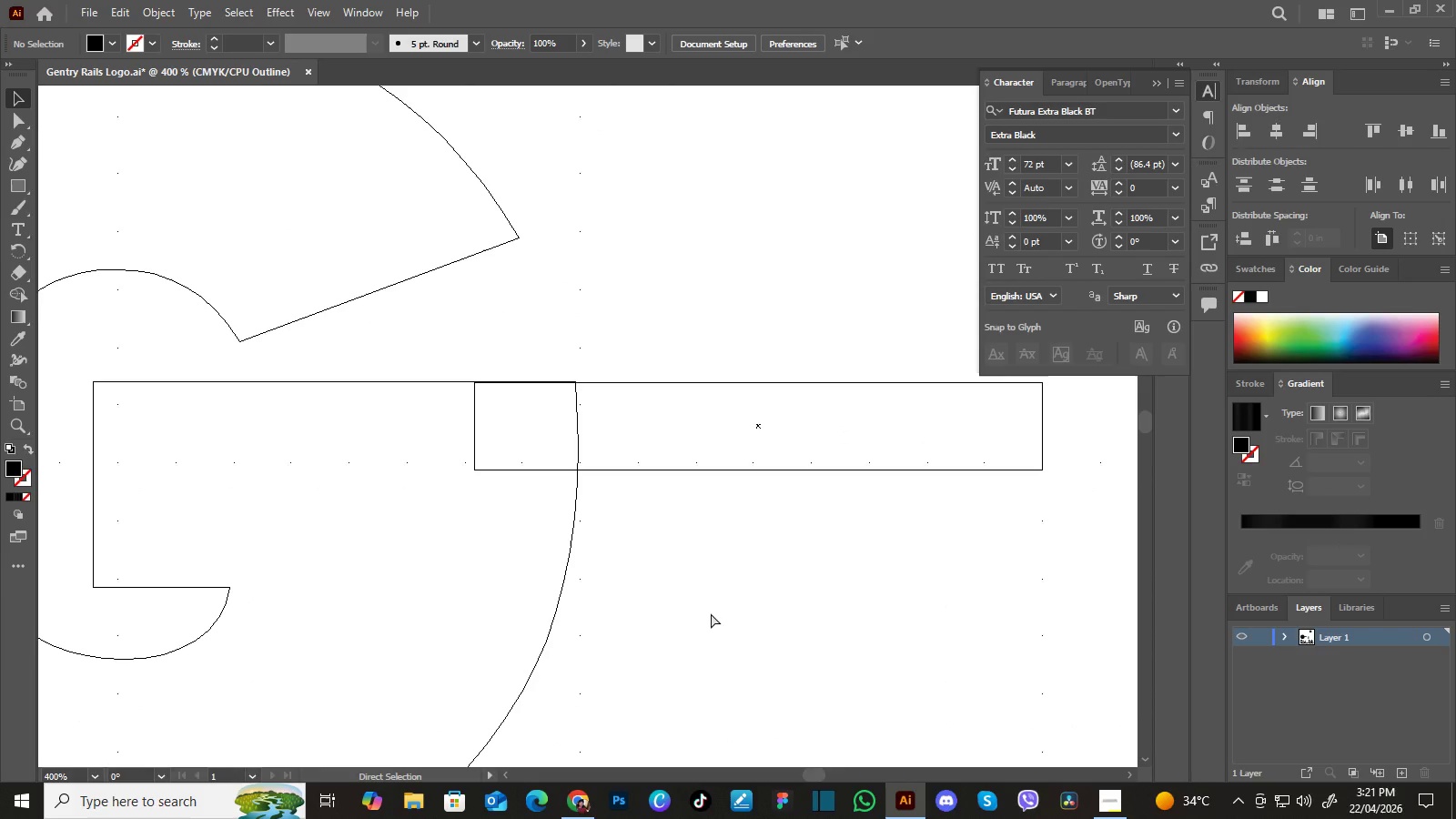 
key(Control+Minus)
 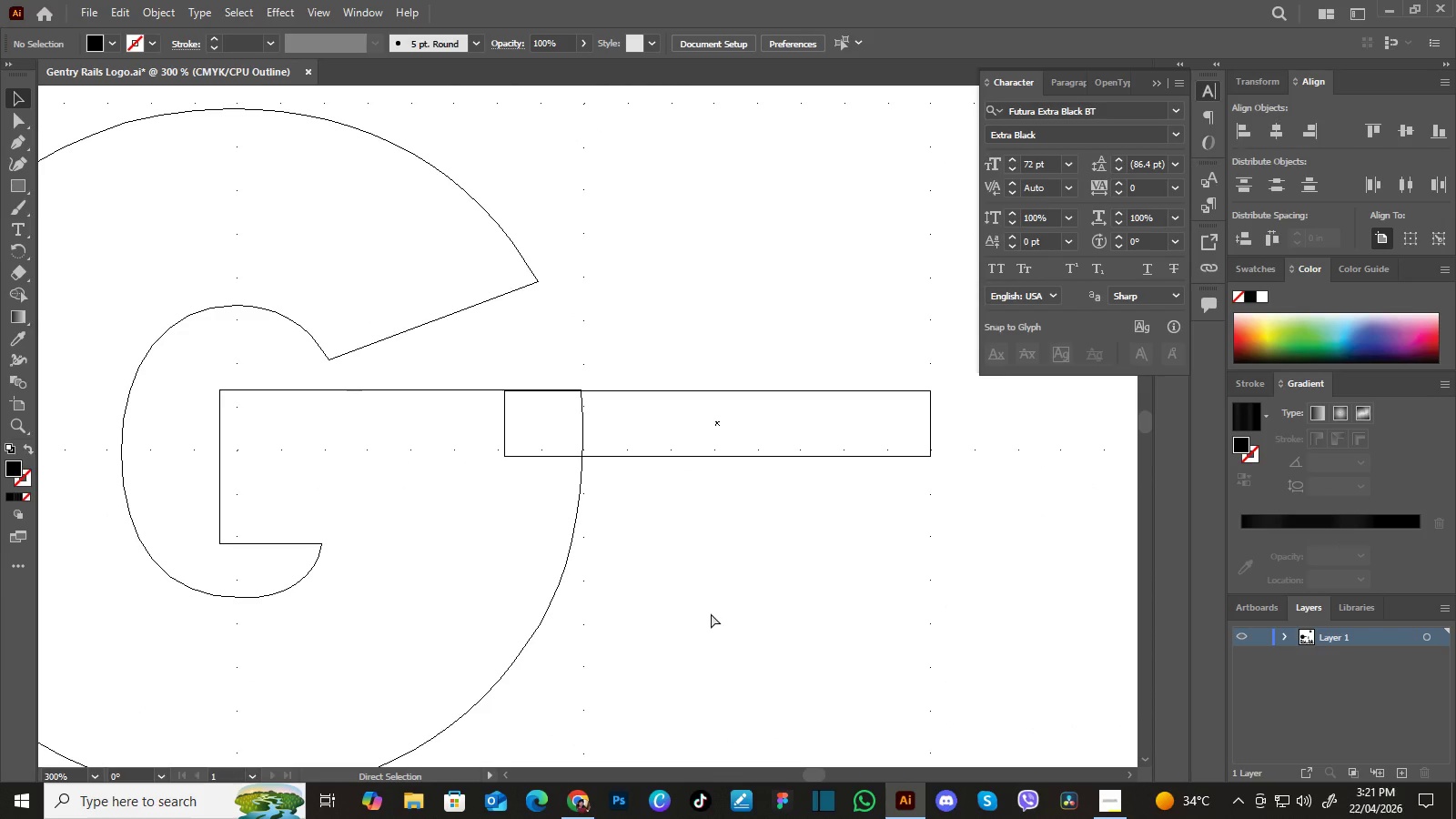 
key(Control+Minus)
 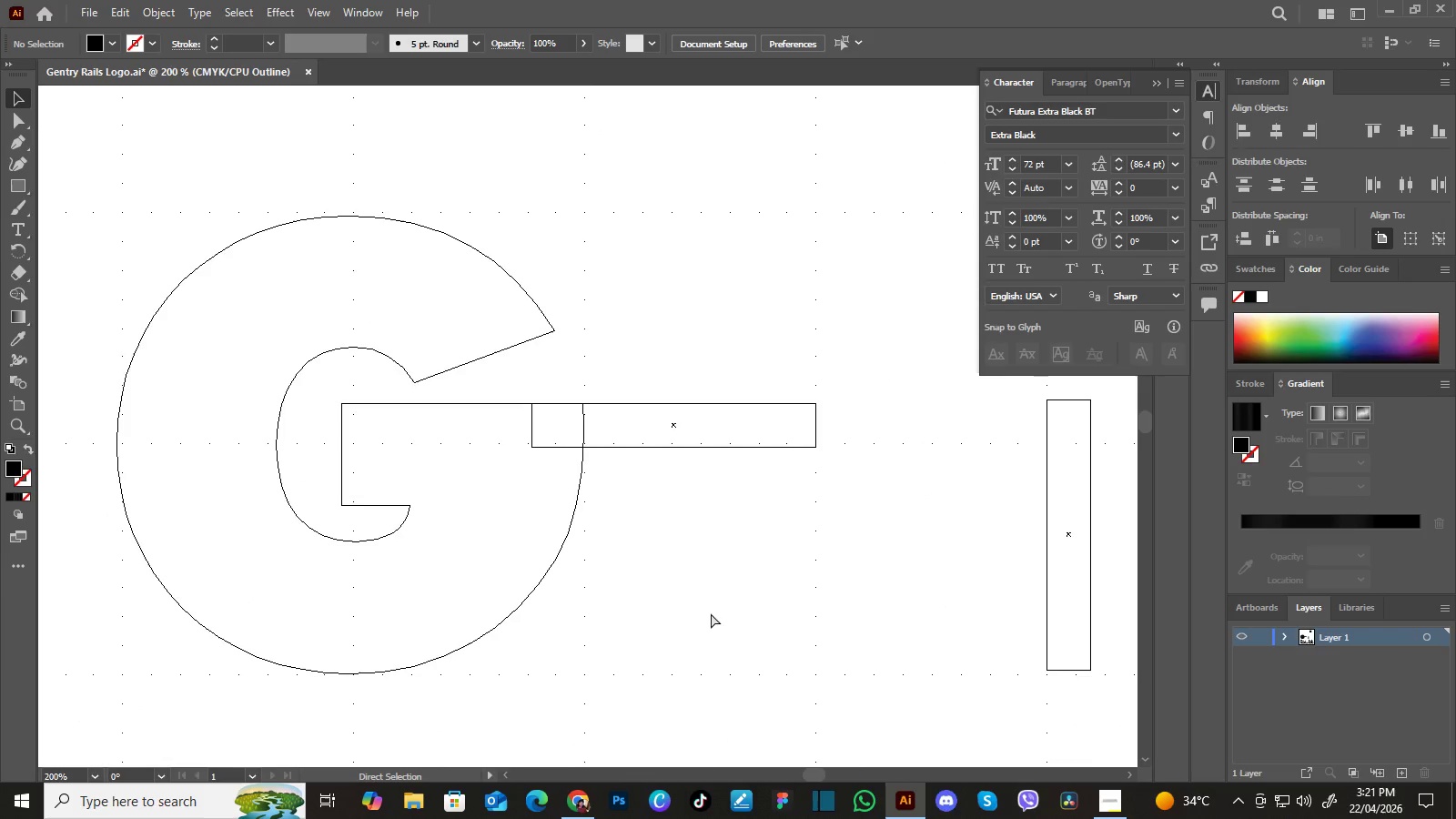 
key(Control+Minus)
 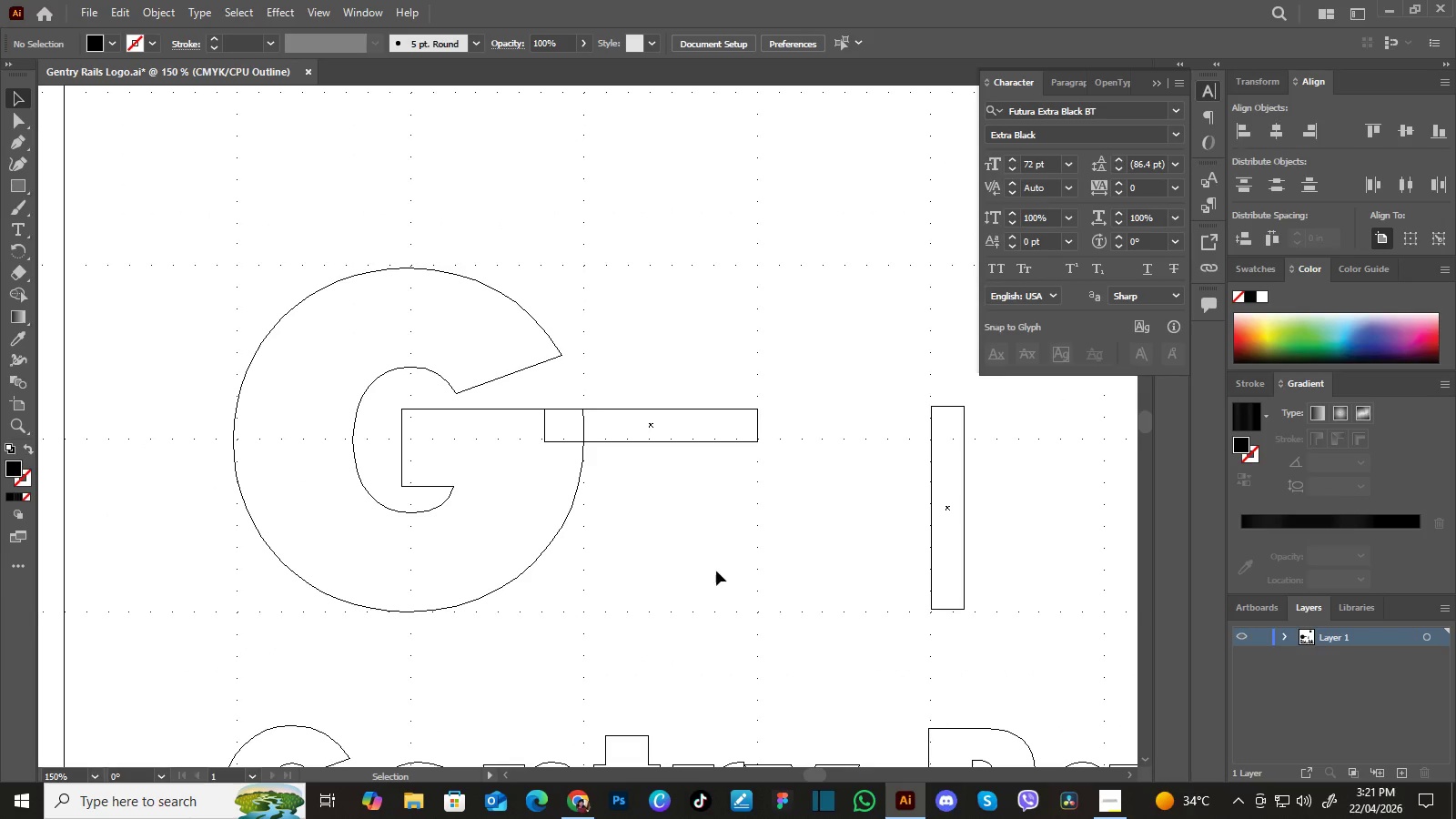 
hold_key(key=Space, duration=0.5)
 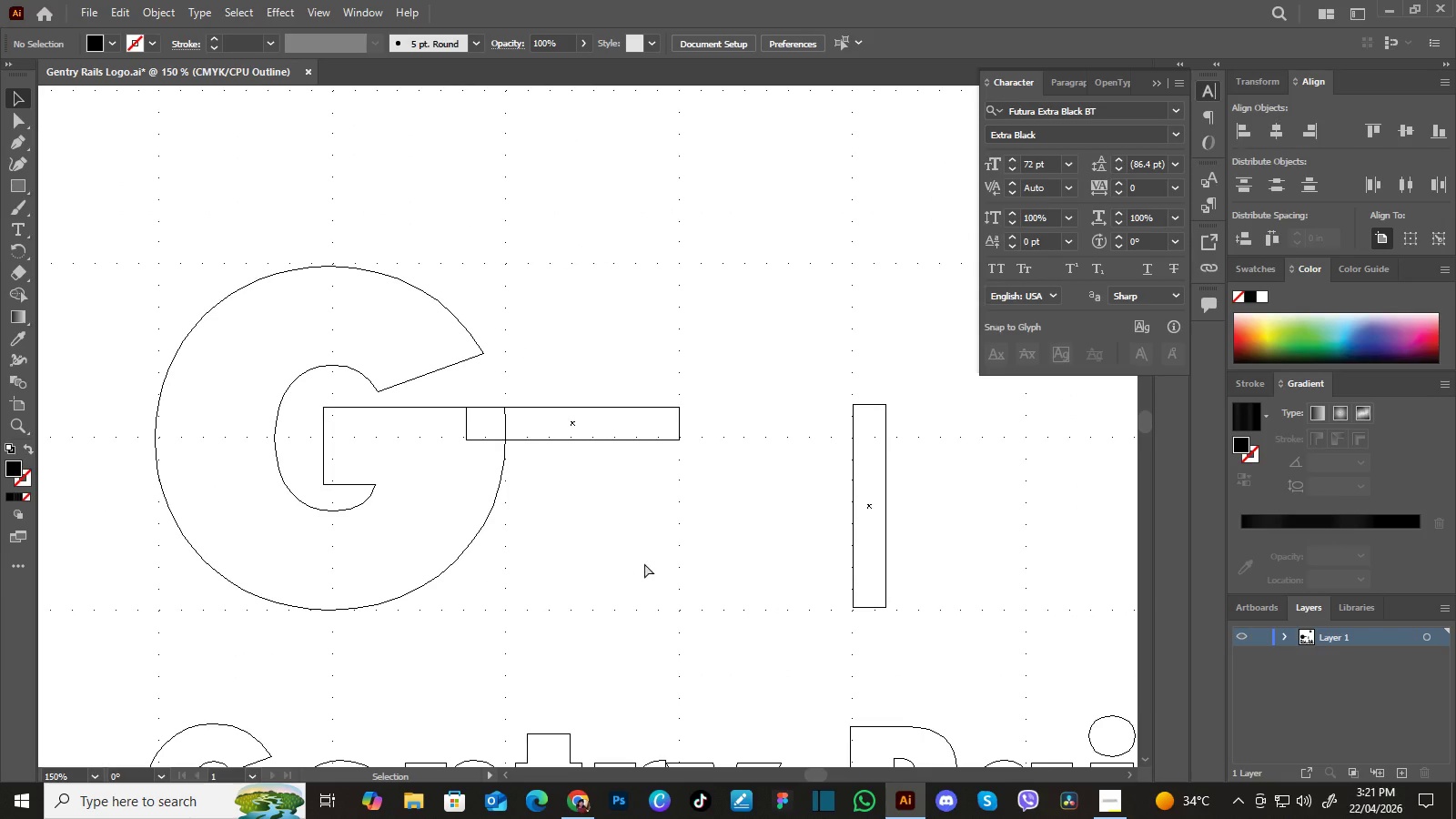 
left_click_drag(start_coordinate=[723, 565], to_coordinate=[644, 563])
 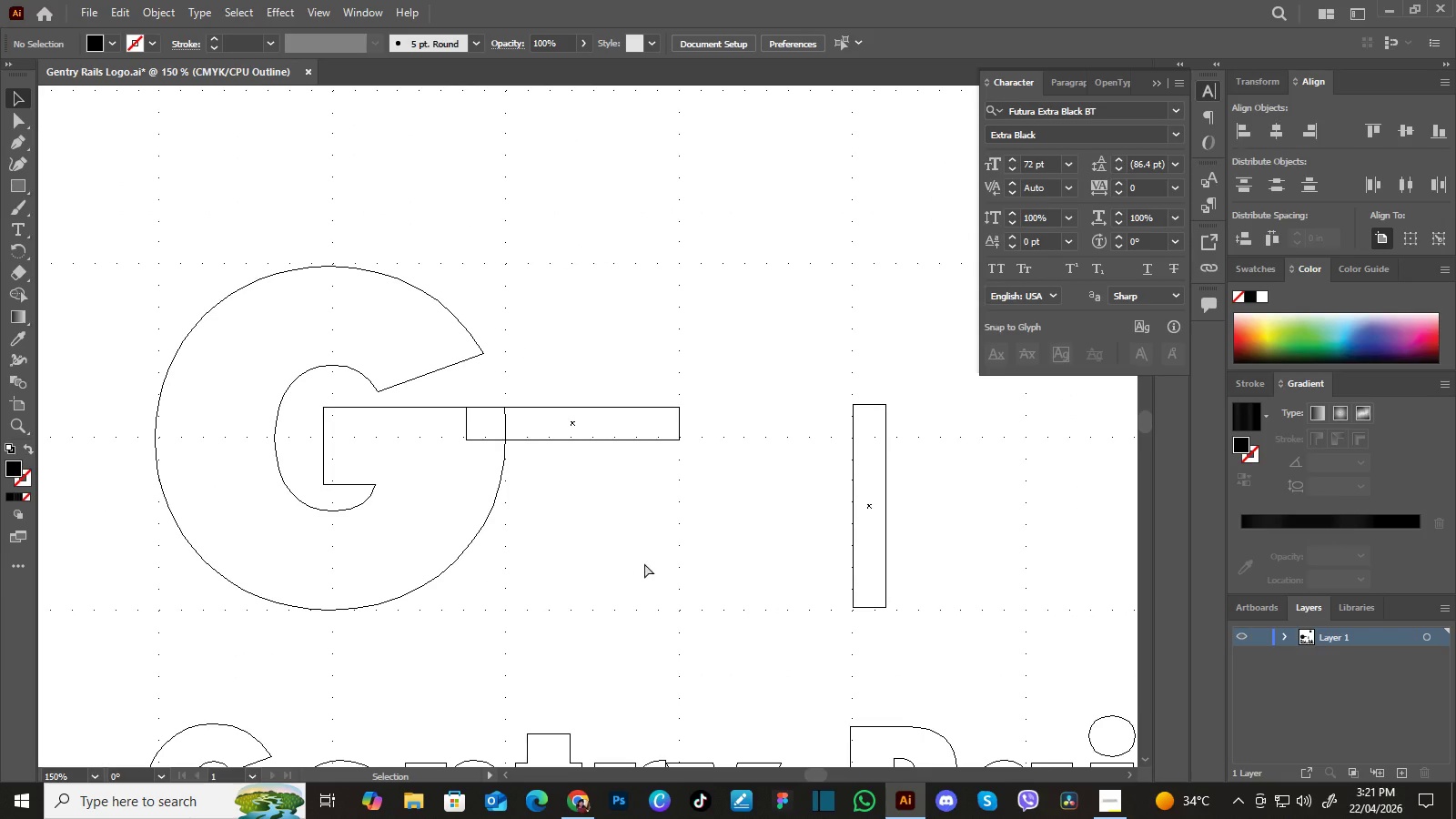 
key(Control+Y)
 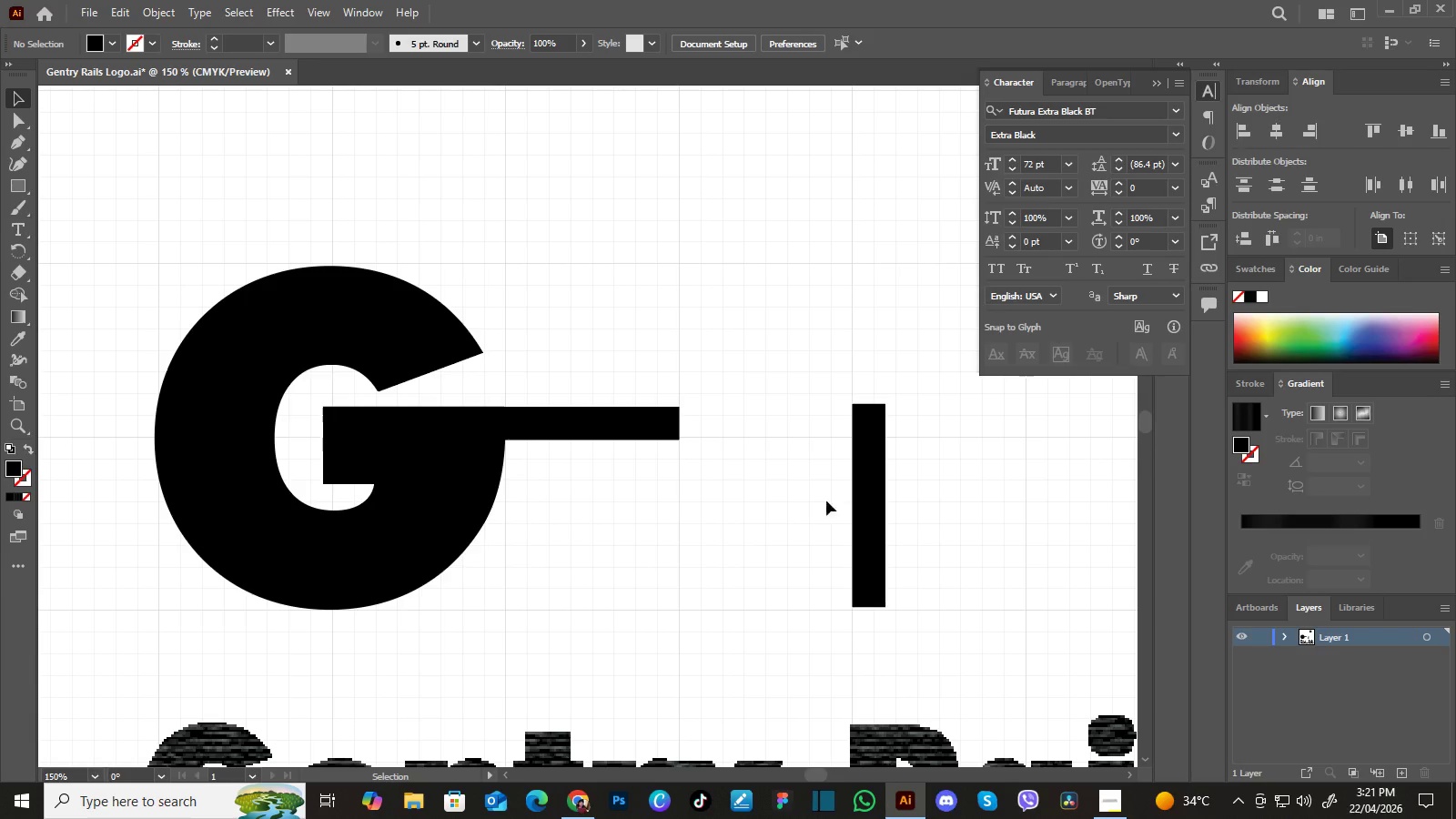 
left_click([870, 490])
 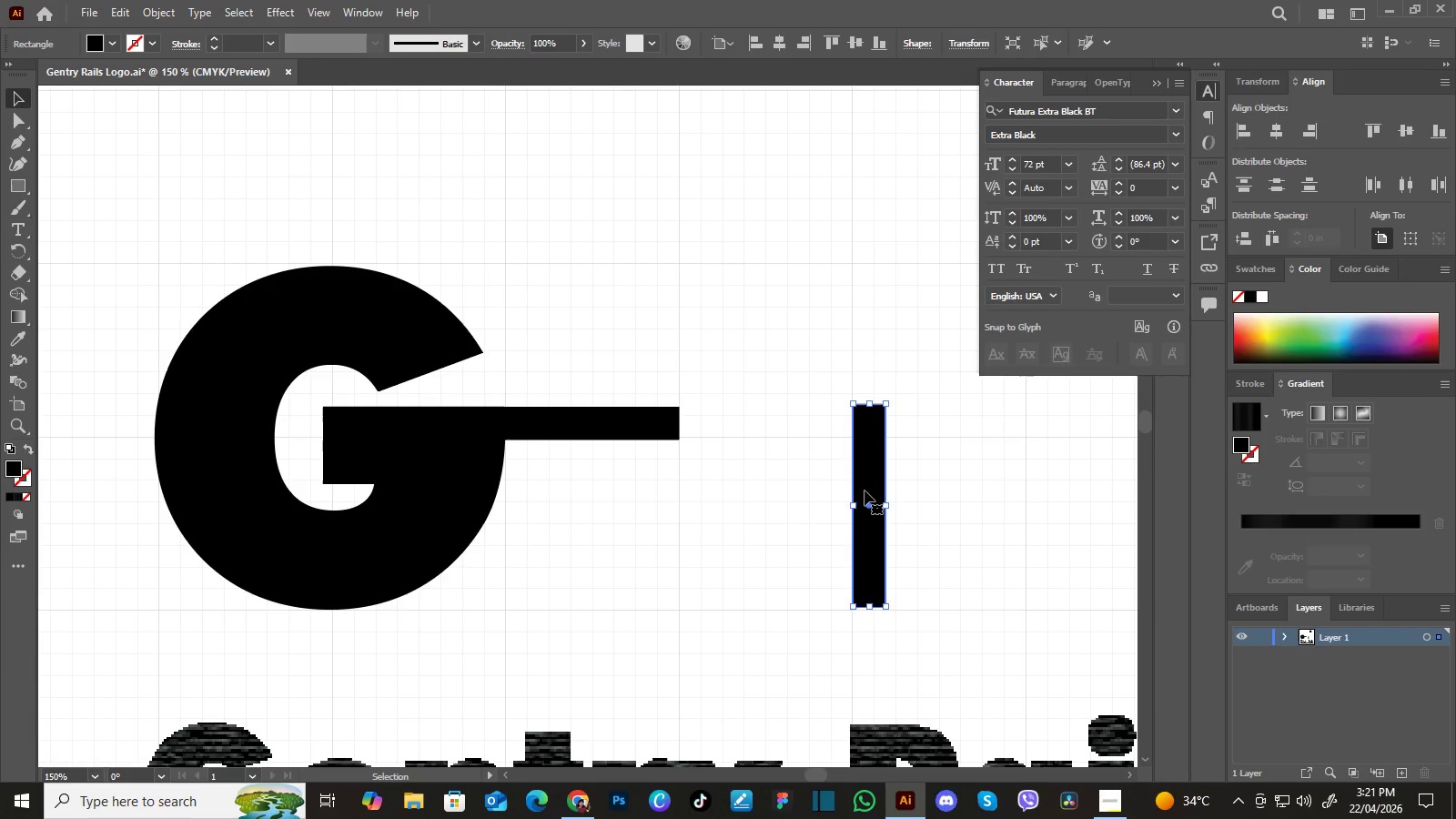 
left_click_drag(start_coordinate=[864, 490], to_coordinate=[659, 493])
 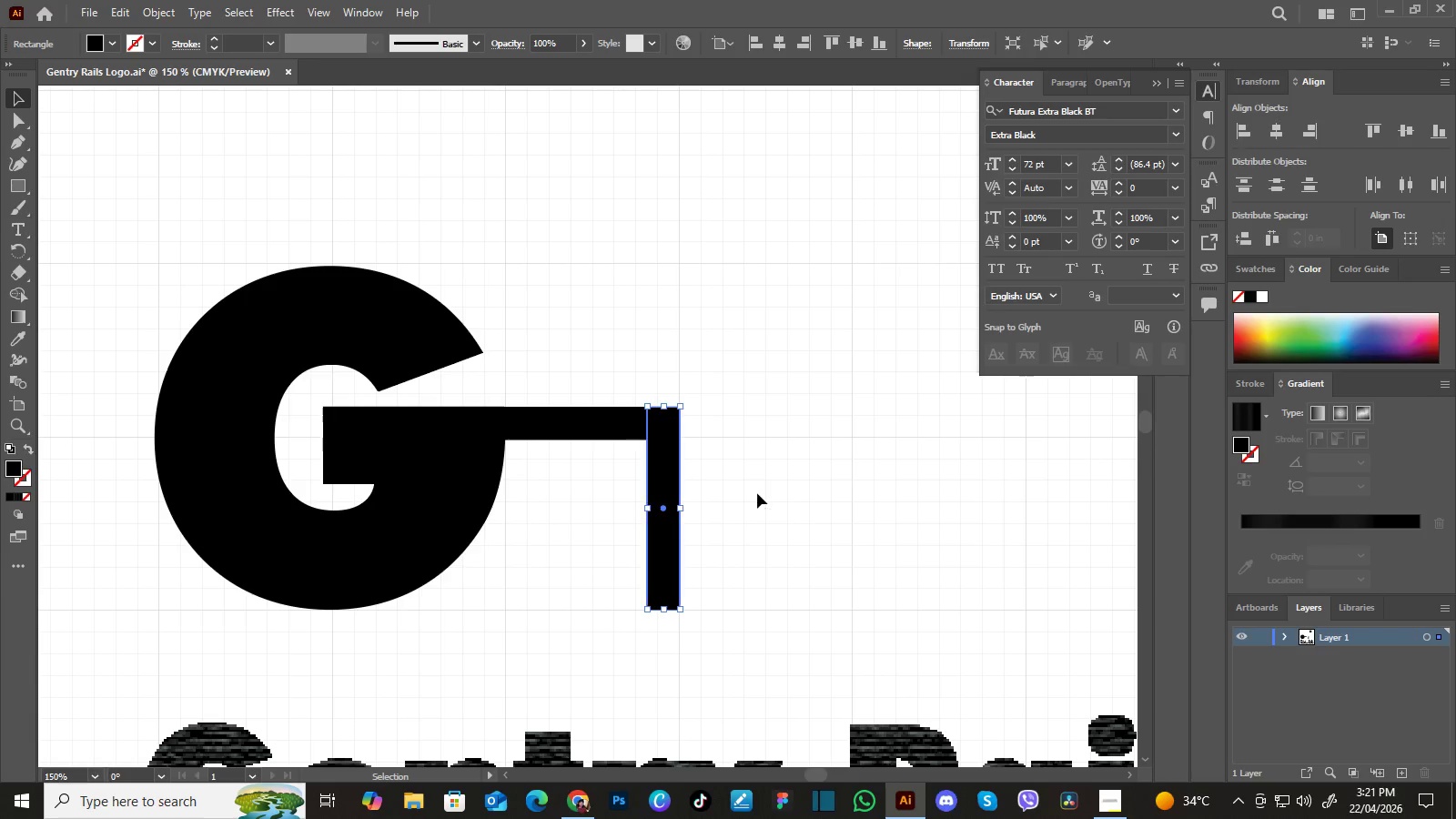 
left_click([757, 493])
 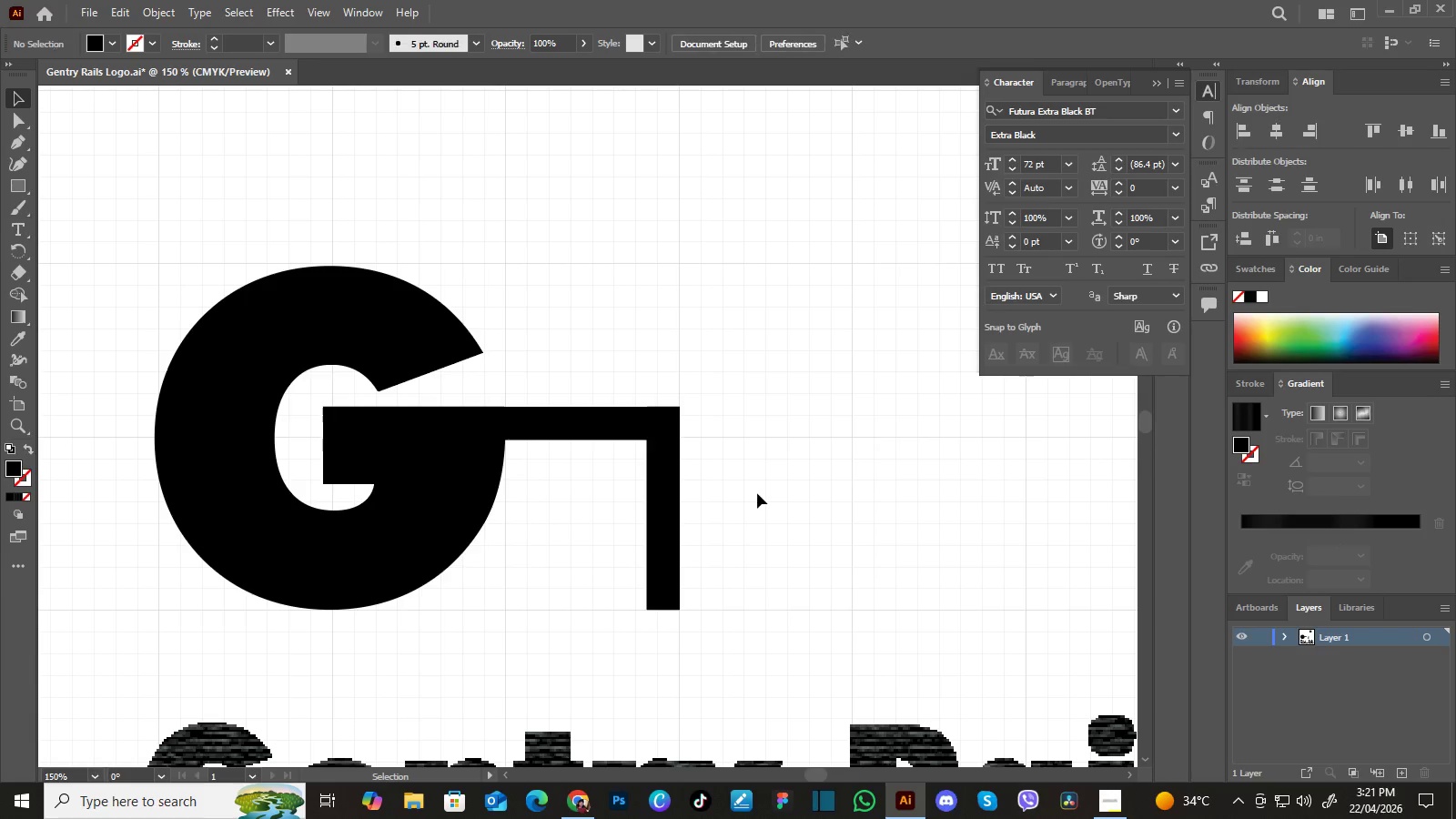 
hold_key(key=Space, duration=1.51)
 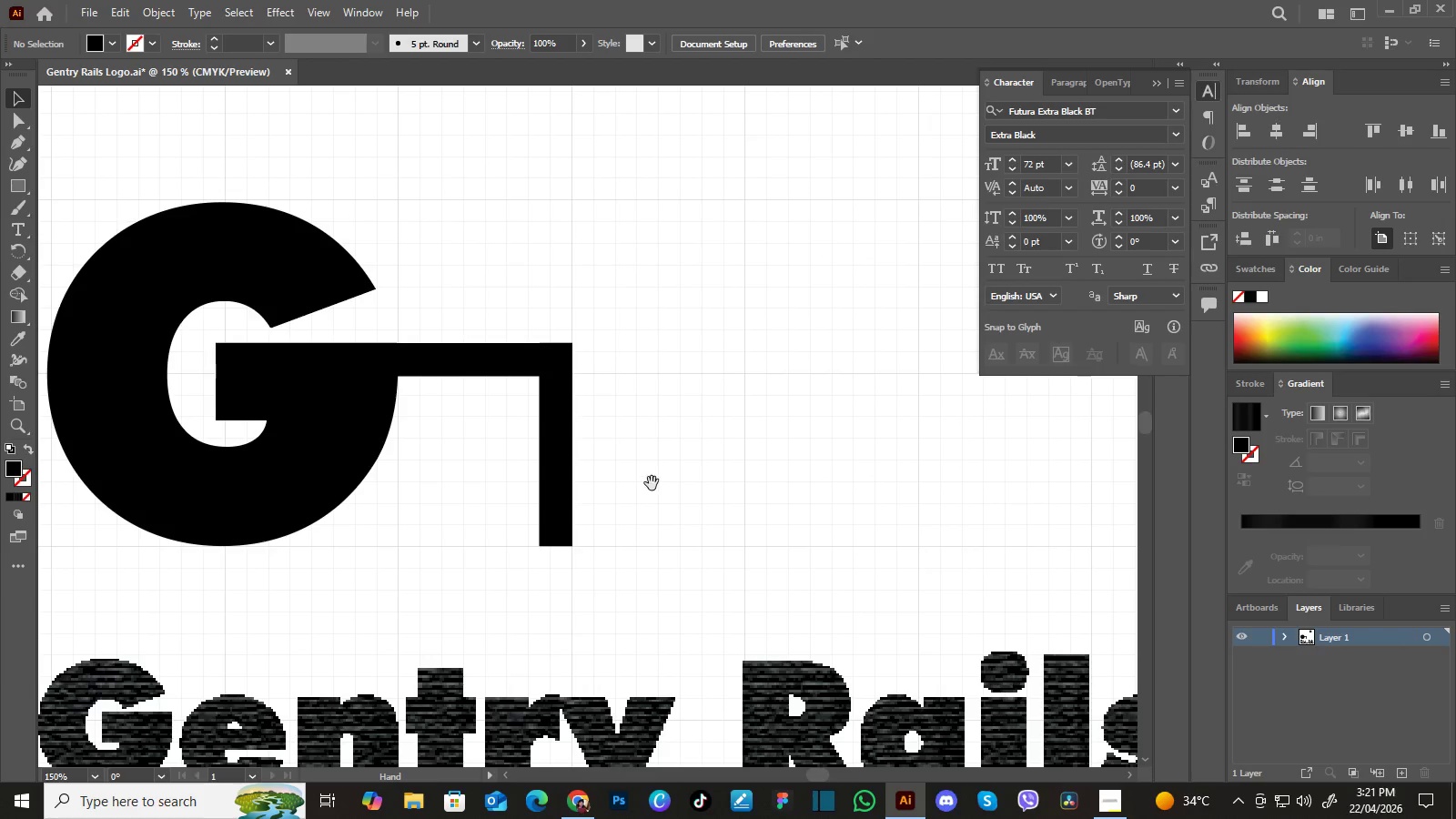 
left_click_drag(start_coordinate=[748, 551], to_coordinate=[758, 487])
 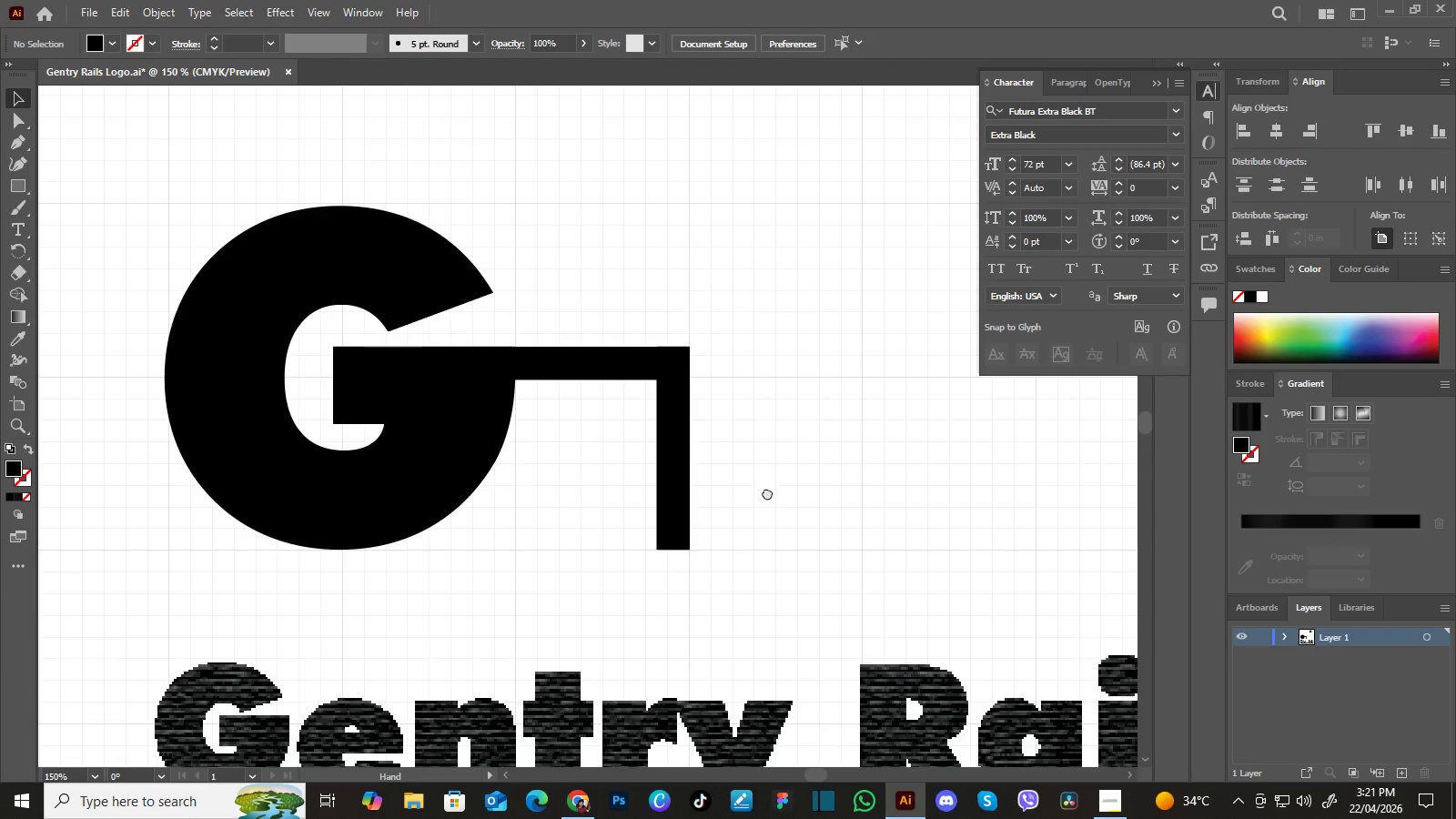 
left_click_drag(start_coordinate=[767, 492], to_coordinate=[751, 472])
 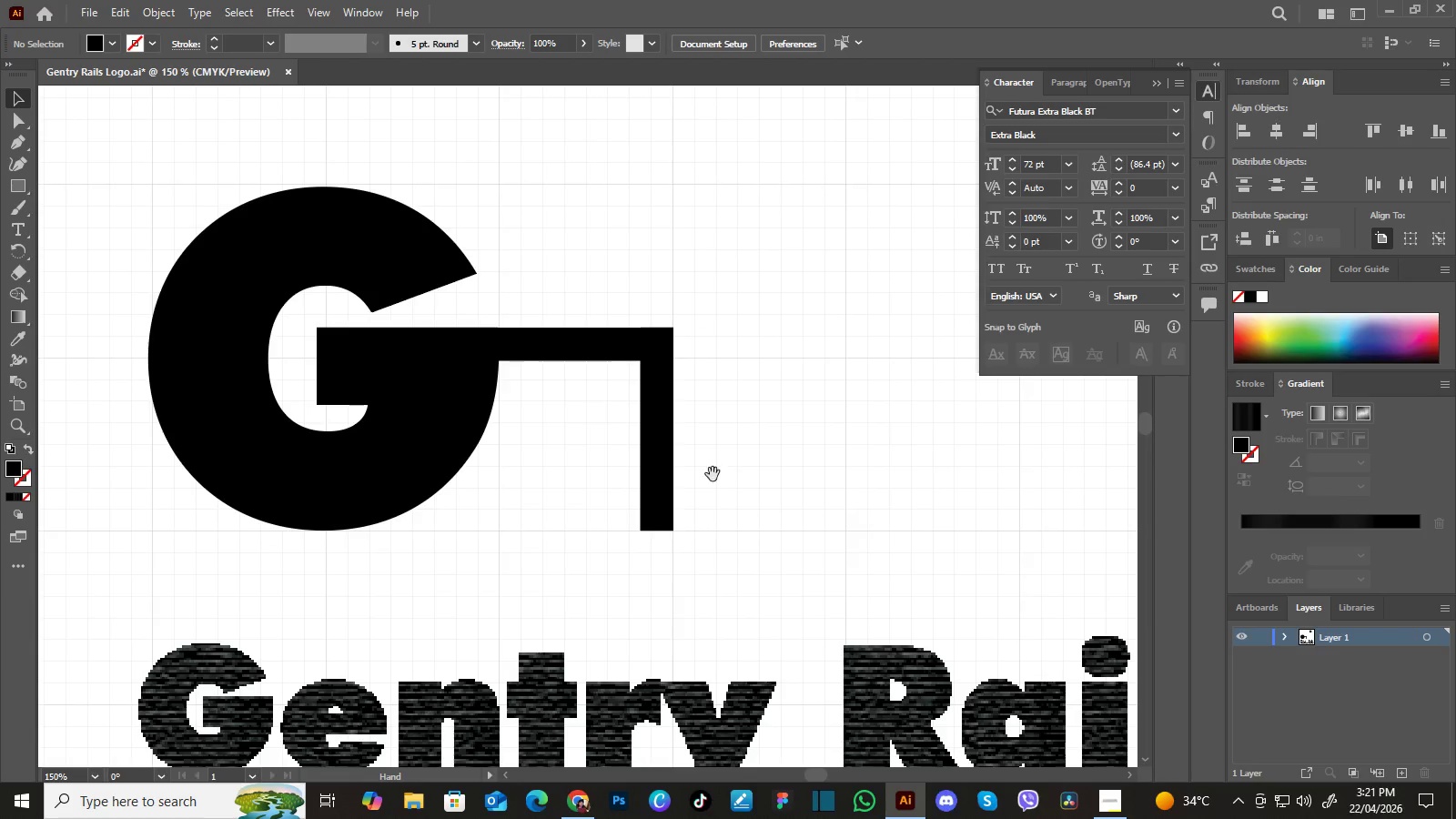 
left_click_drag(start_coordinate=[716, 474], to_coordinate=[638, 482])
 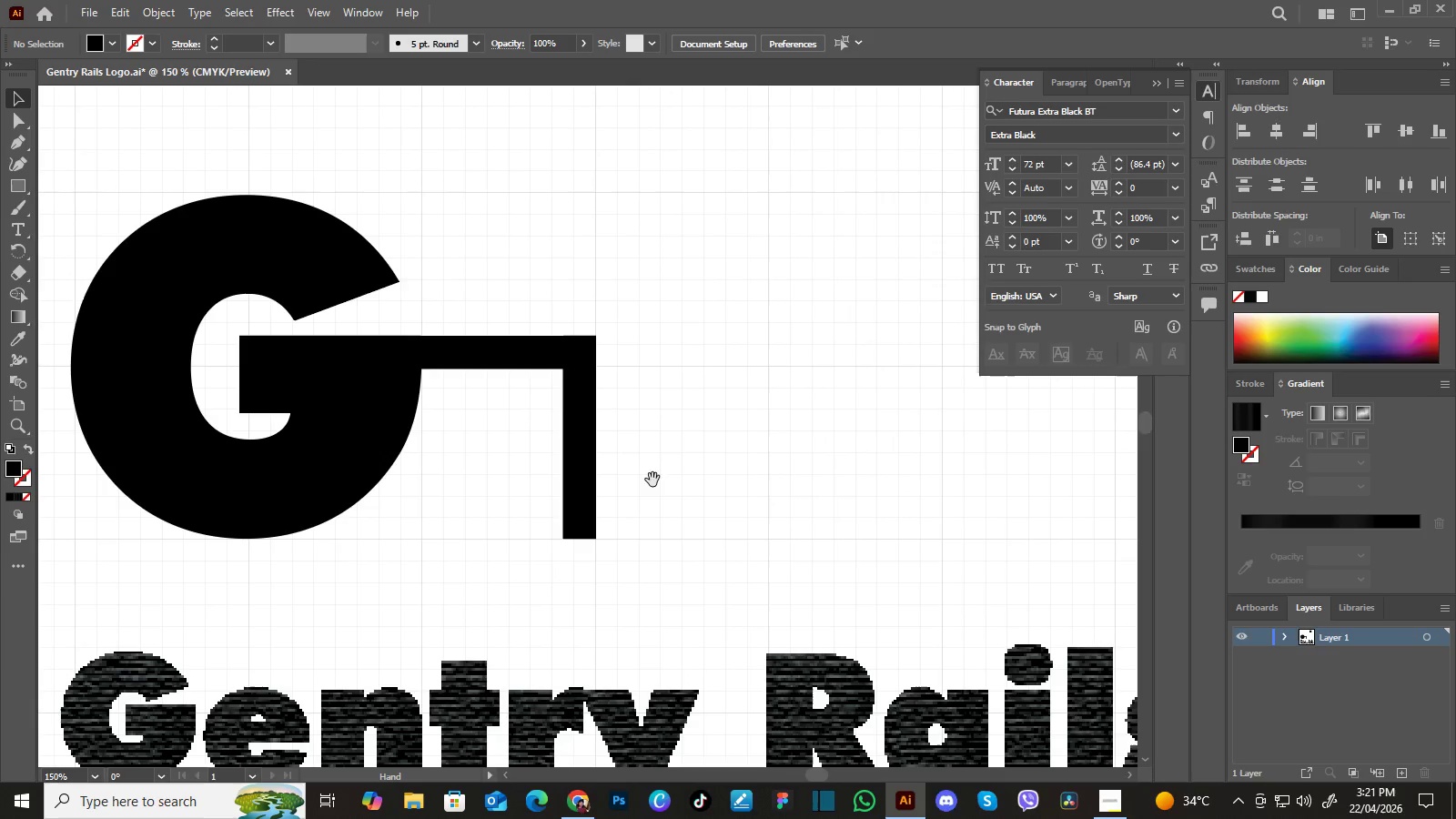 
hold_key(key=Space, duration=1.53)
 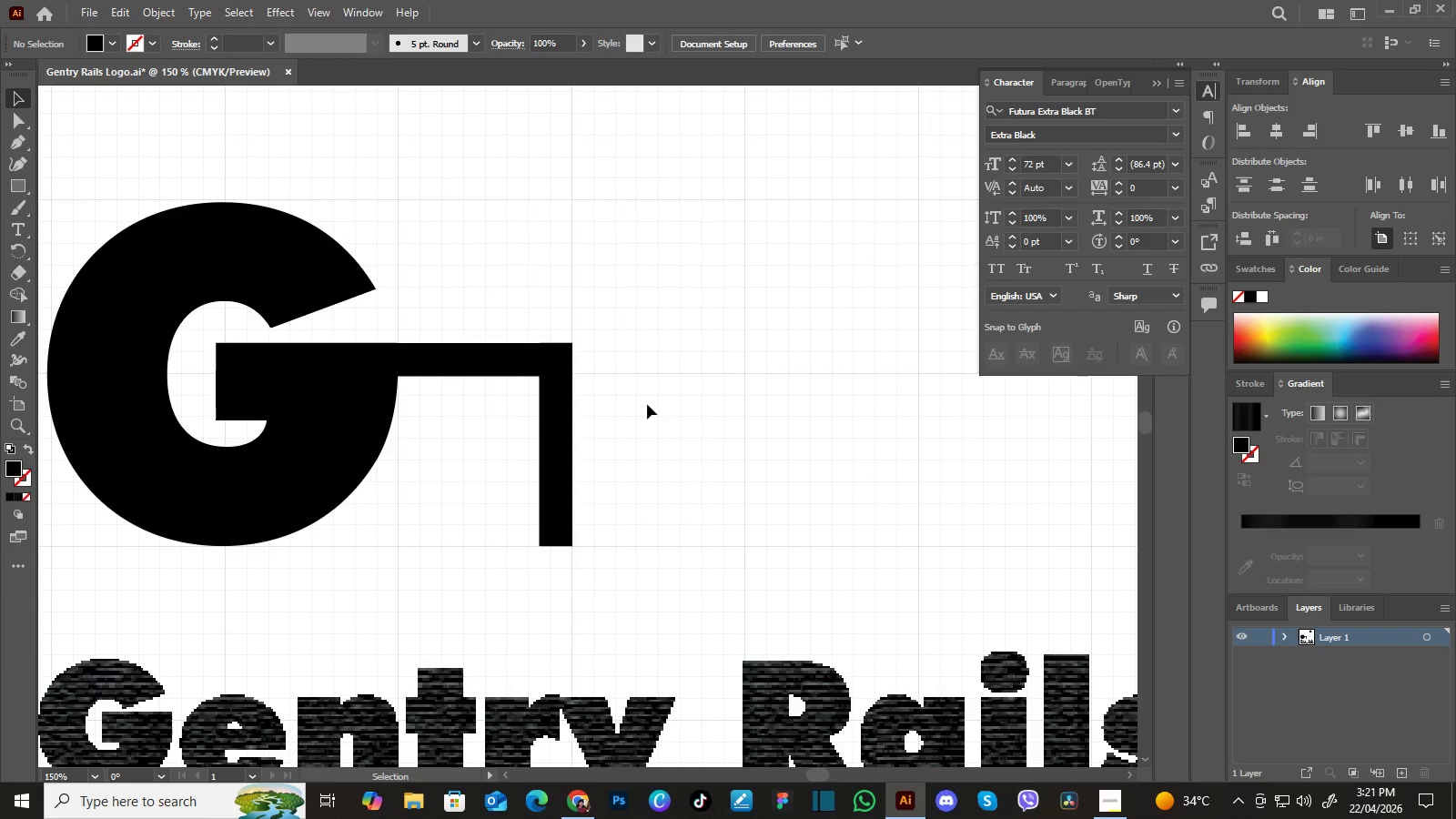 
left_click_drag(start_coordinate=[675, 476], to_coordinate=[652, 483])
 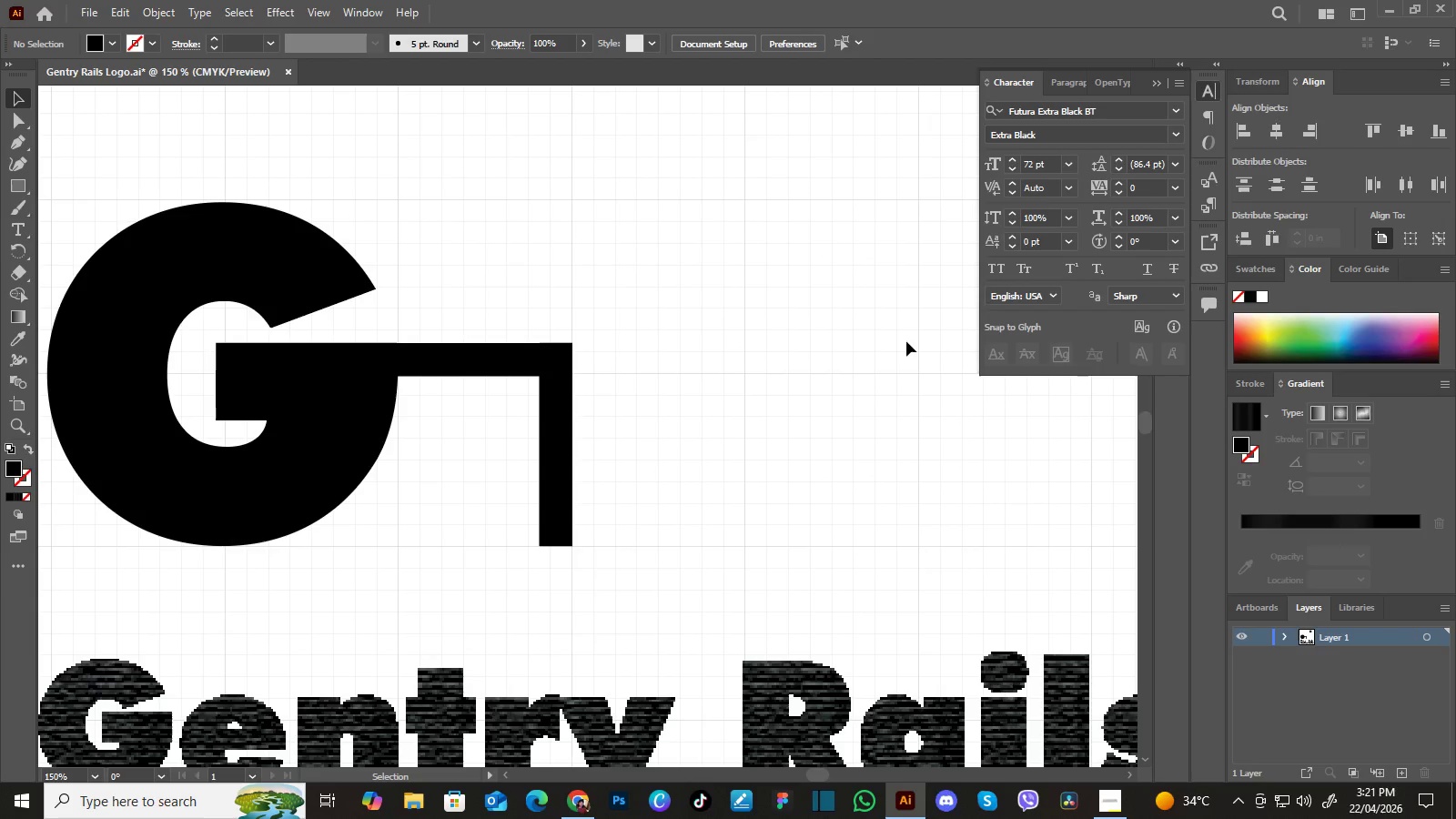 
hold_key(key=Space, duration=1.52)
 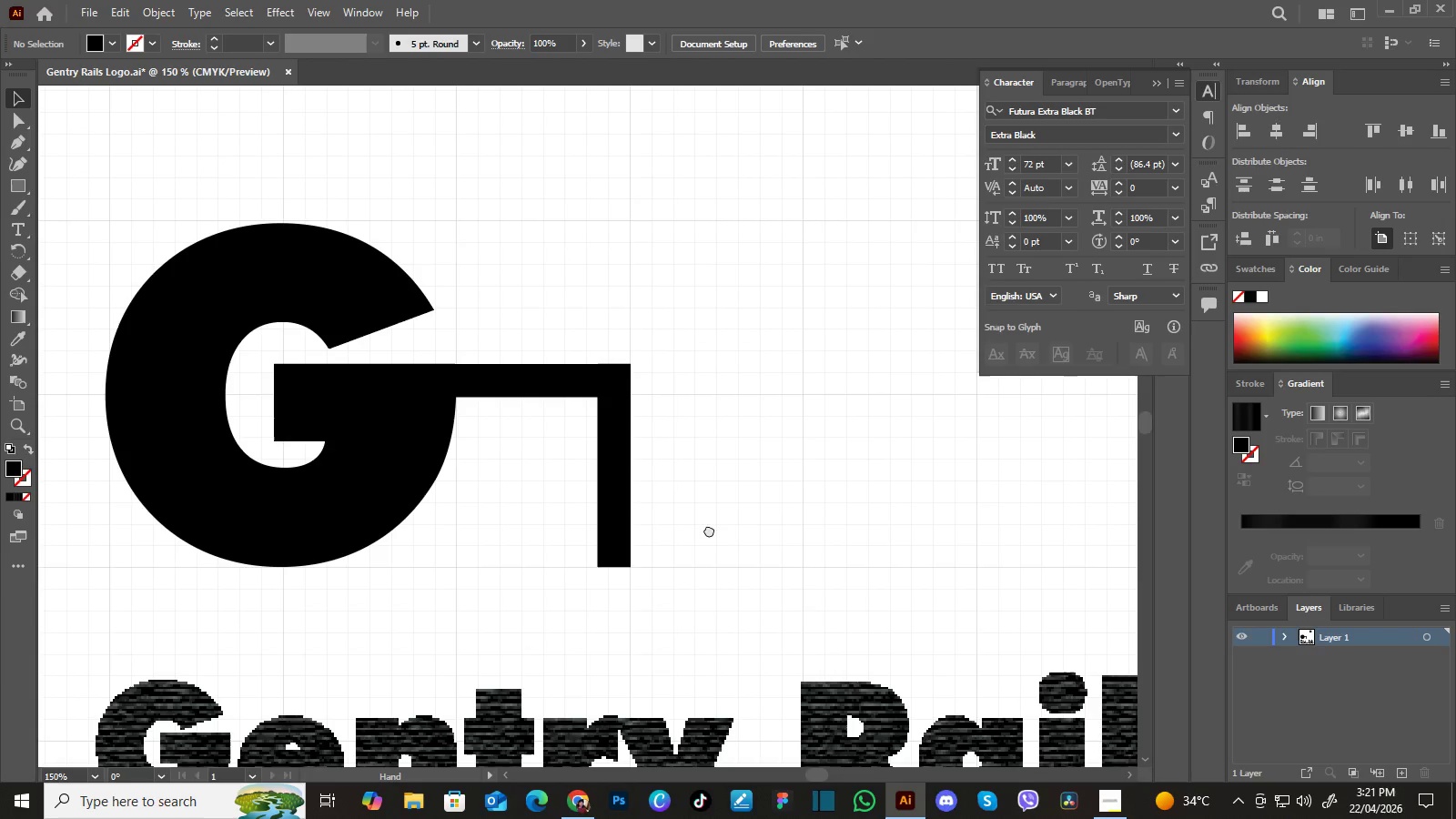 
left_click_drag(start_coordinate=[885, 599], to_coordinate=[863, 522])
 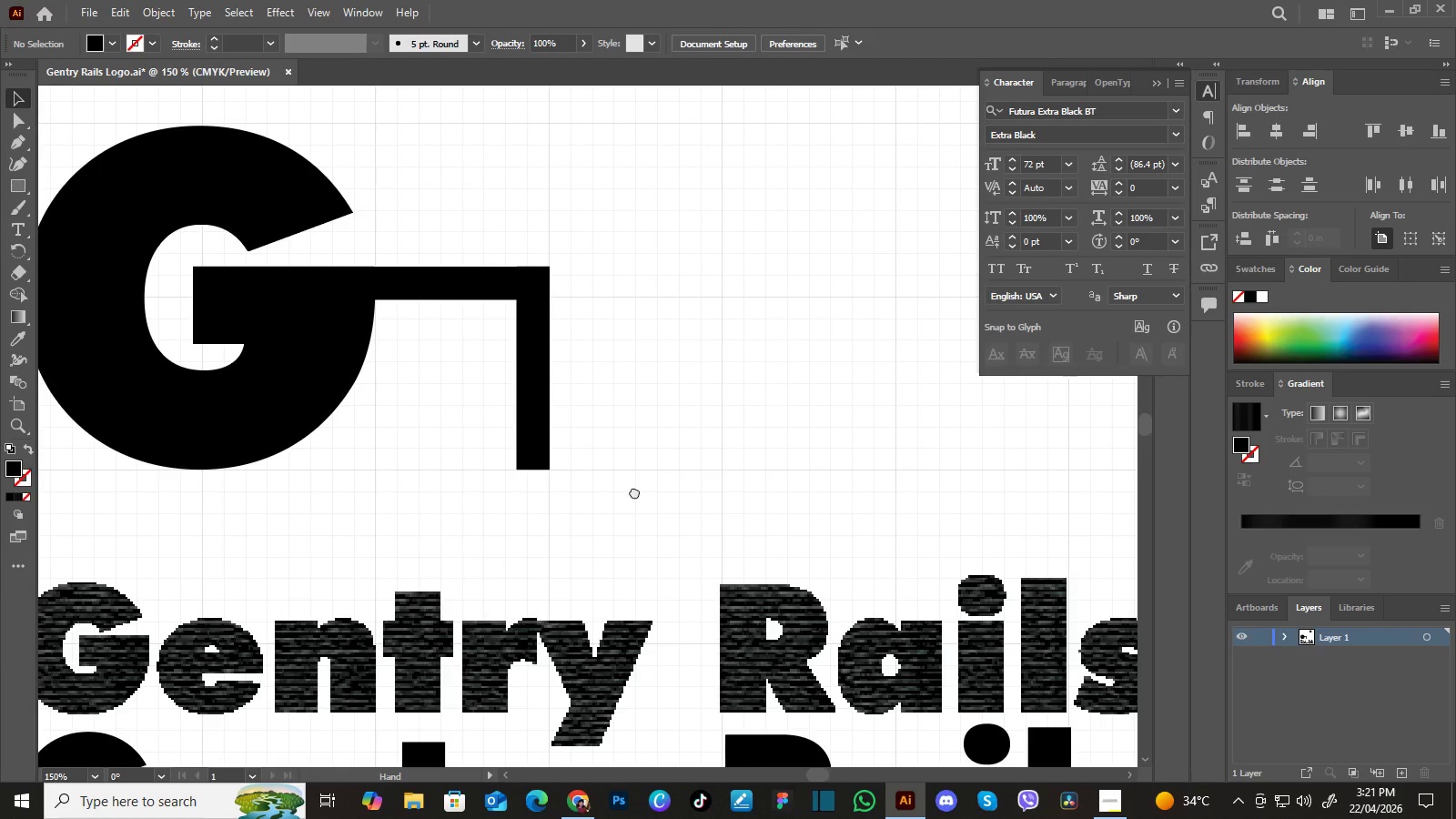 
left_click_drag(start_coordinate=[628, 489], to_coordinate=[711, 541])
 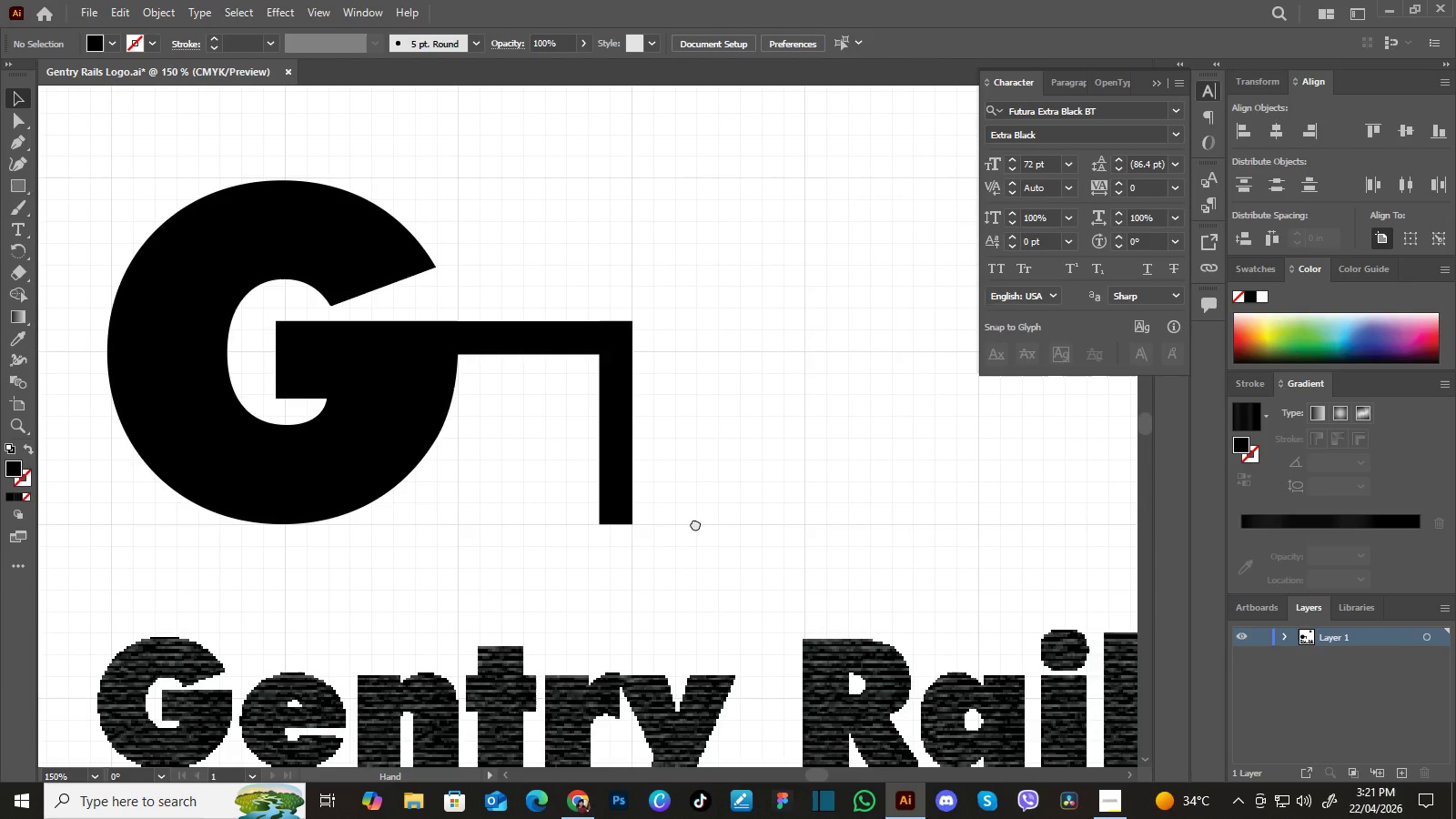 
left_click_drag(start_coordinate=[695, 508], to_coordinate=[693, 542])
 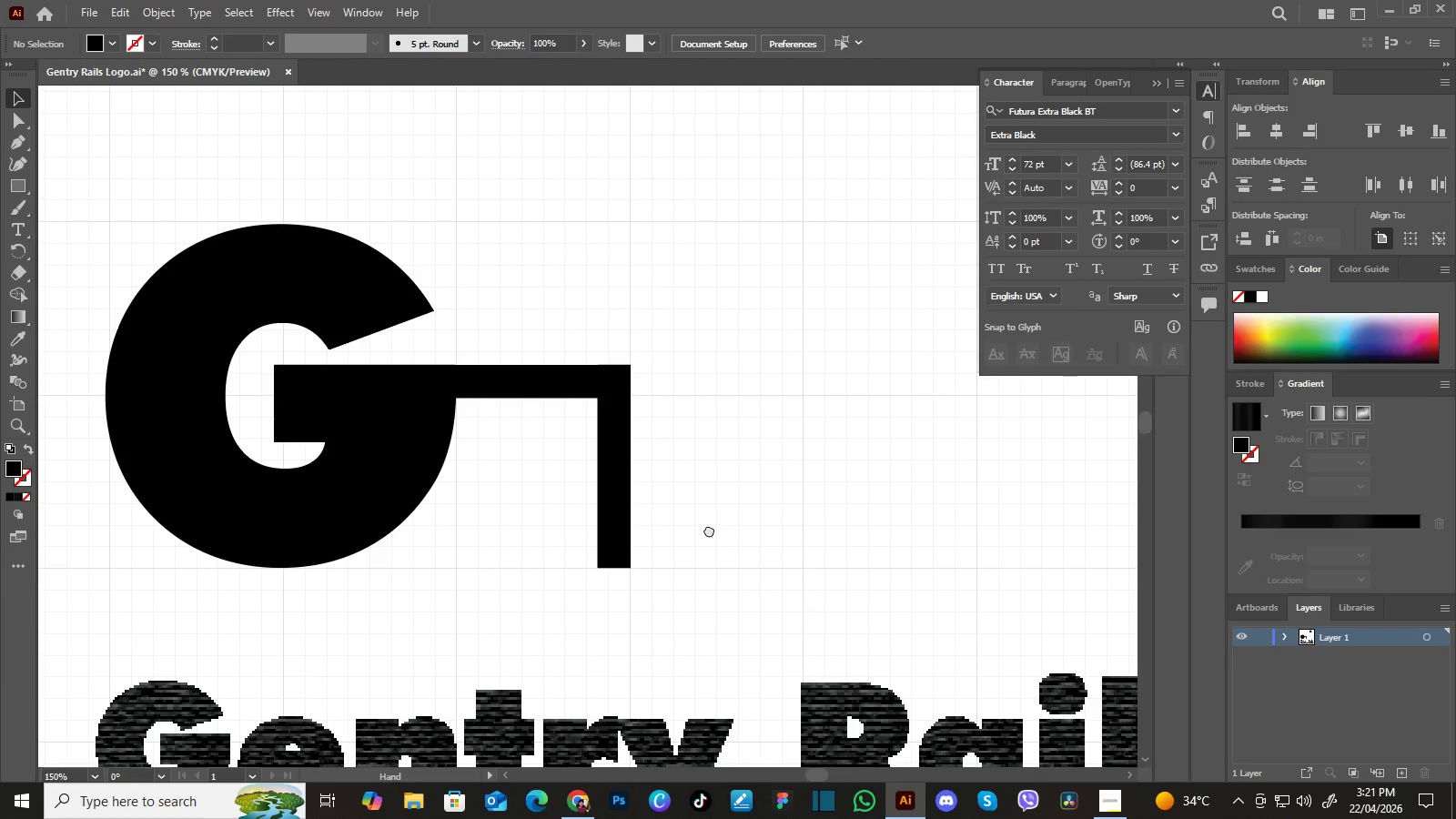 
hold_key(key=Space, duration=1.51)
 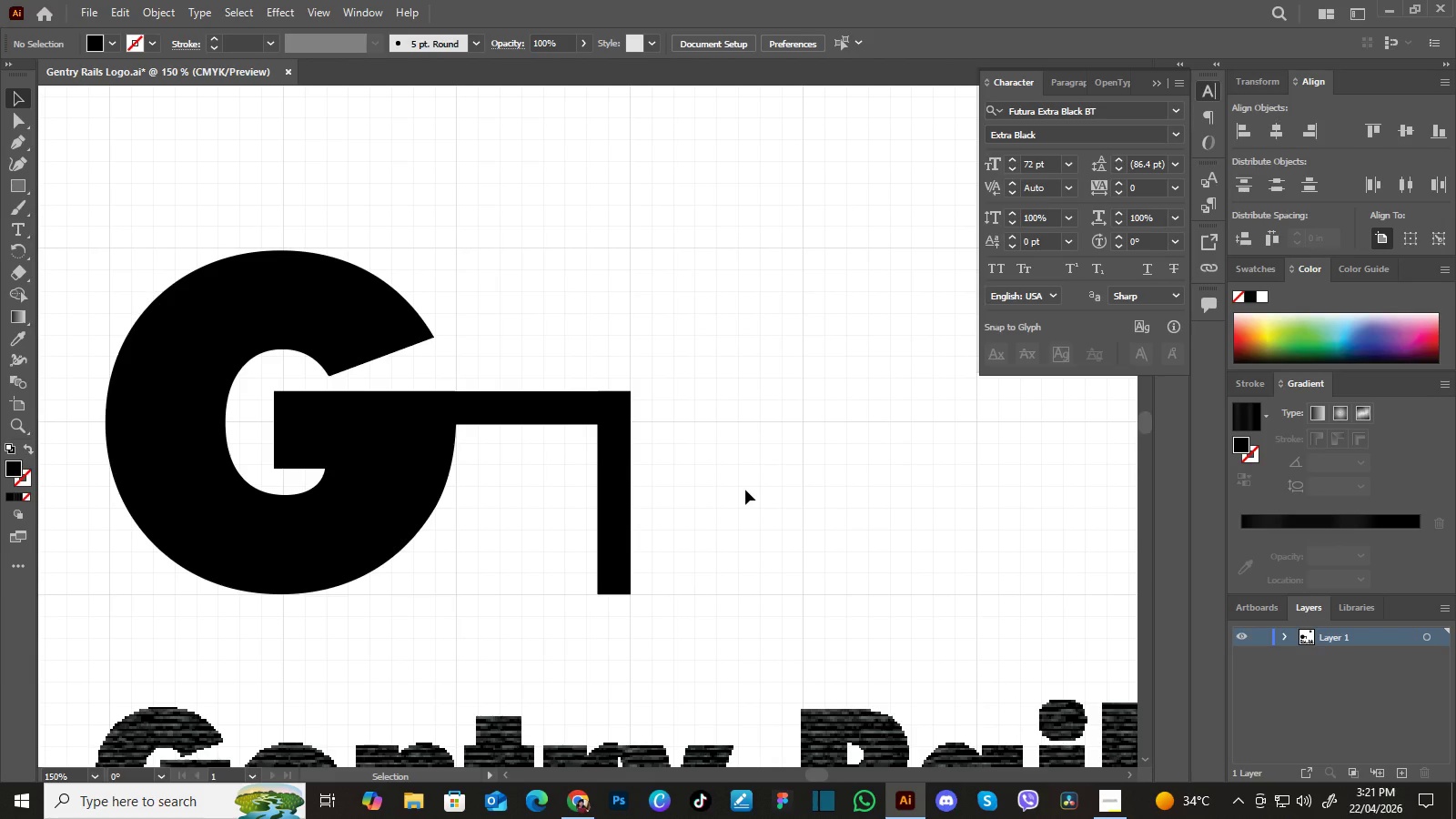 
left_click_drag(start_coordinate=[709, 518], to_coordinate=[709, 530])
 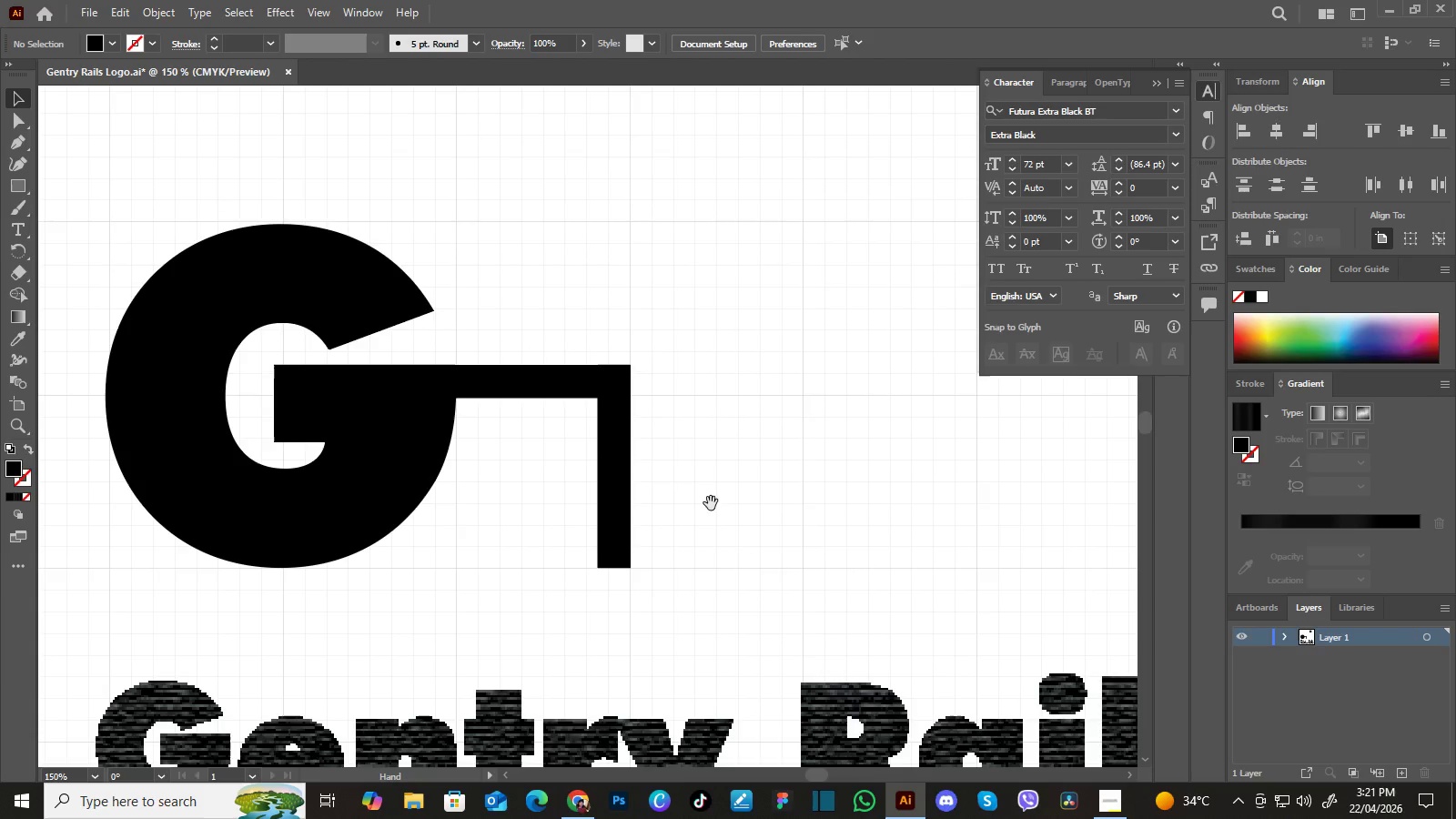 
left_click_drag(start_coordinate=[711, 503], to_coordinate=[711, 530])
 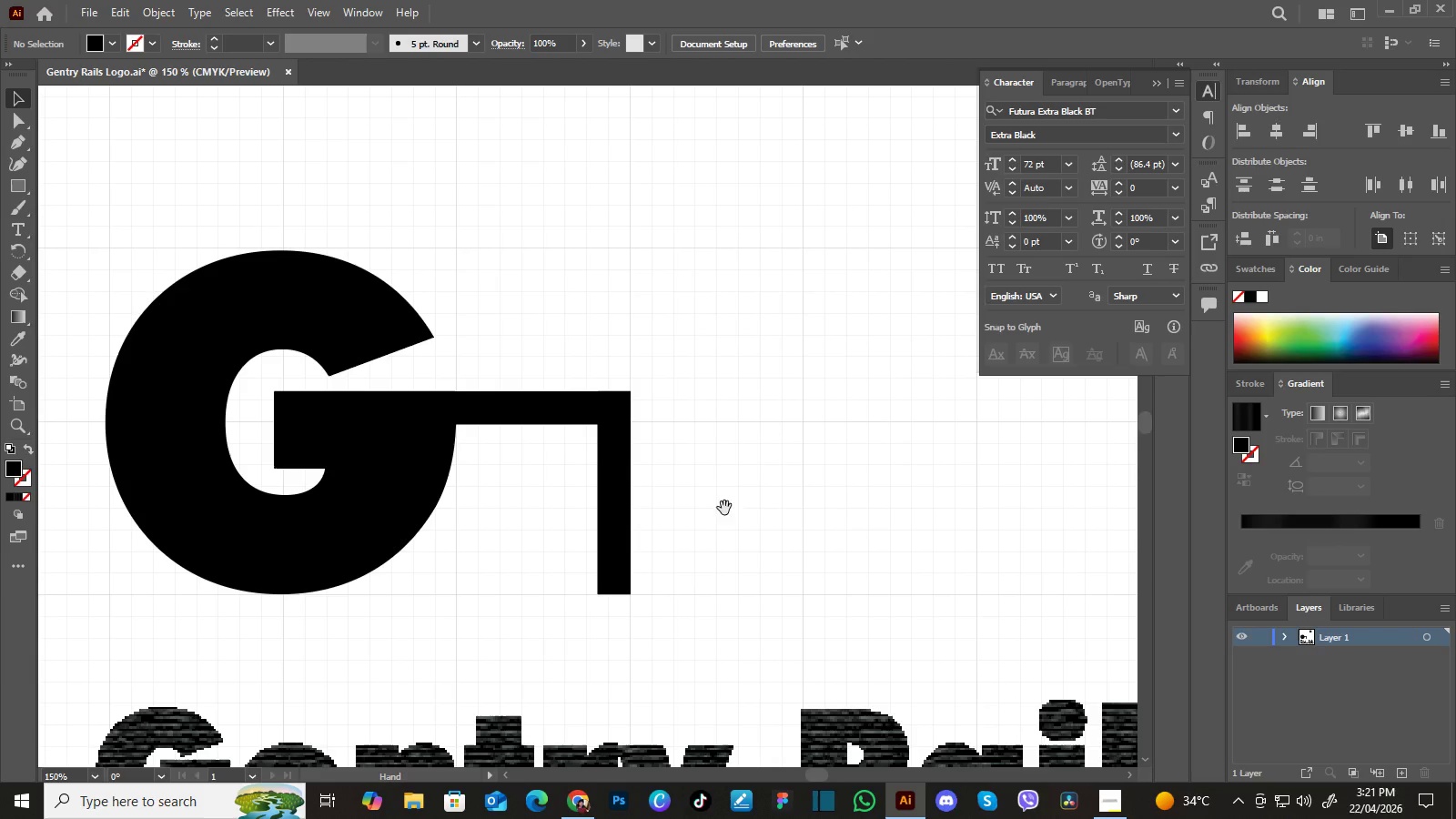 
key(Space)
 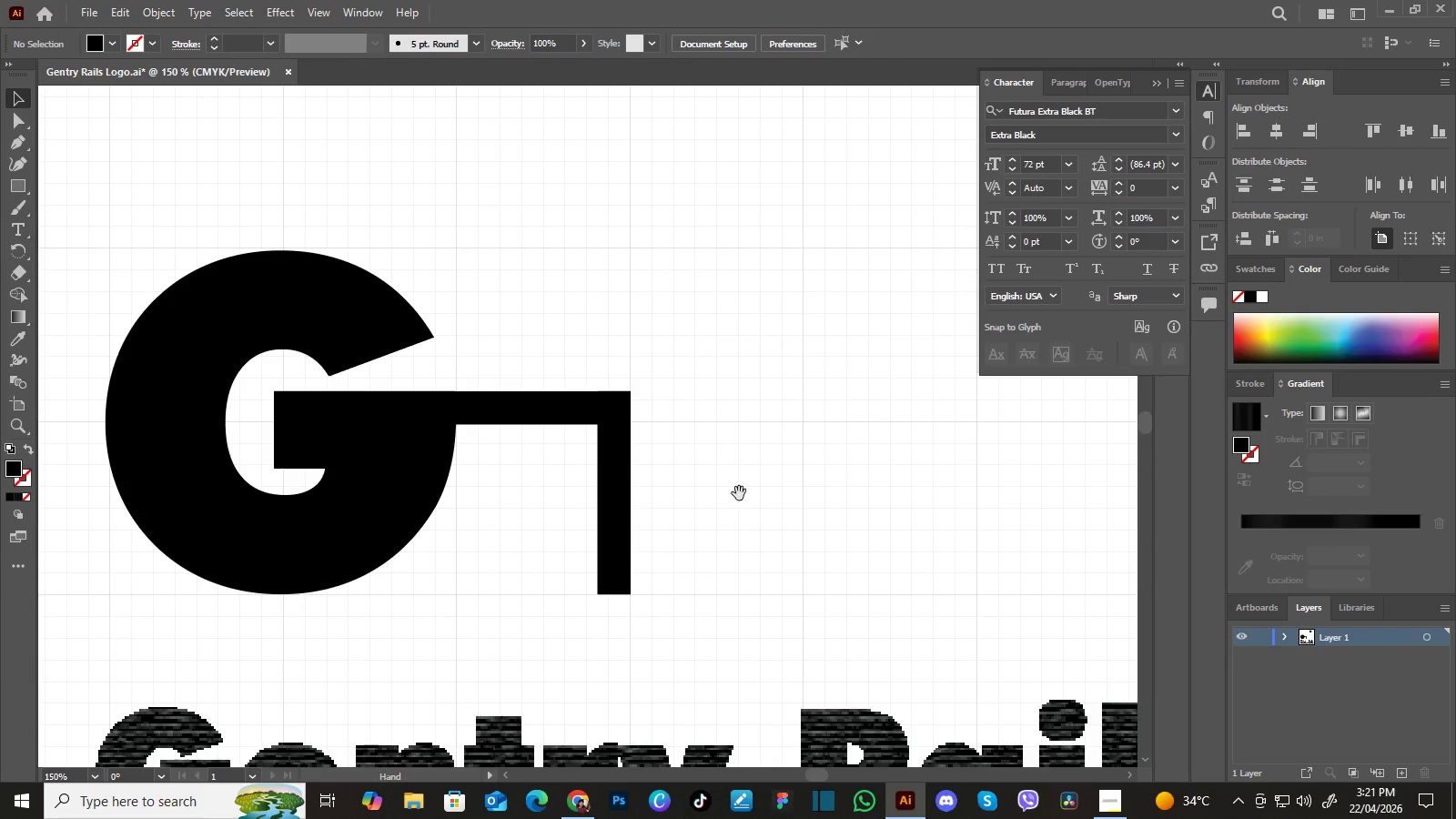 
key(Space)
 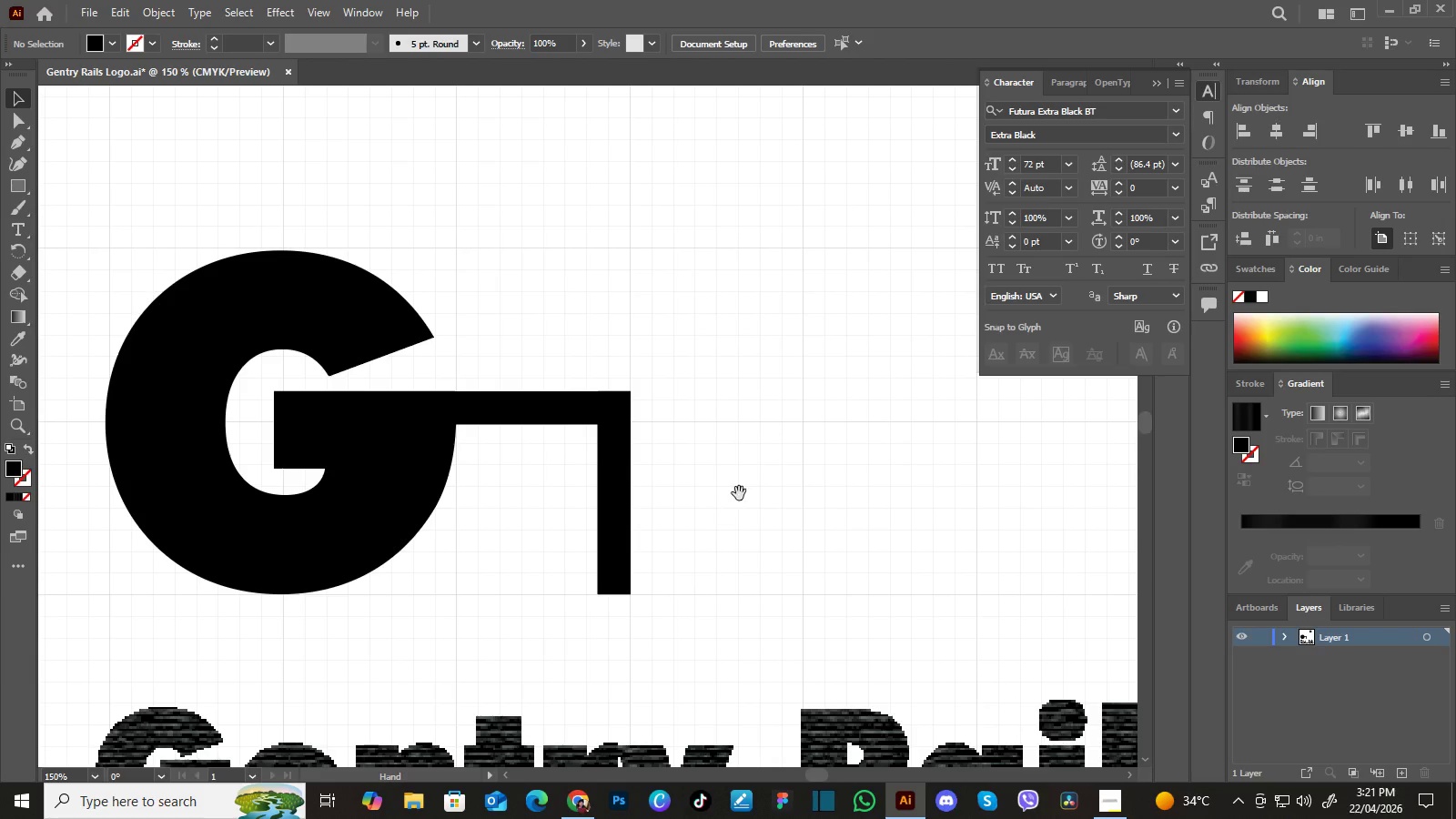 
key(Space)
 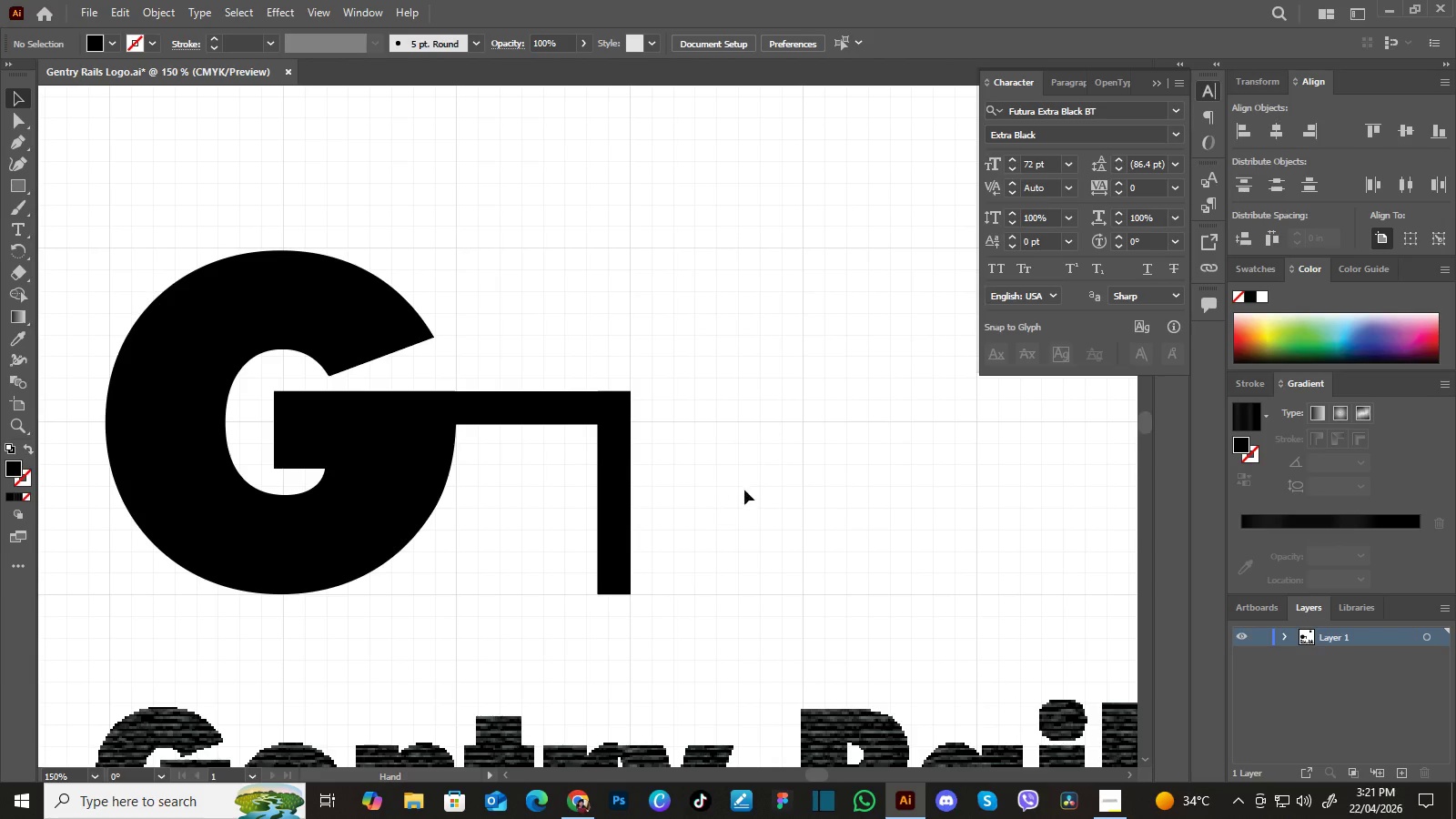 
key(Space)
 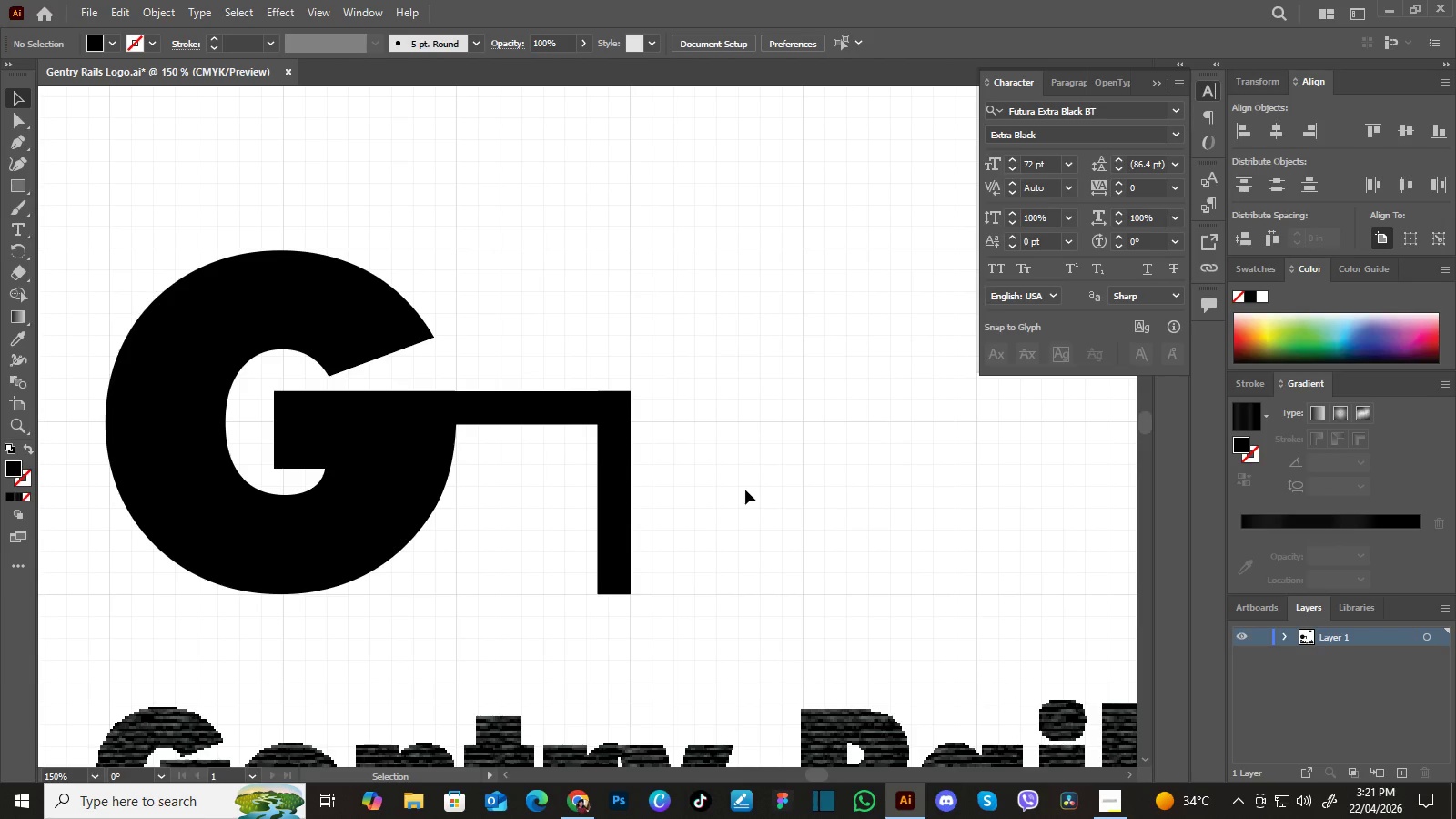 
key(Control+Equal)
 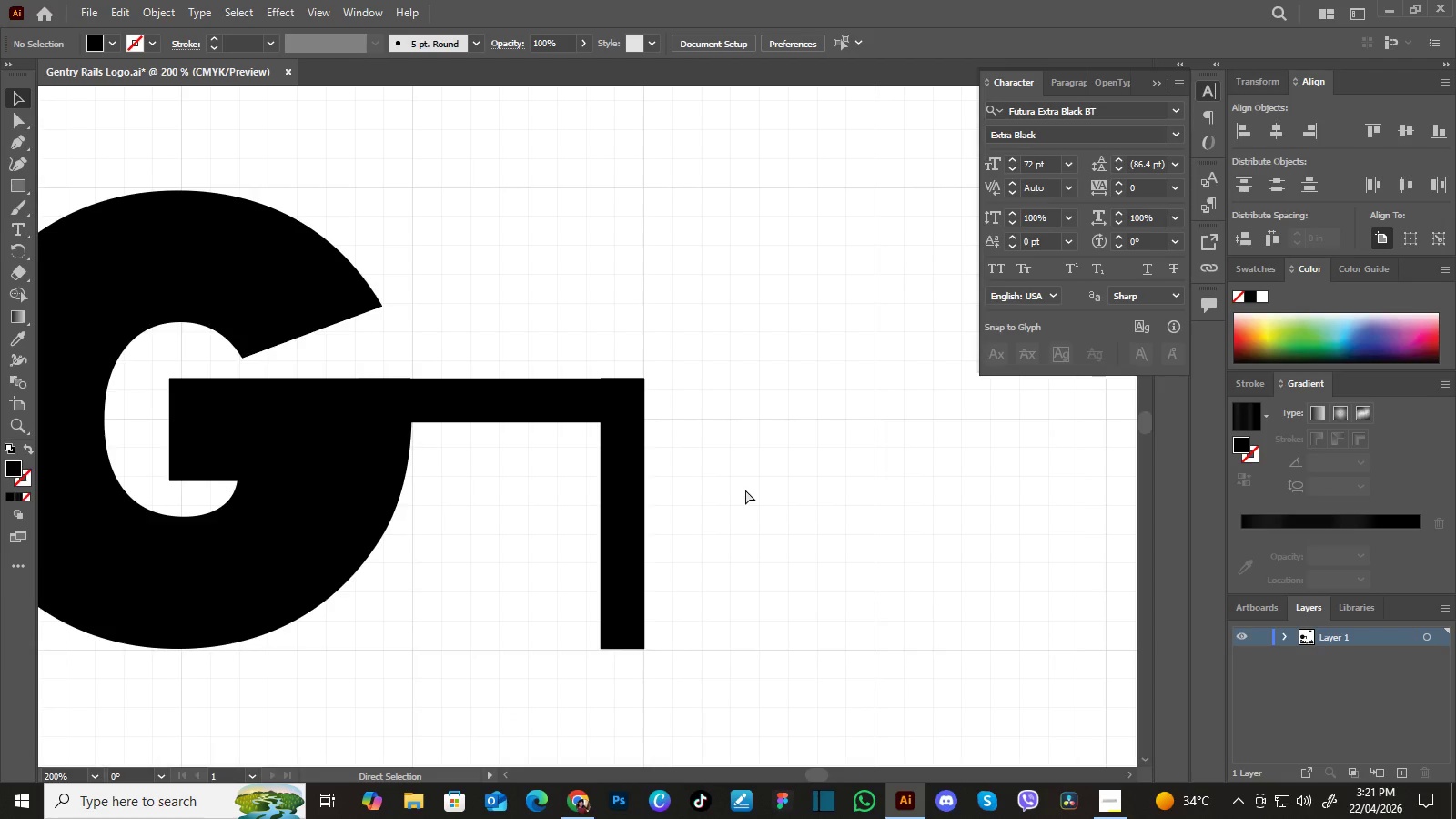 
key(Control+Equal)
 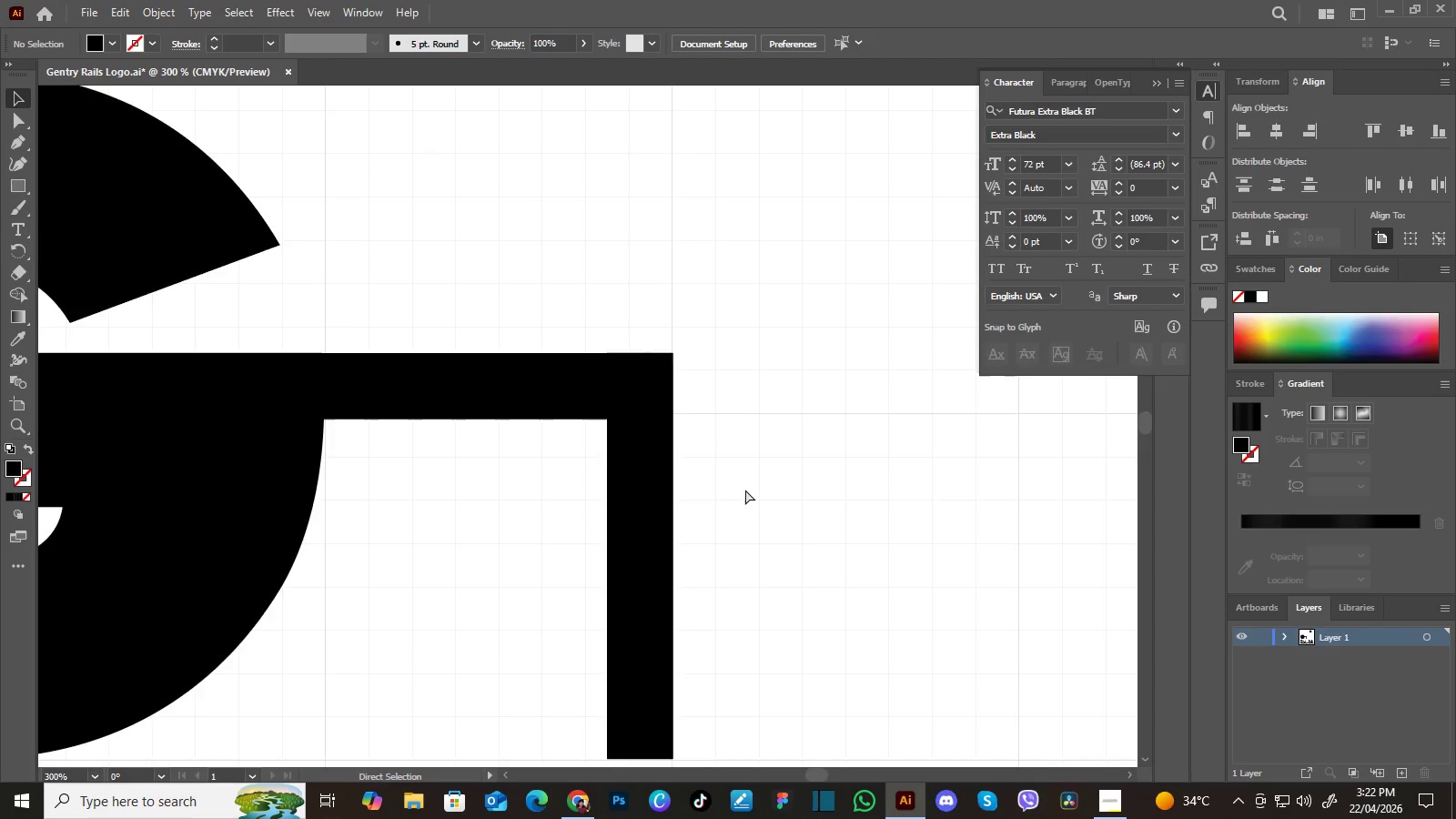 
key(Control+Equal)
 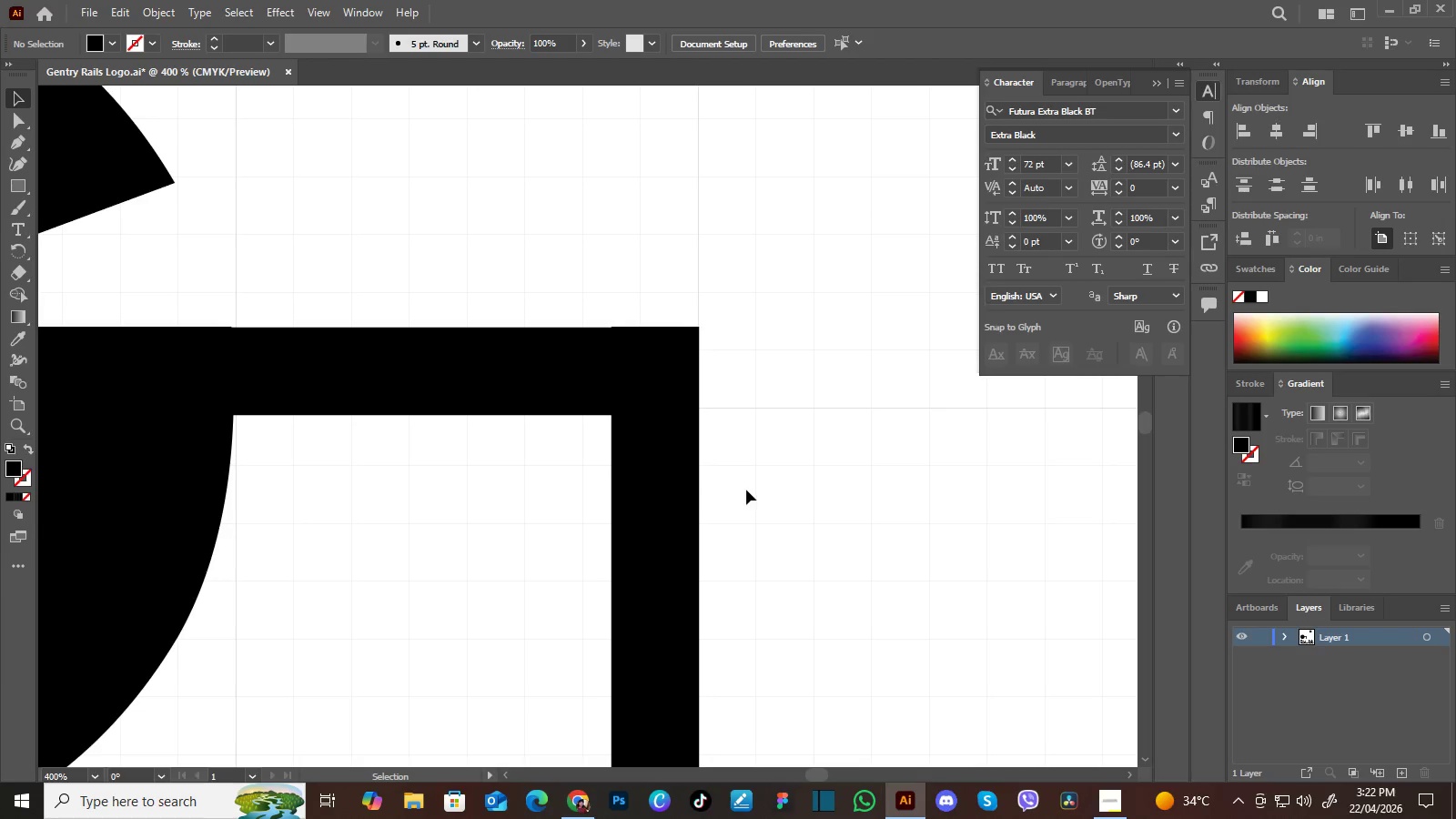 
hold_key(key=Space, duration=0.48)
 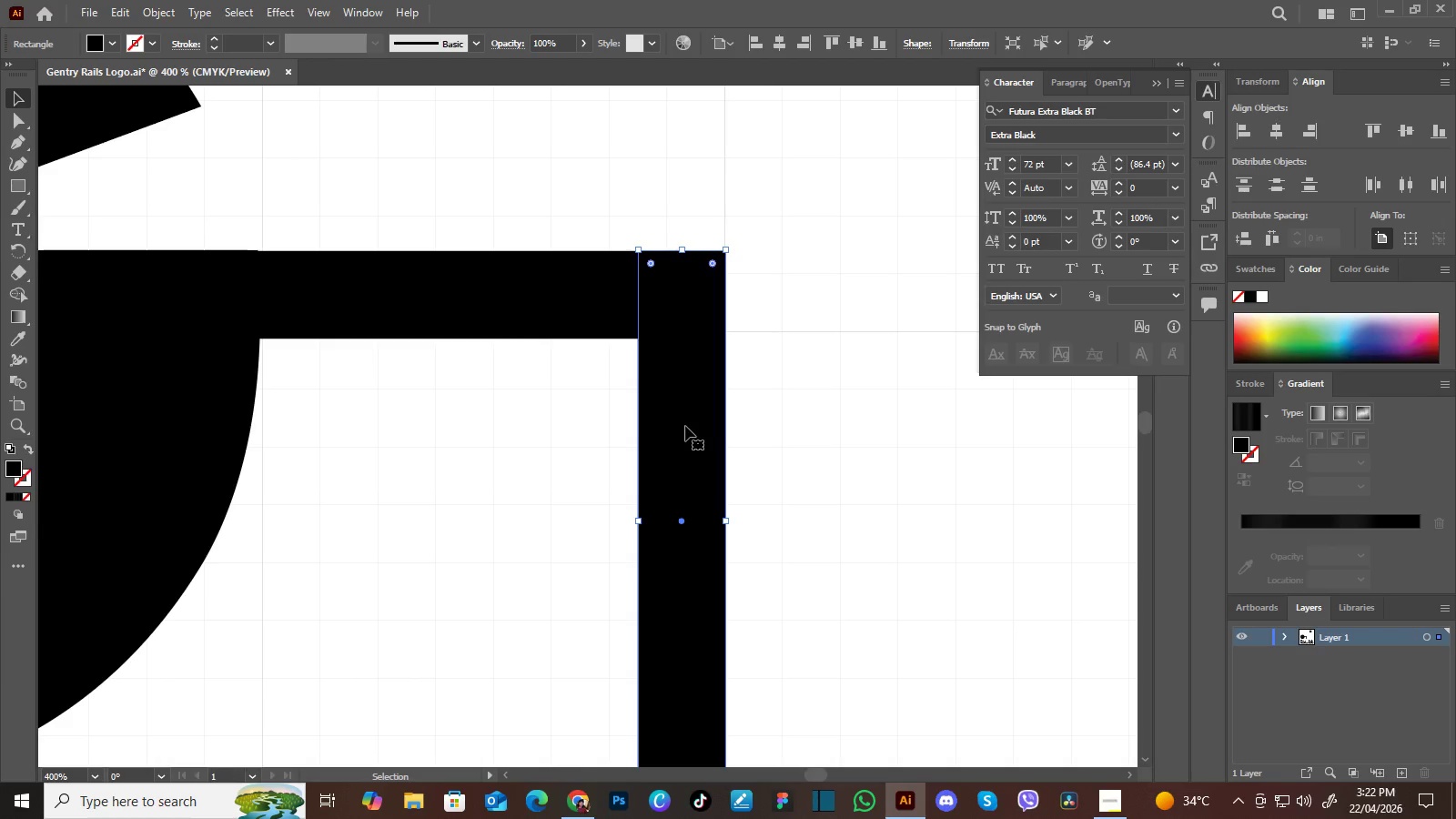 
left_click_drag(start_coordinate=[775, 490], to_coordinate=[804, 412])
 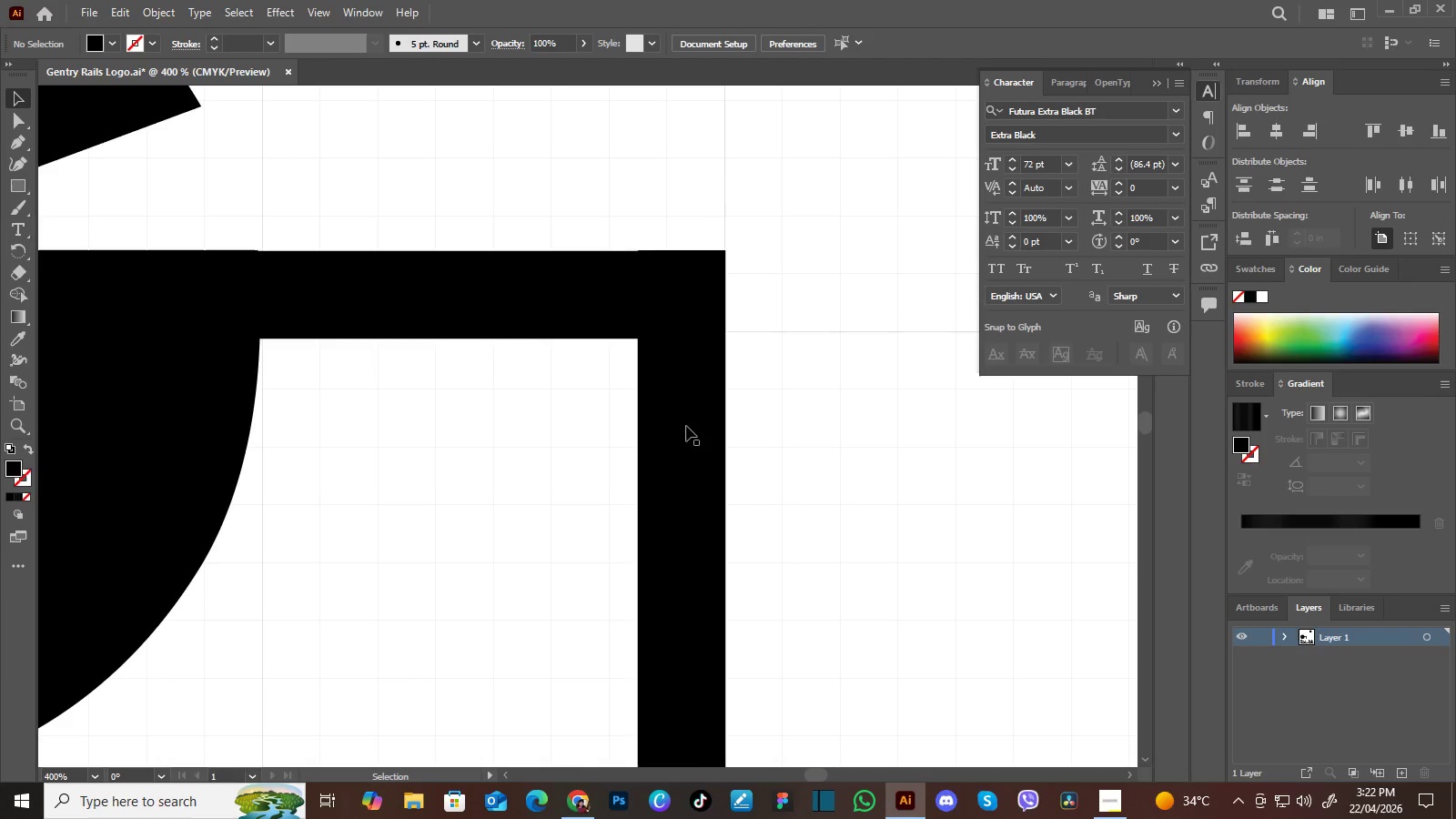 
left_click([686, 426])
 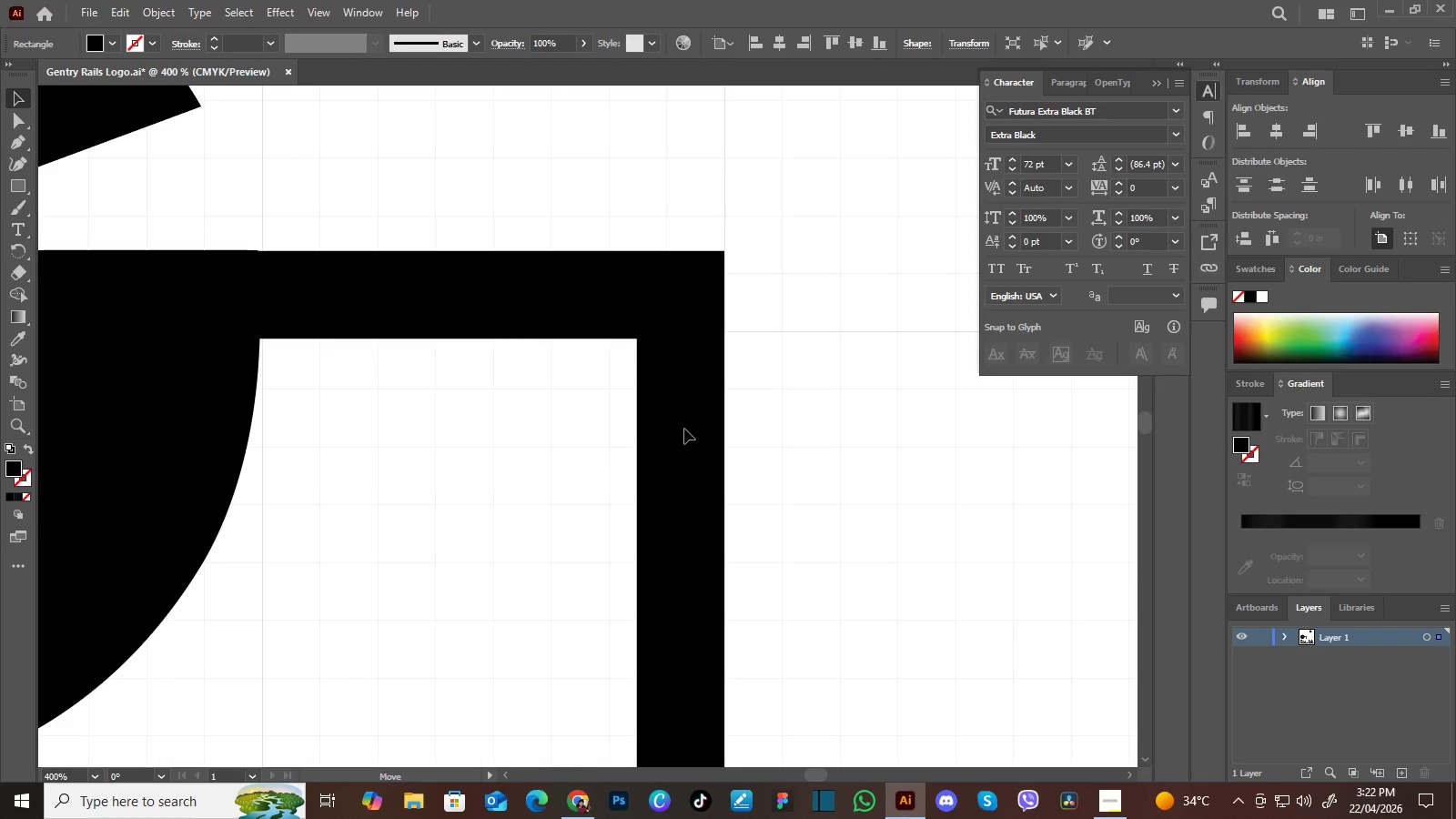 
left_click([788, 460])
 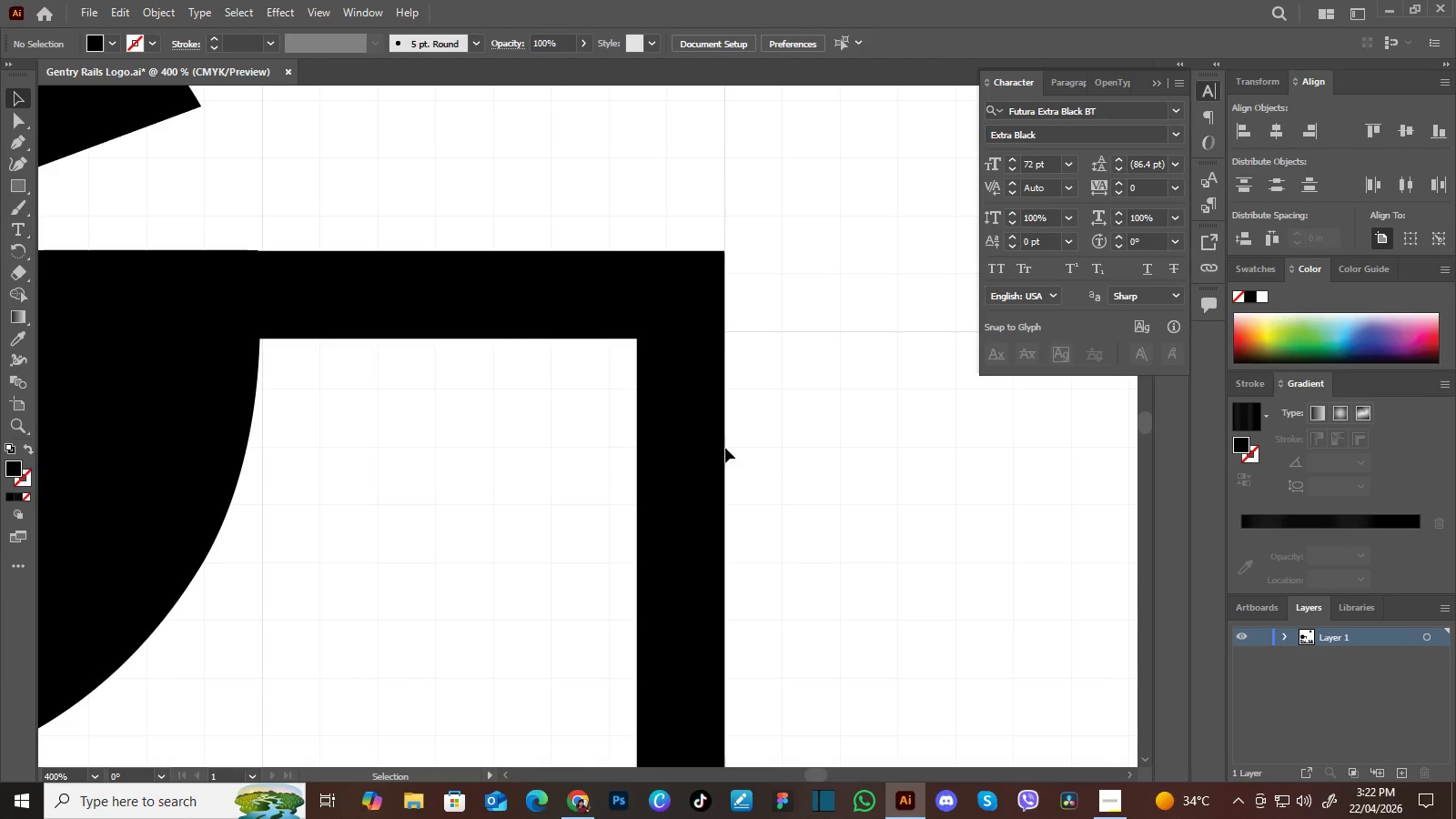 
left_click([690, 444])
 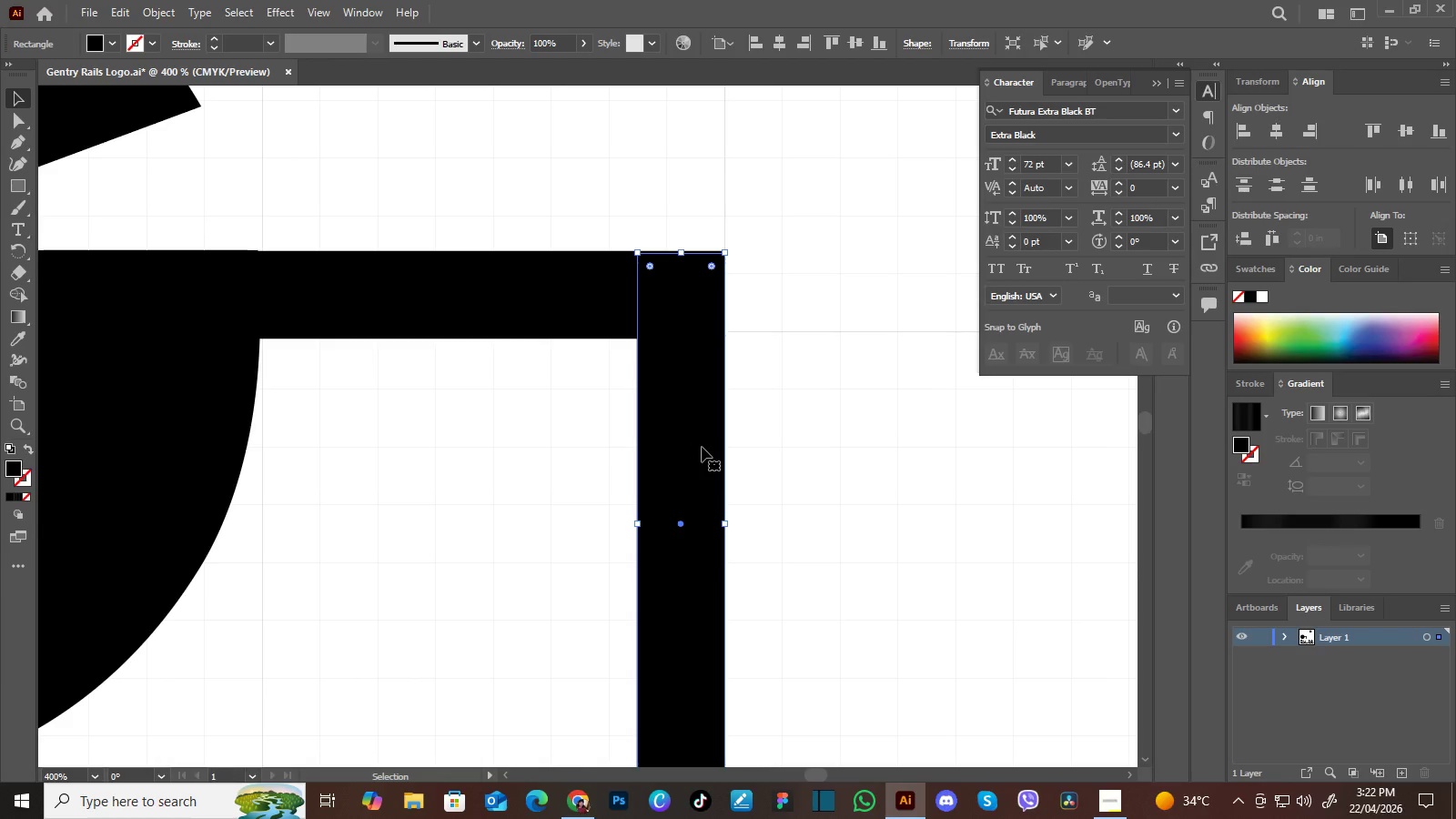 
hold_key(key=Space, duration=1.52)
 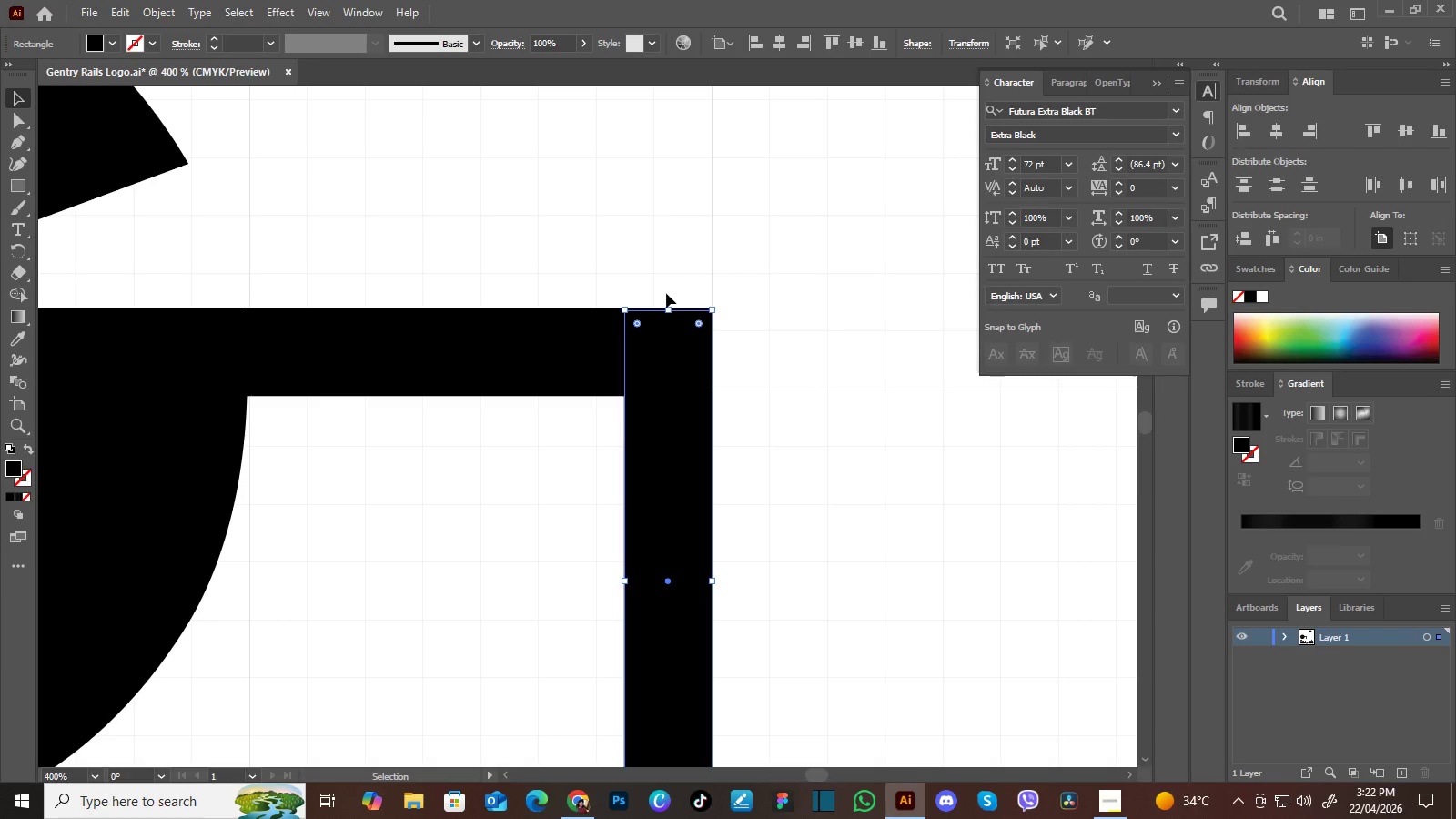 
left_click_drag(start_coordinate=[813, 527], to_coordinate=[809, 438])
 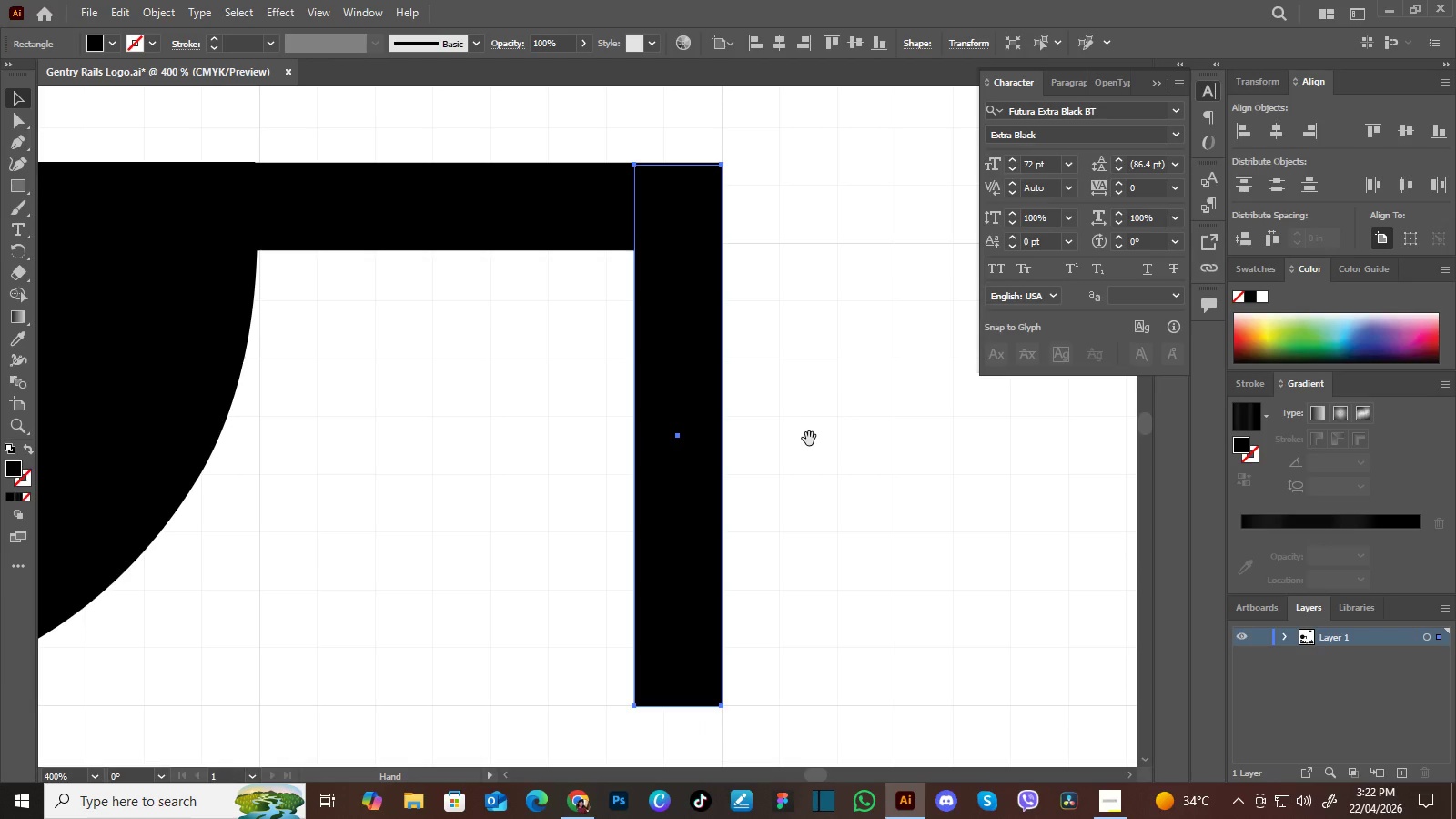 
left_click_drag(start_coordinate=[809, 439], to_coordinate=[799, 584])
 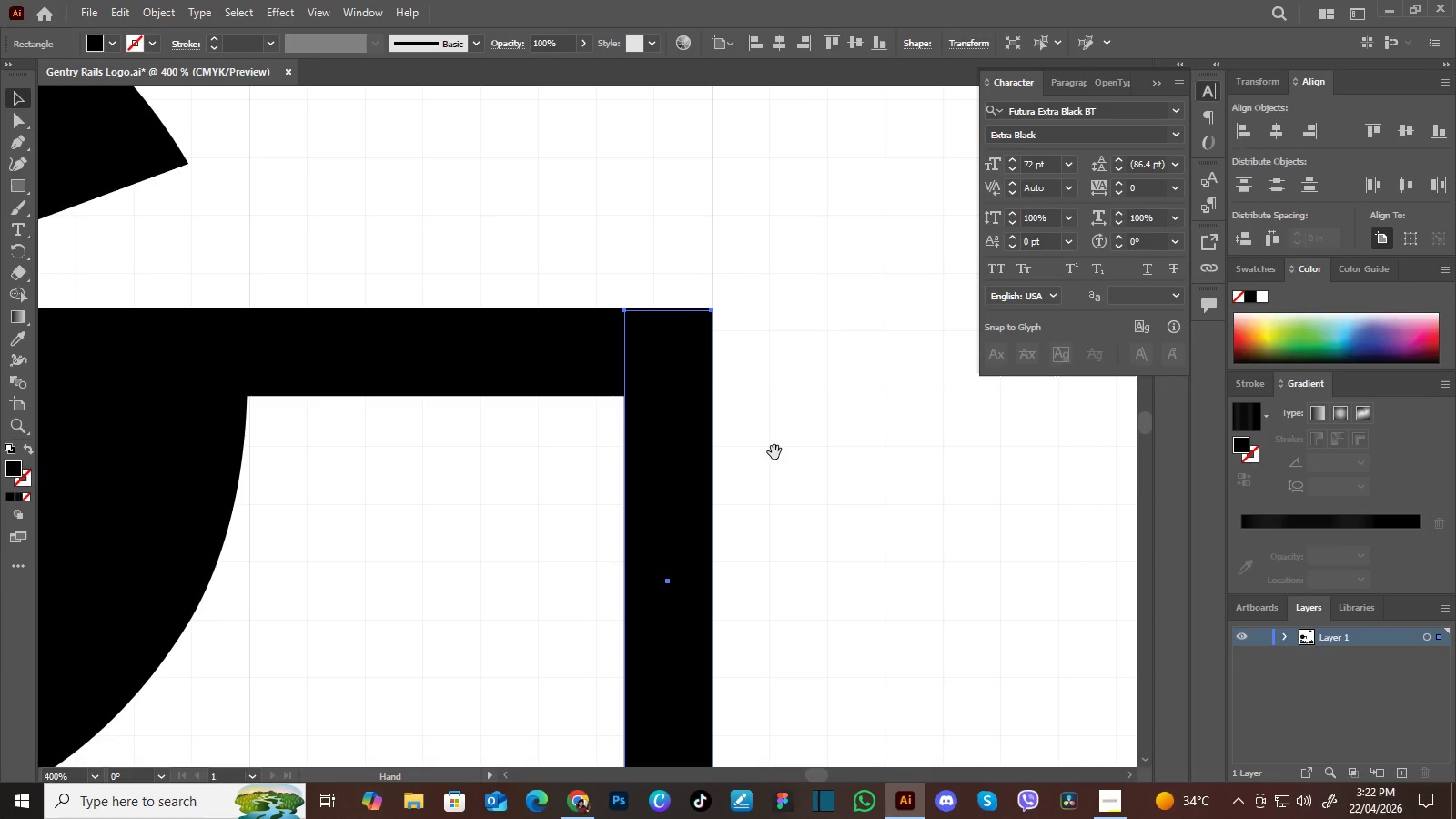 
key(Space)
 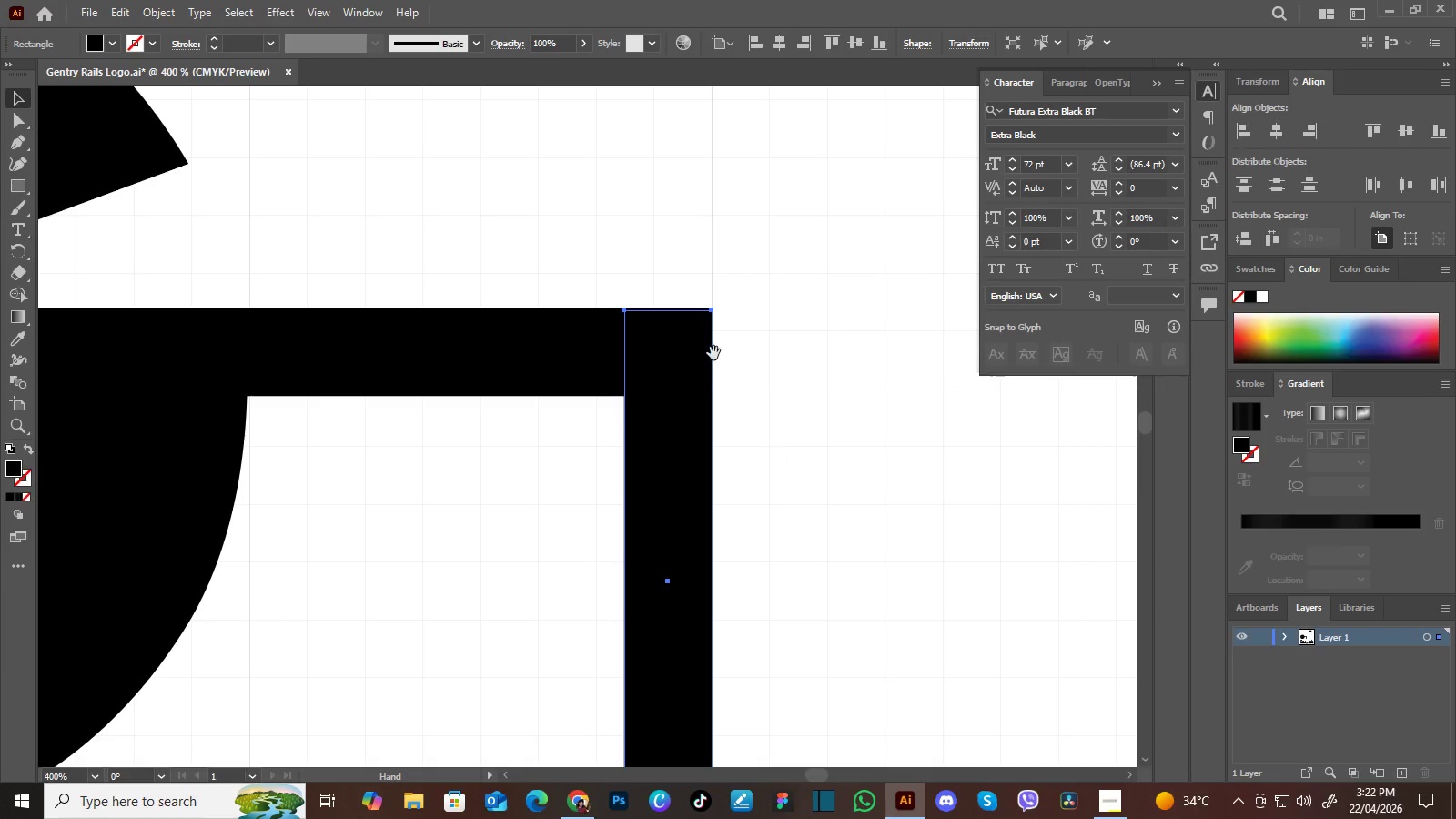 
key(Space)
 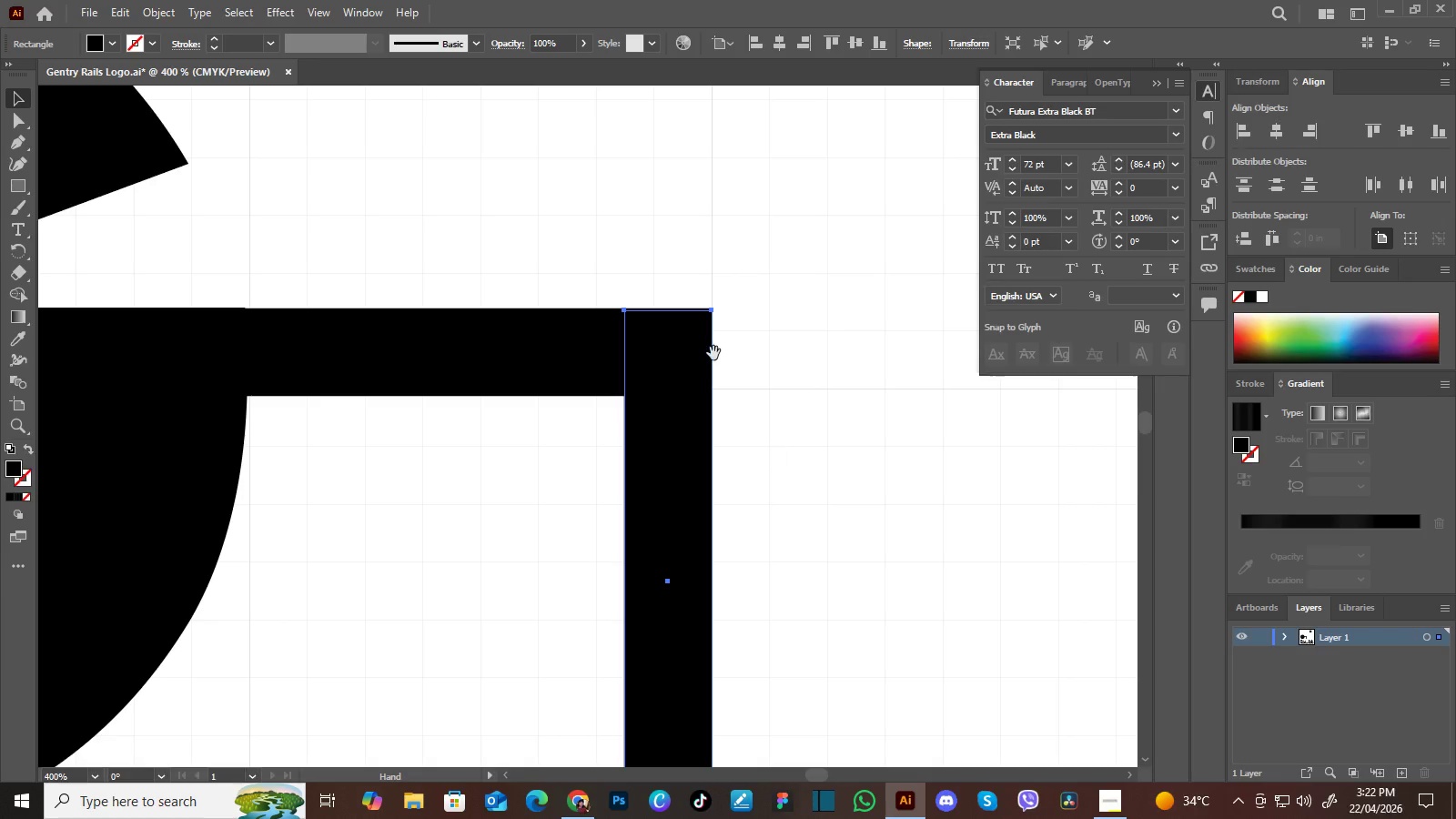 
key(Space)
 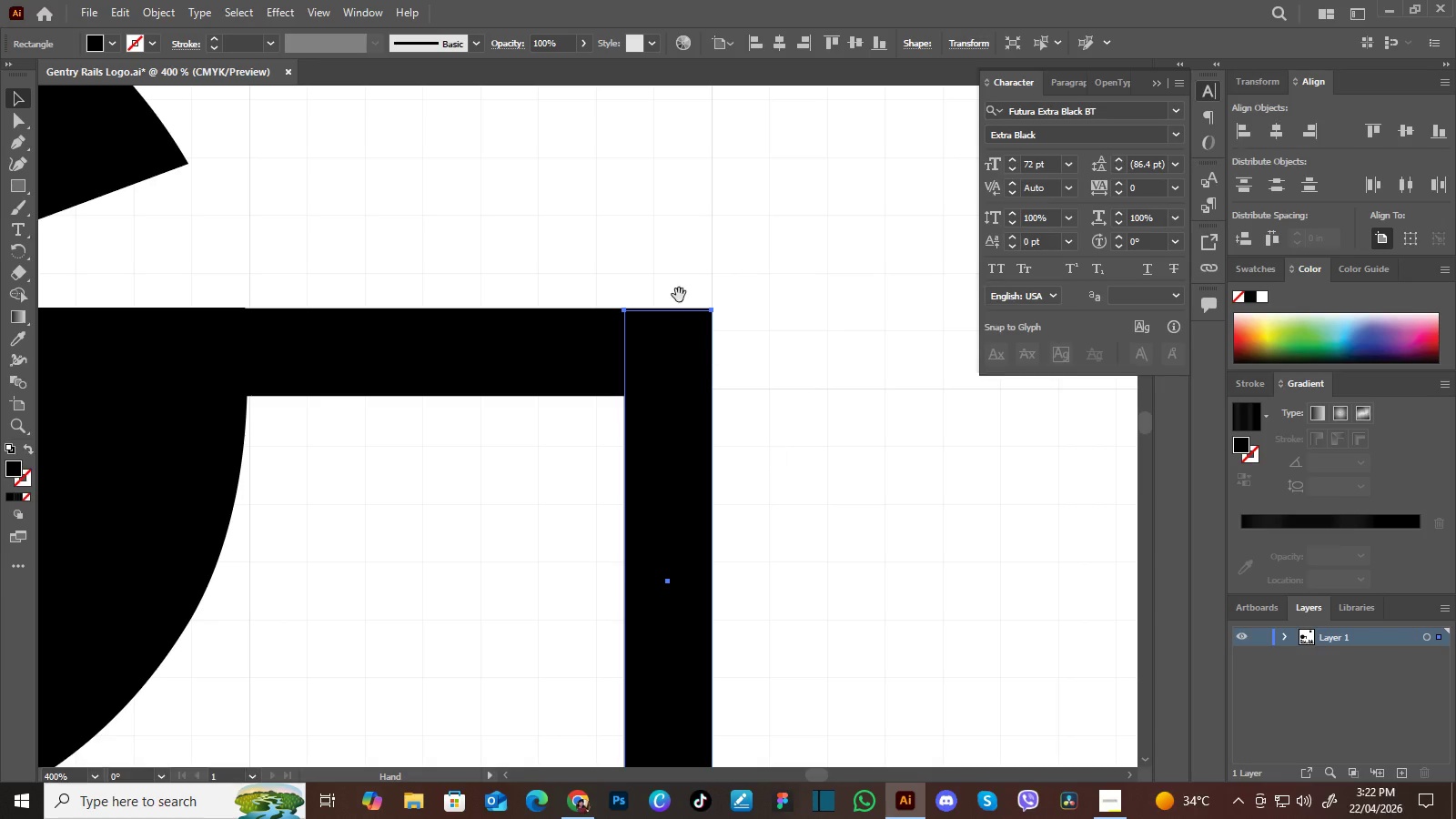 
key(Space)
 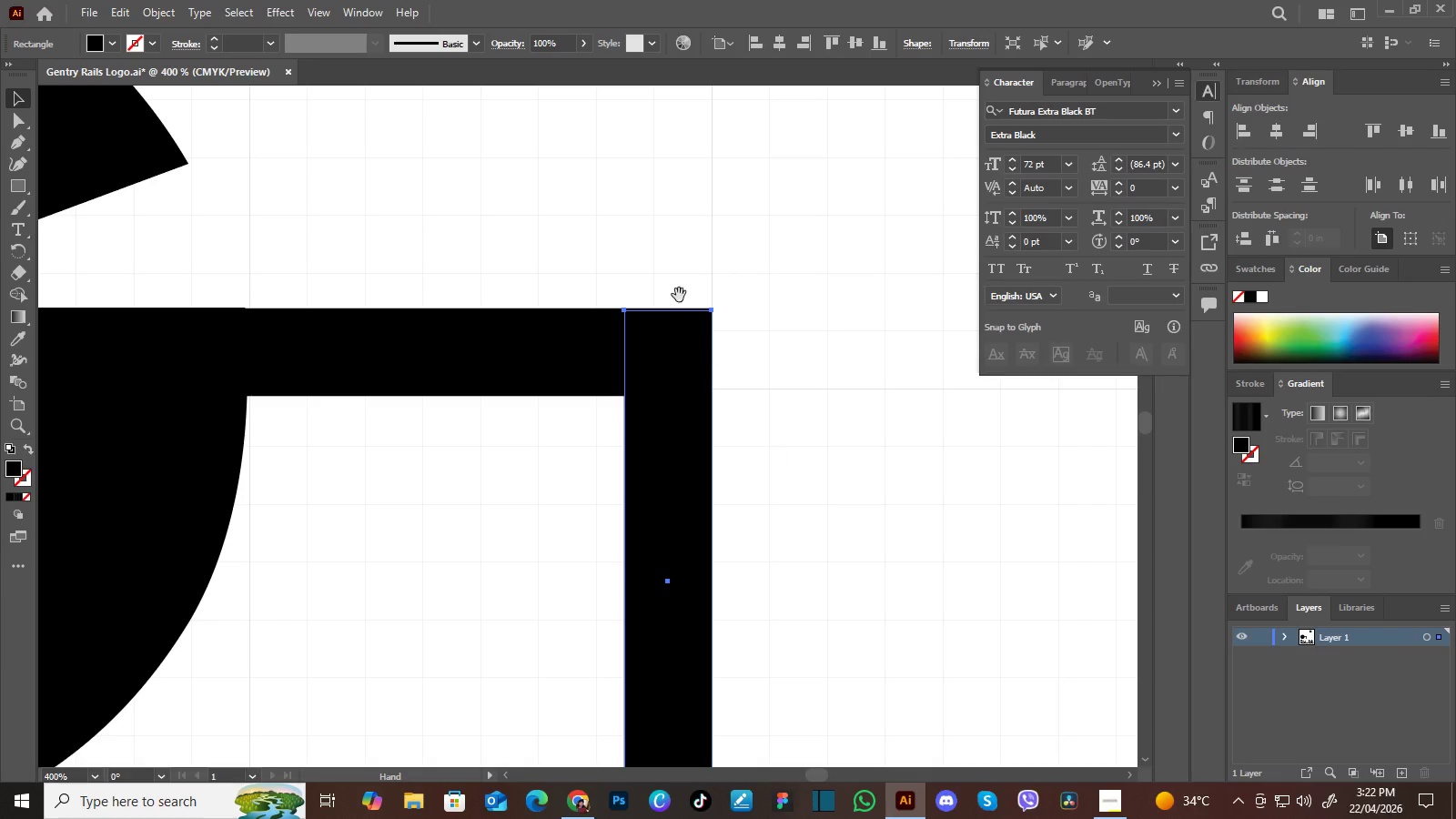 
key(Space)
 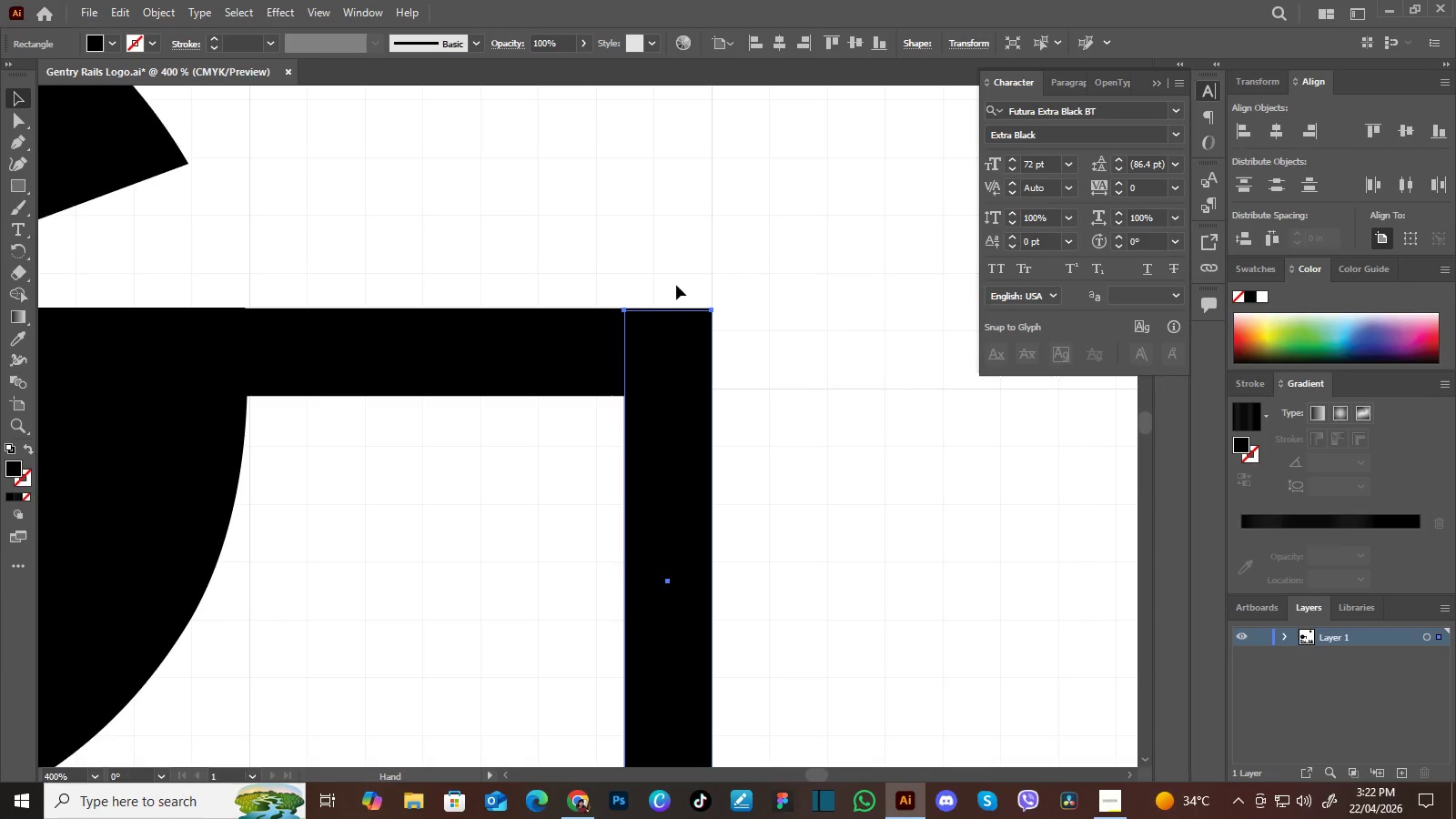 
key(Space)
 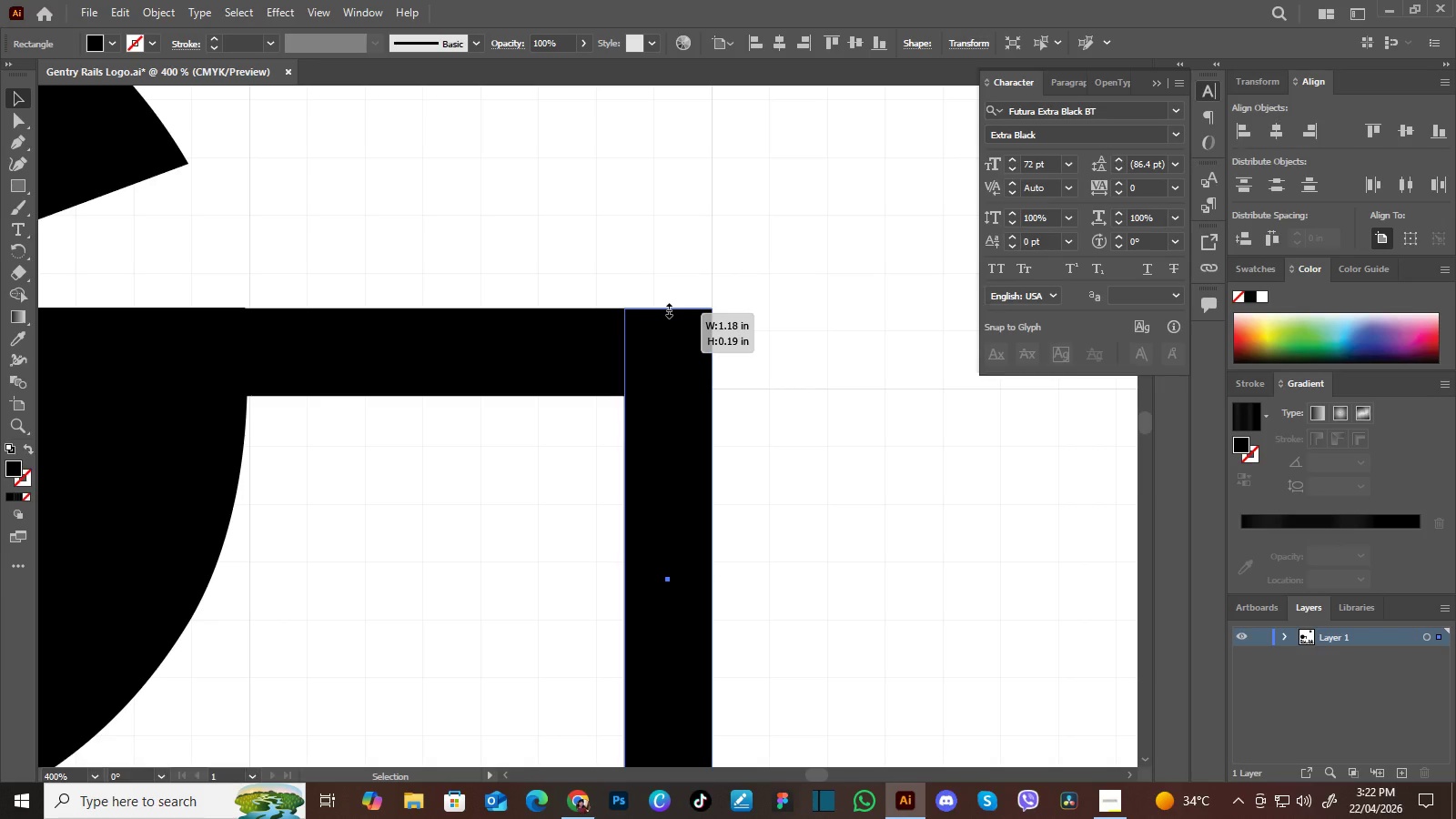 
wait(5.2)
 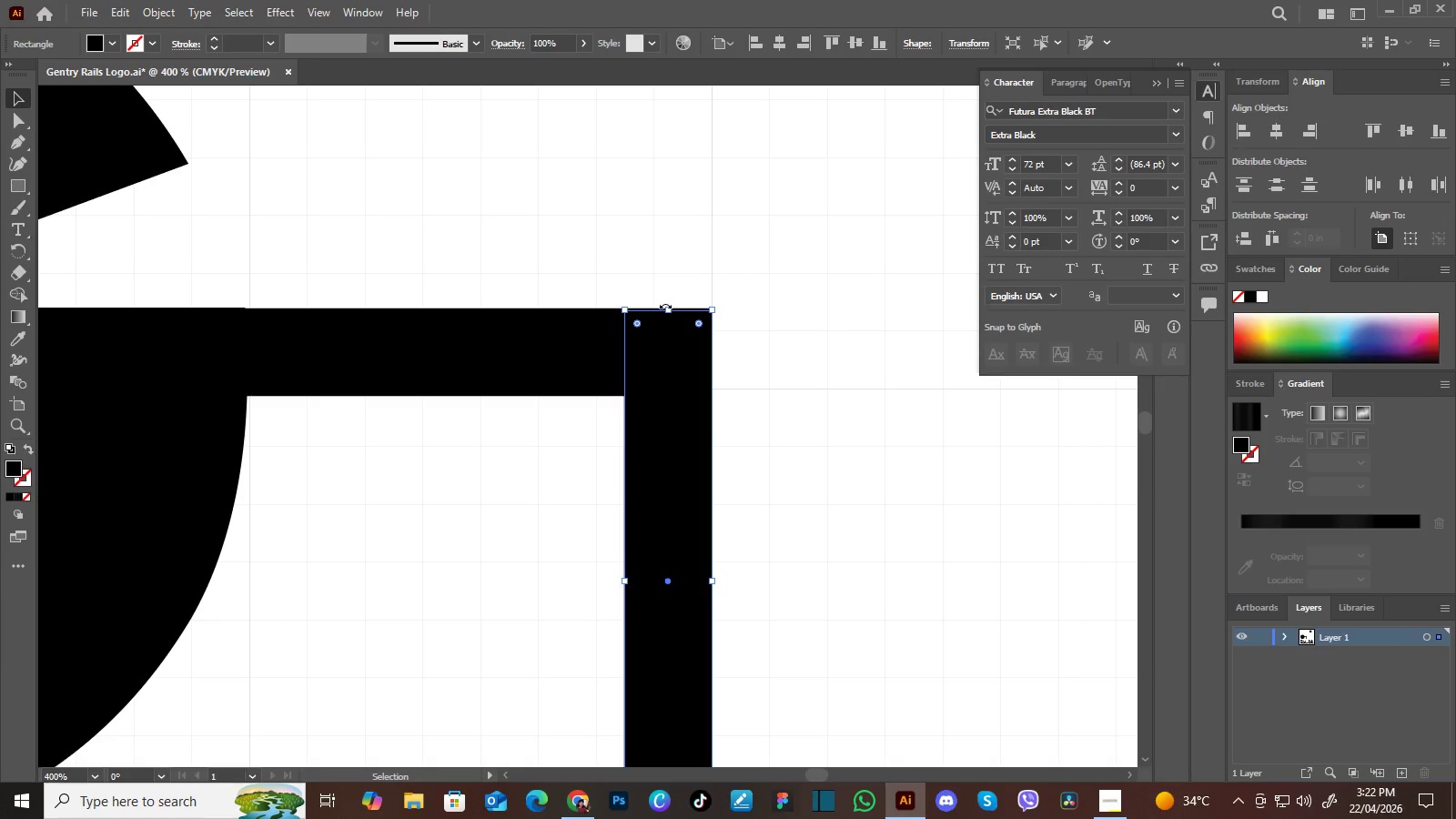 
hold_key(key=Space, duration=1.5)
 